 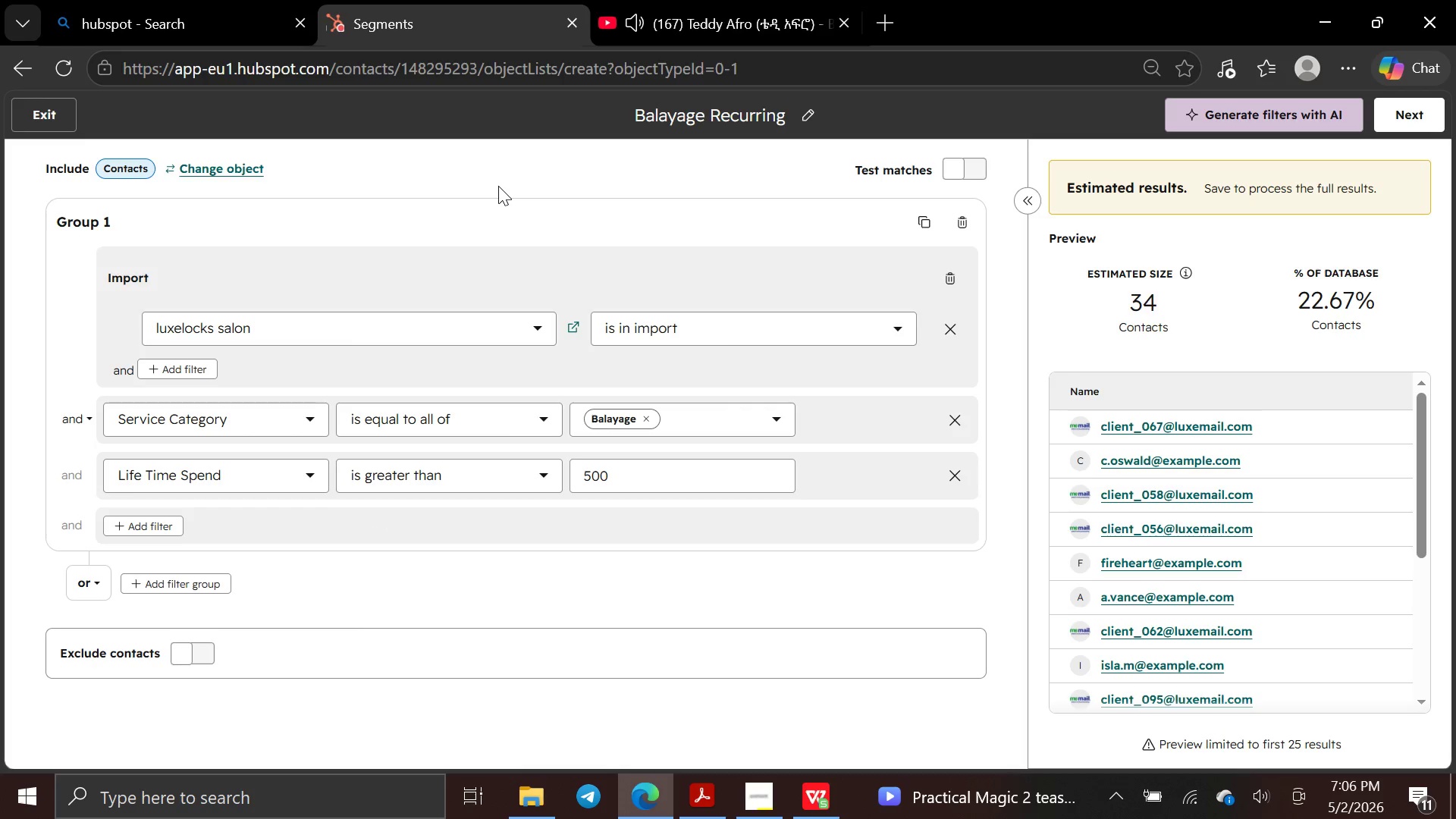 
left_click([498, 186])
 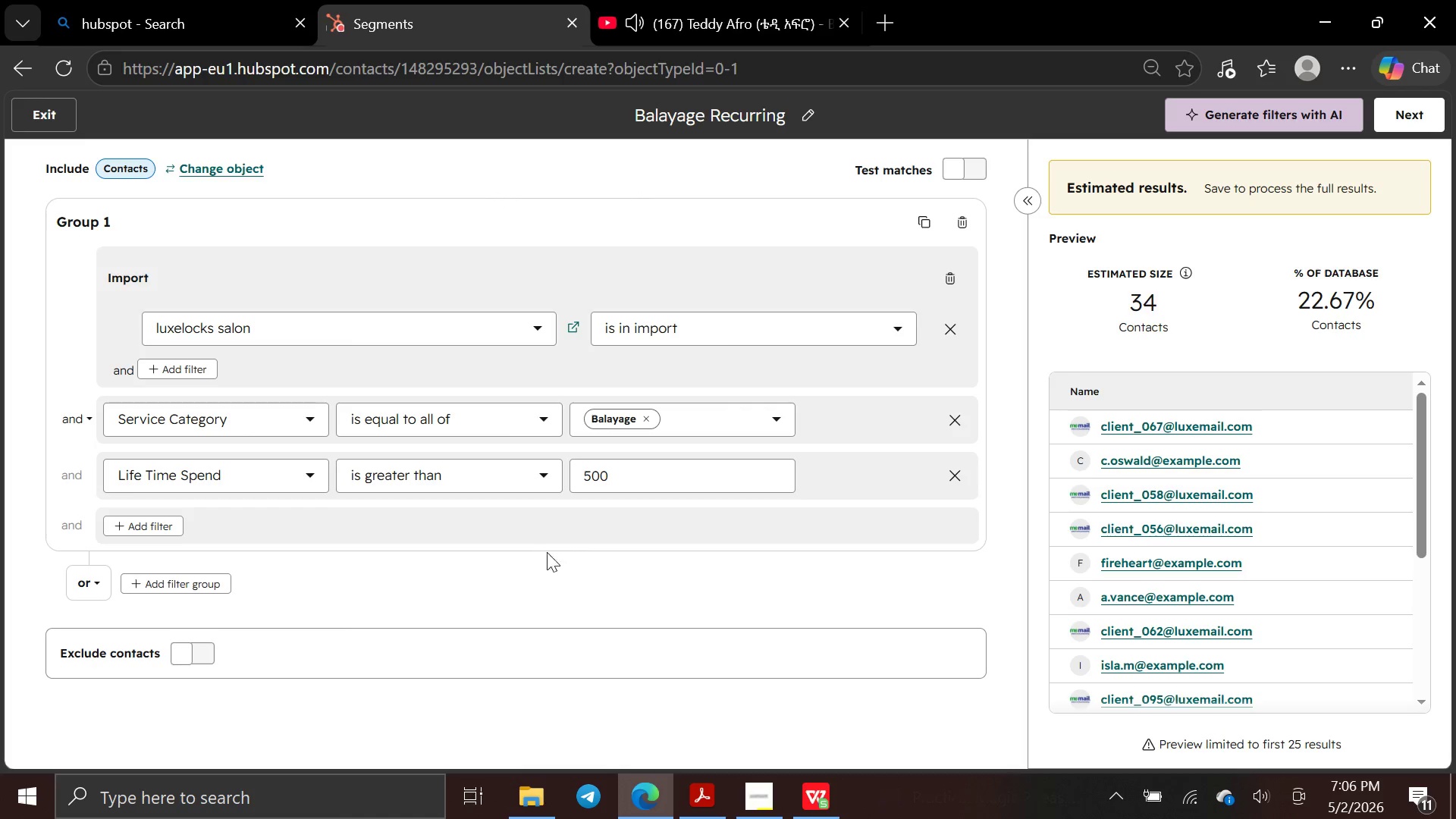 
left_click([549, 587])
 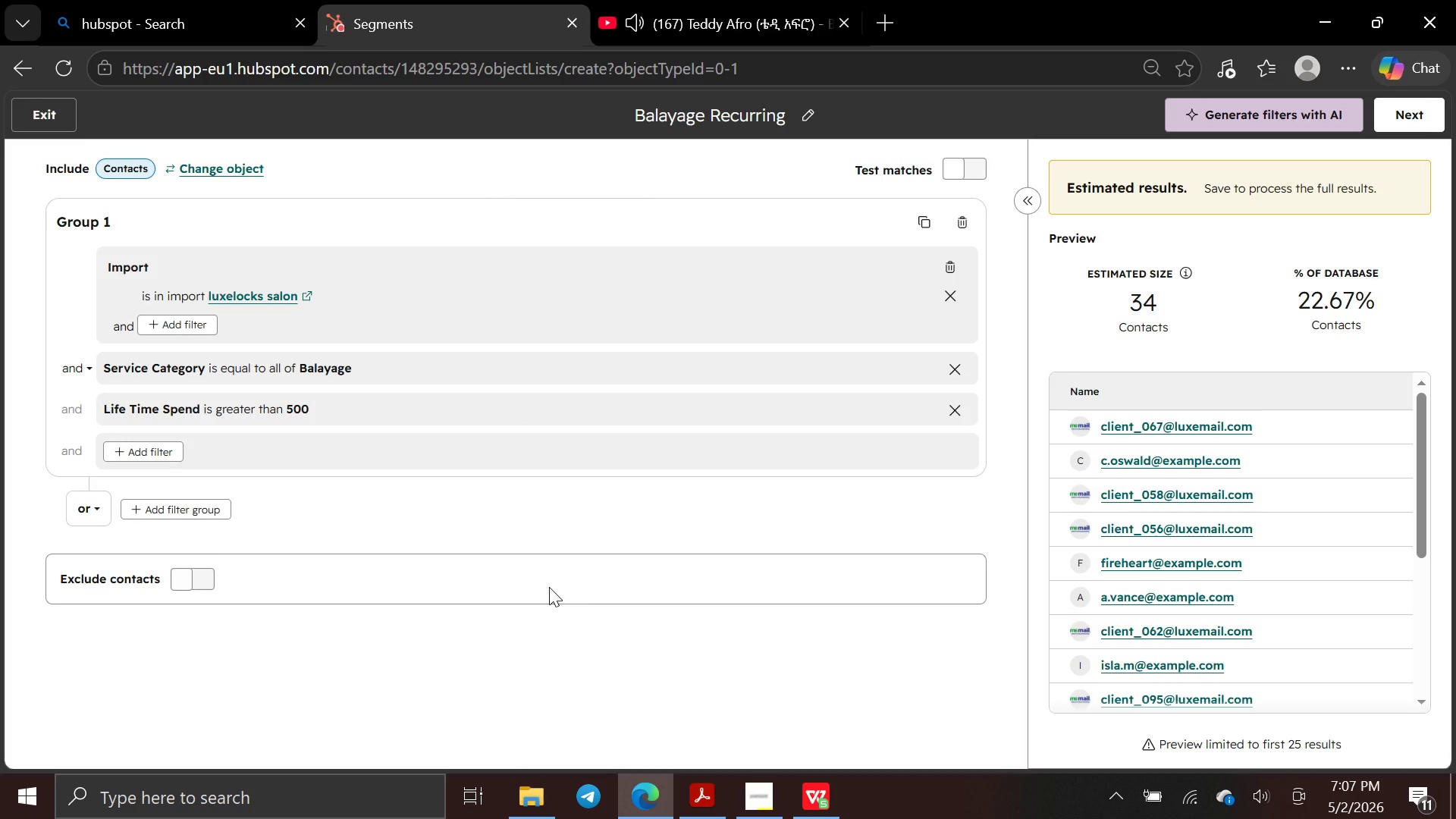 
key(PrintScreen)
 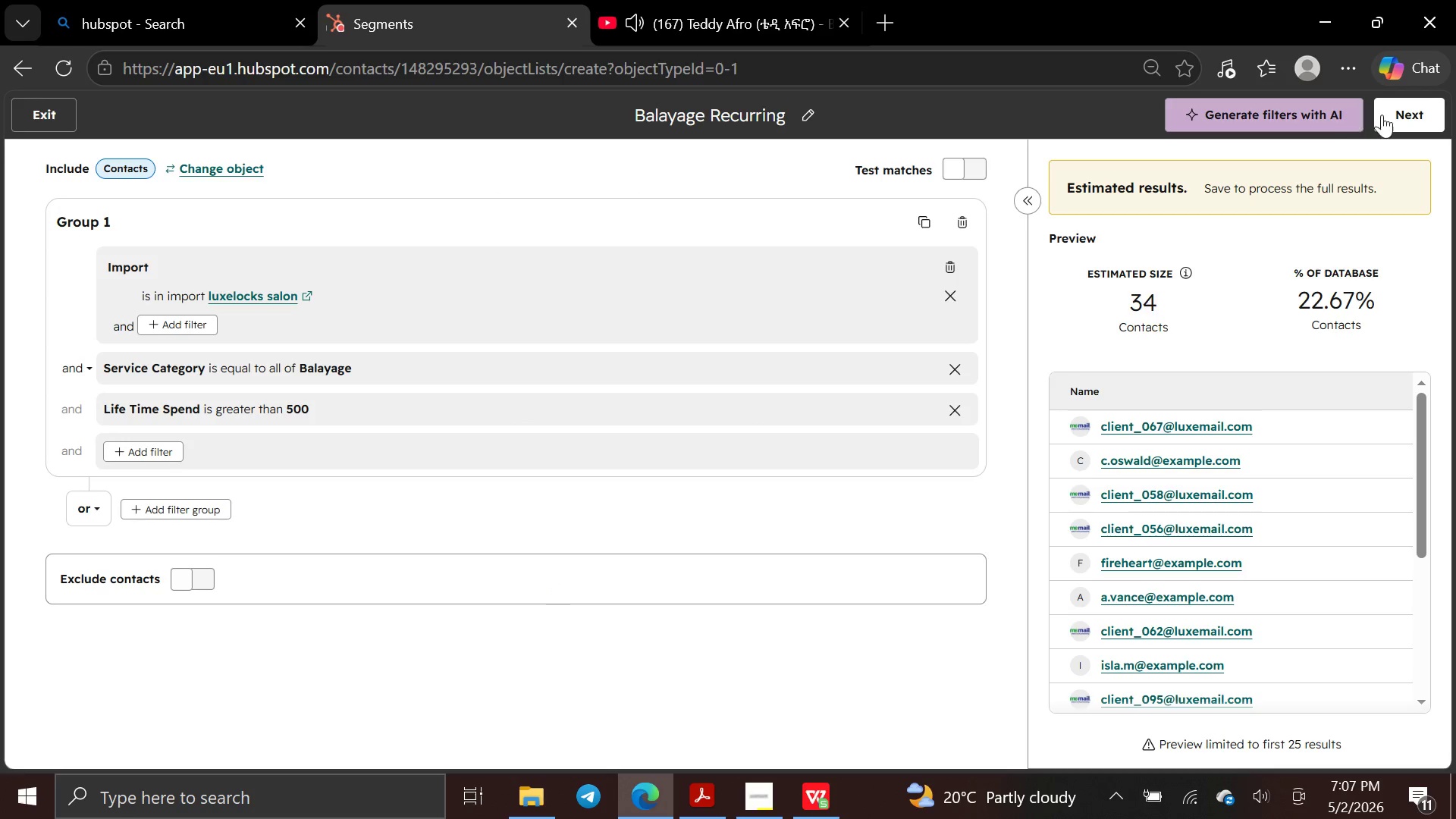 
left_click([1390, 115])
 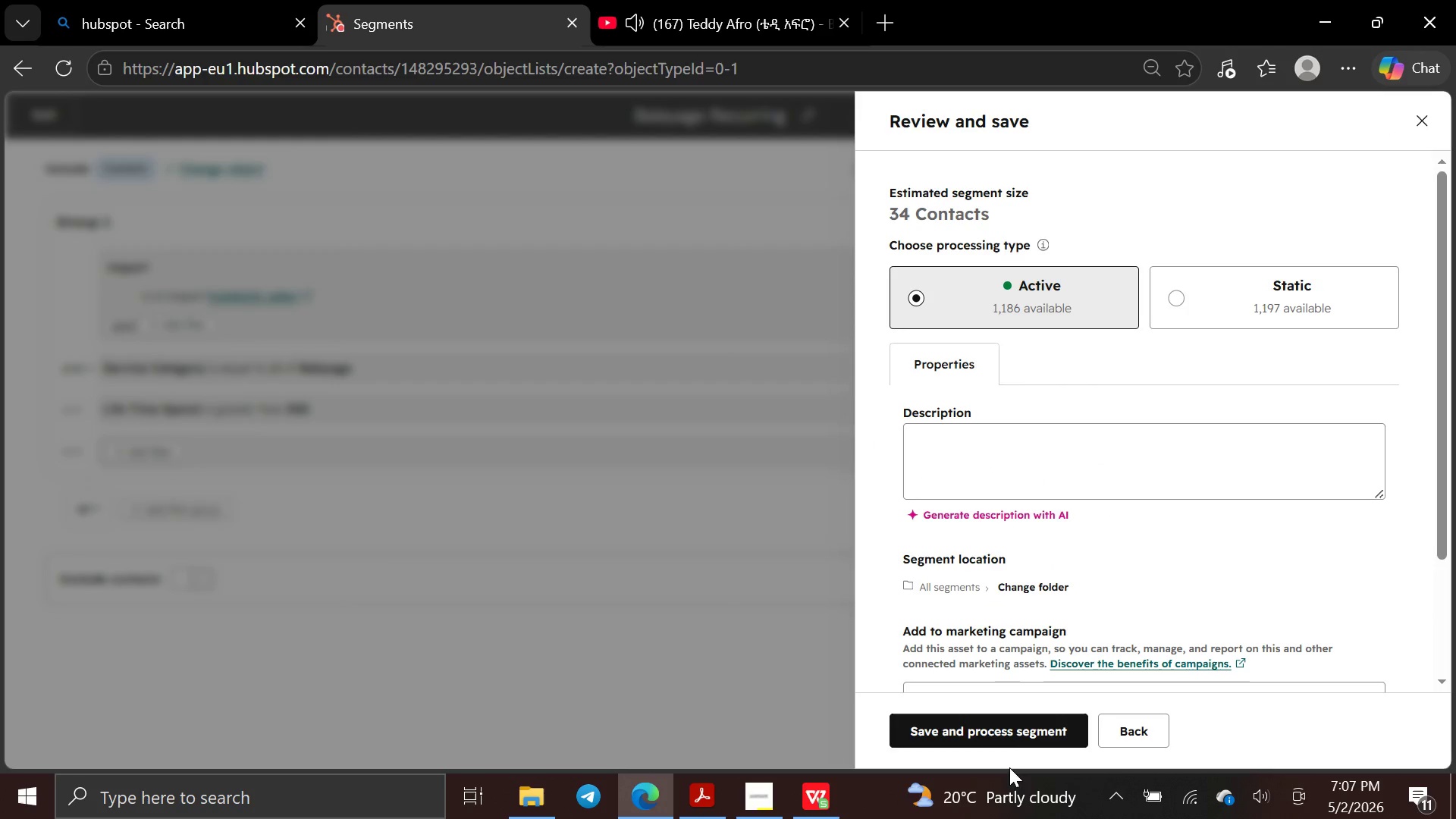 
left_click([709, 638])
 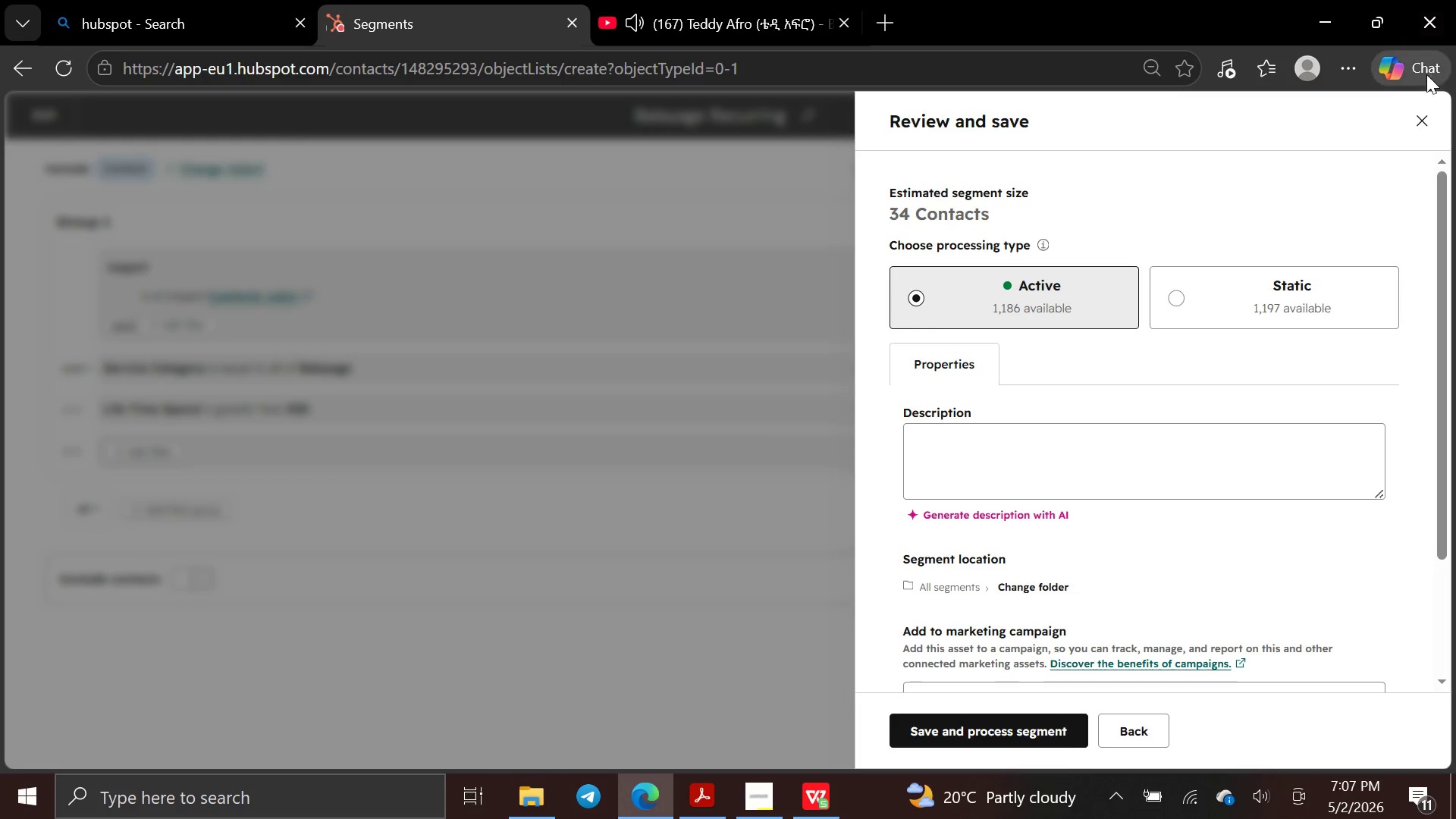 
left_click([1426, 127])
 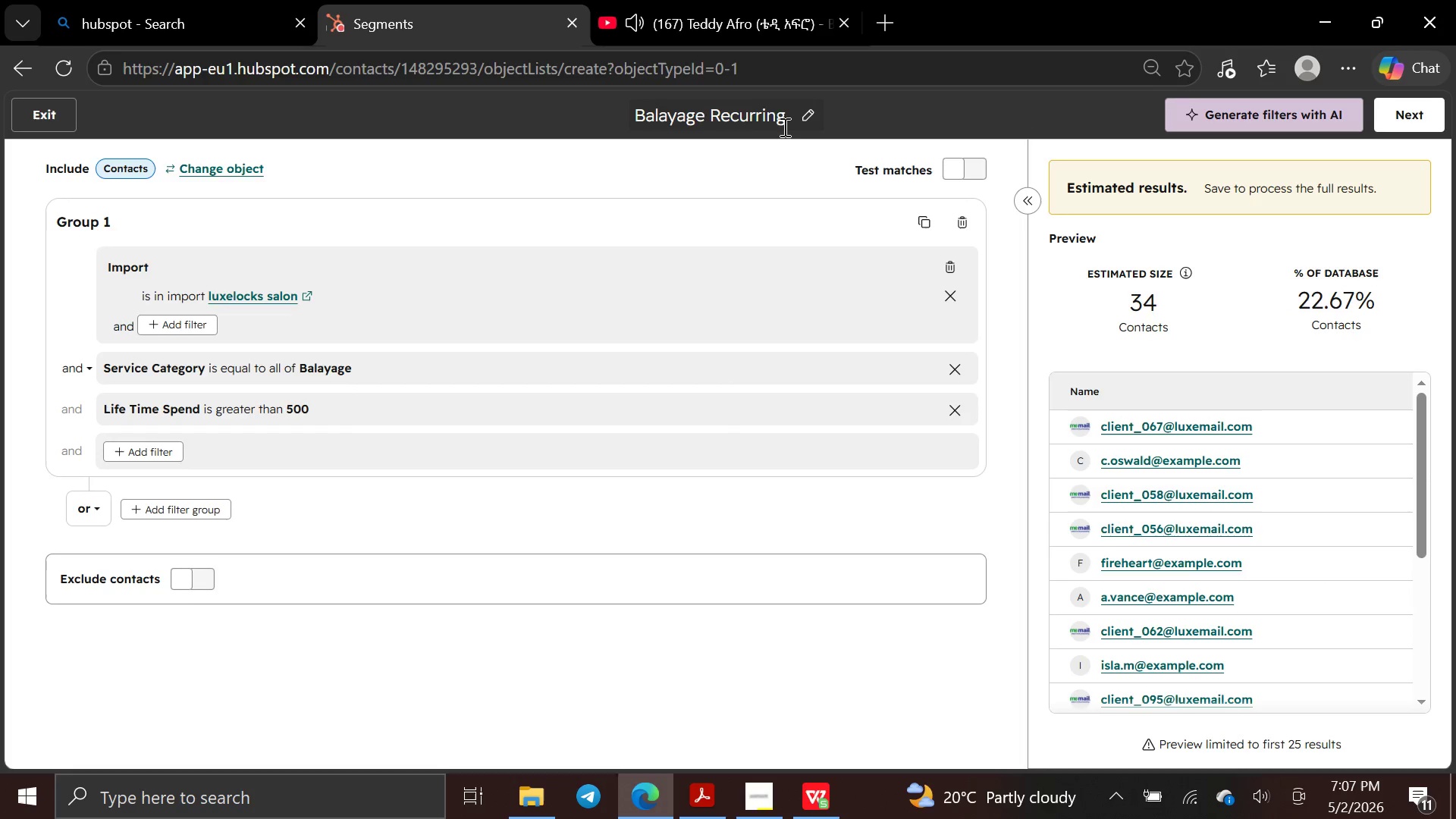 
left_click([778, 125])
 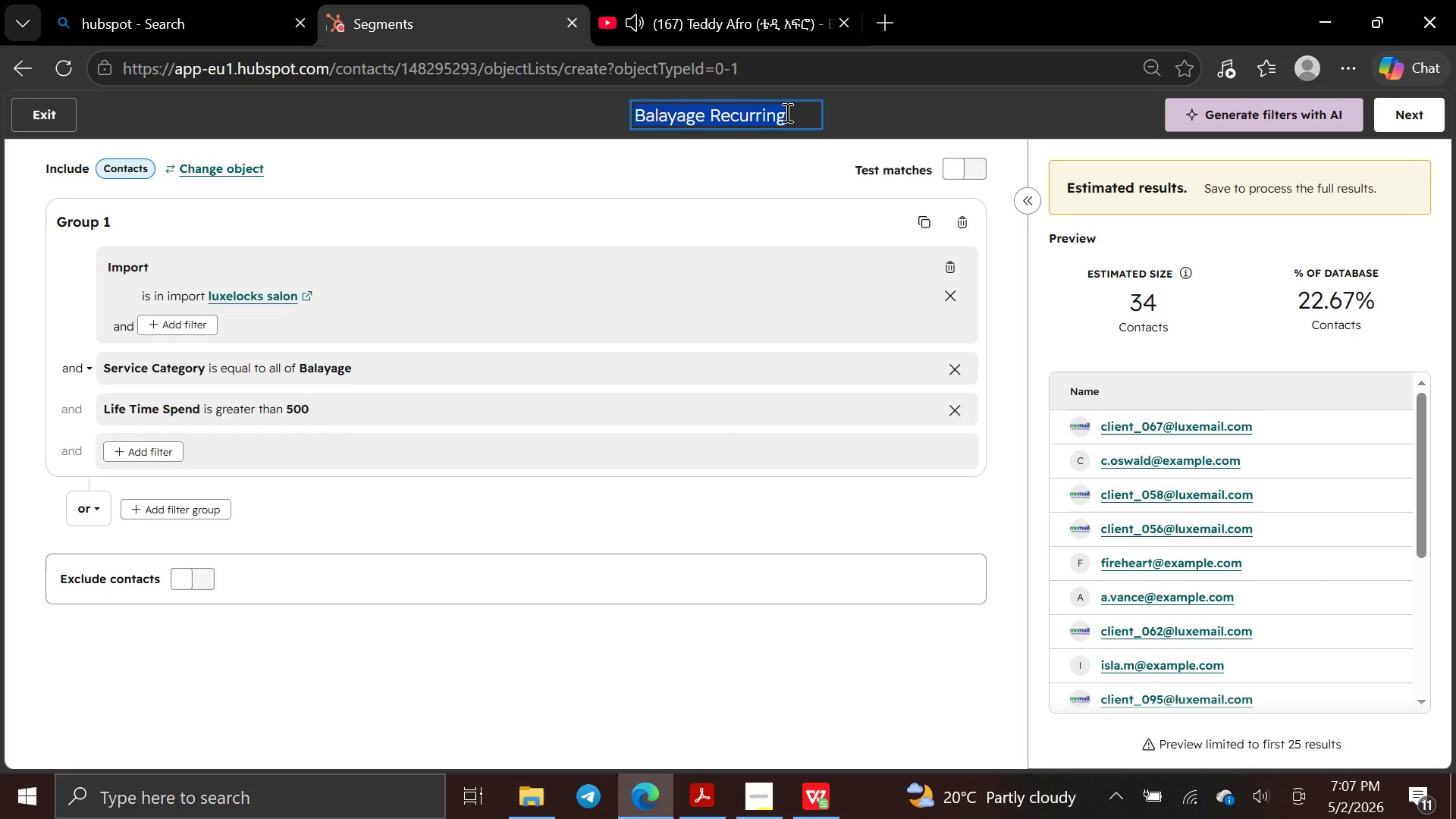 
left_click([787, 112])
 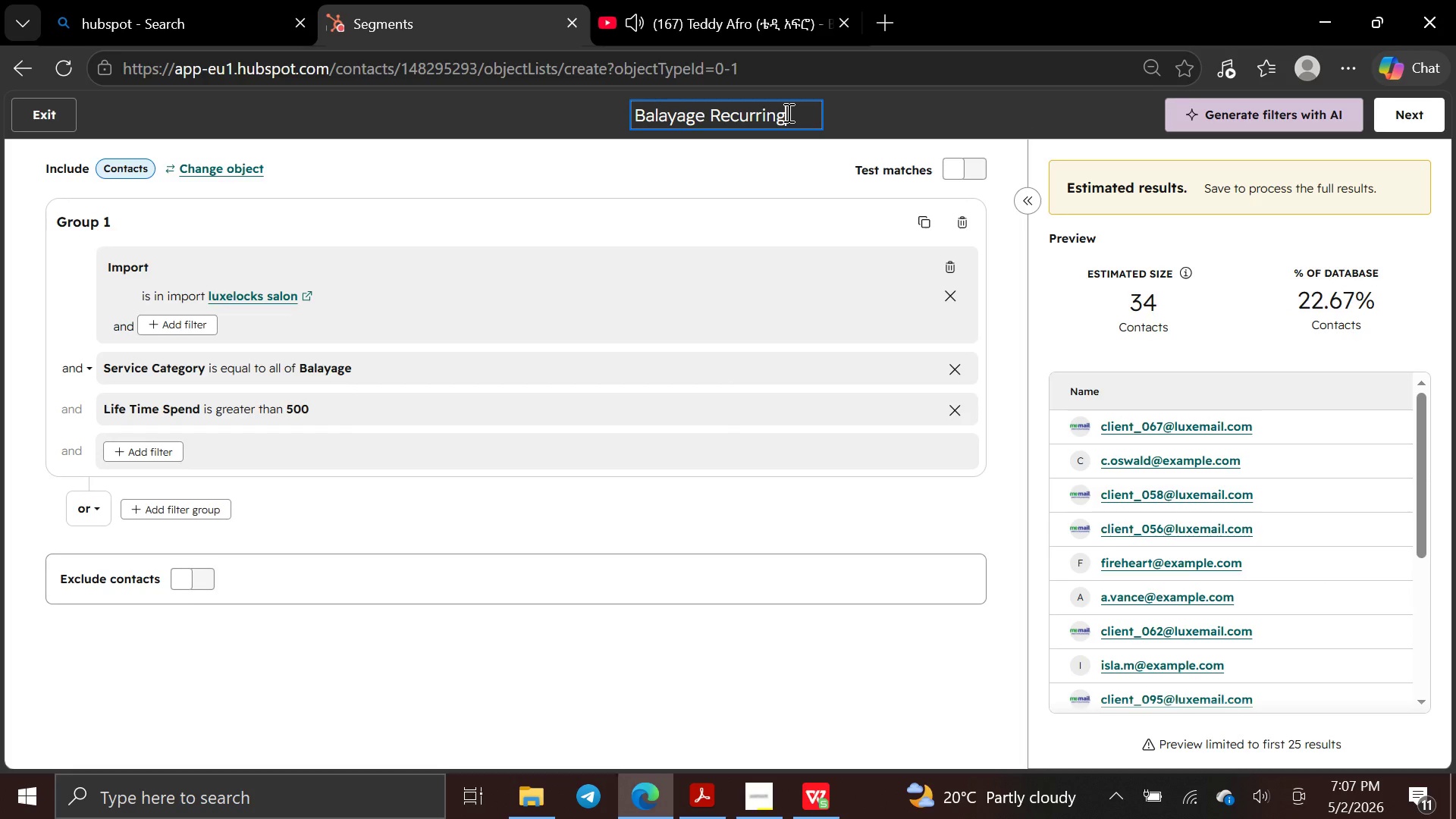 
key(Space)
 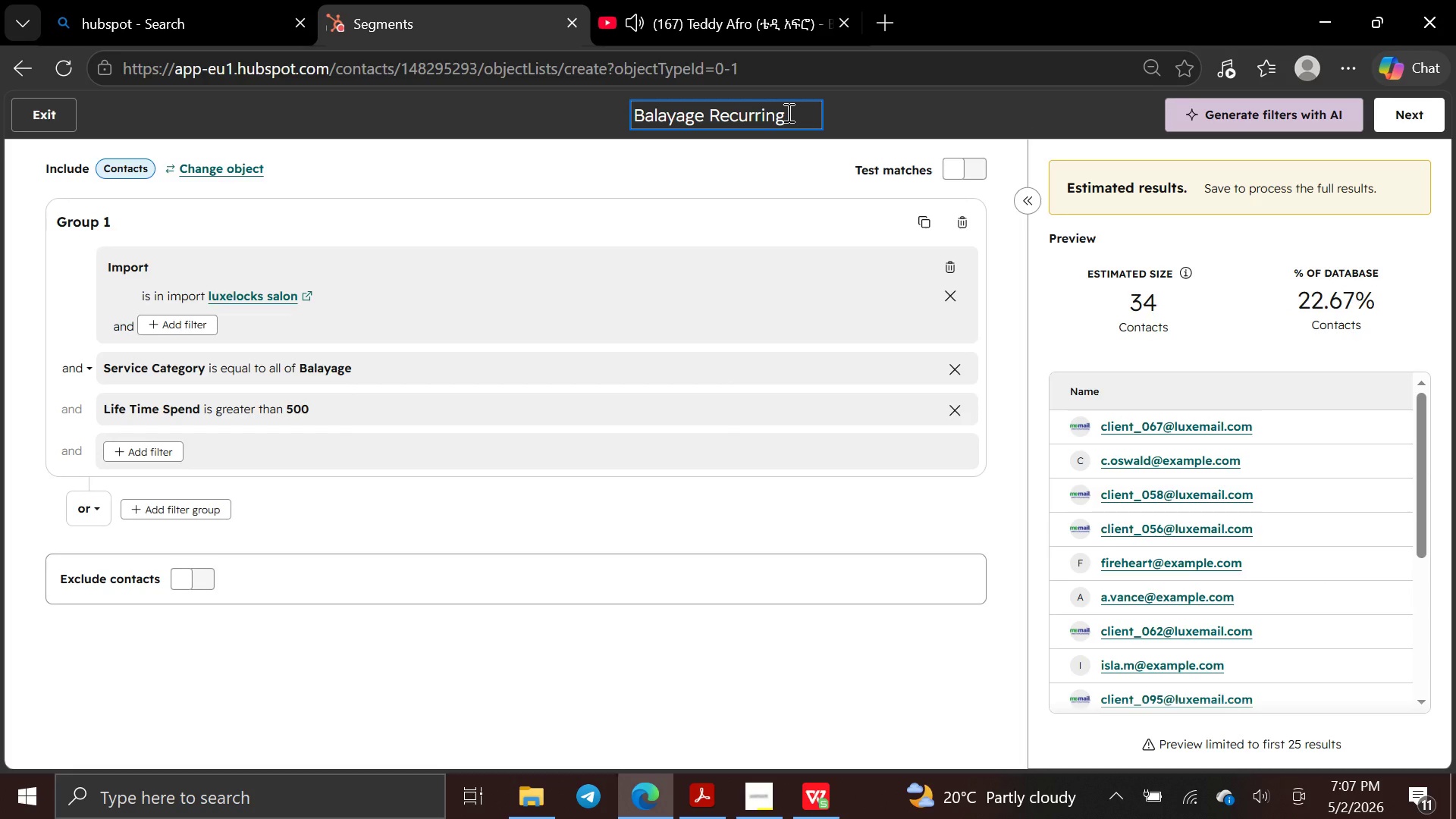 
key(Minus)
 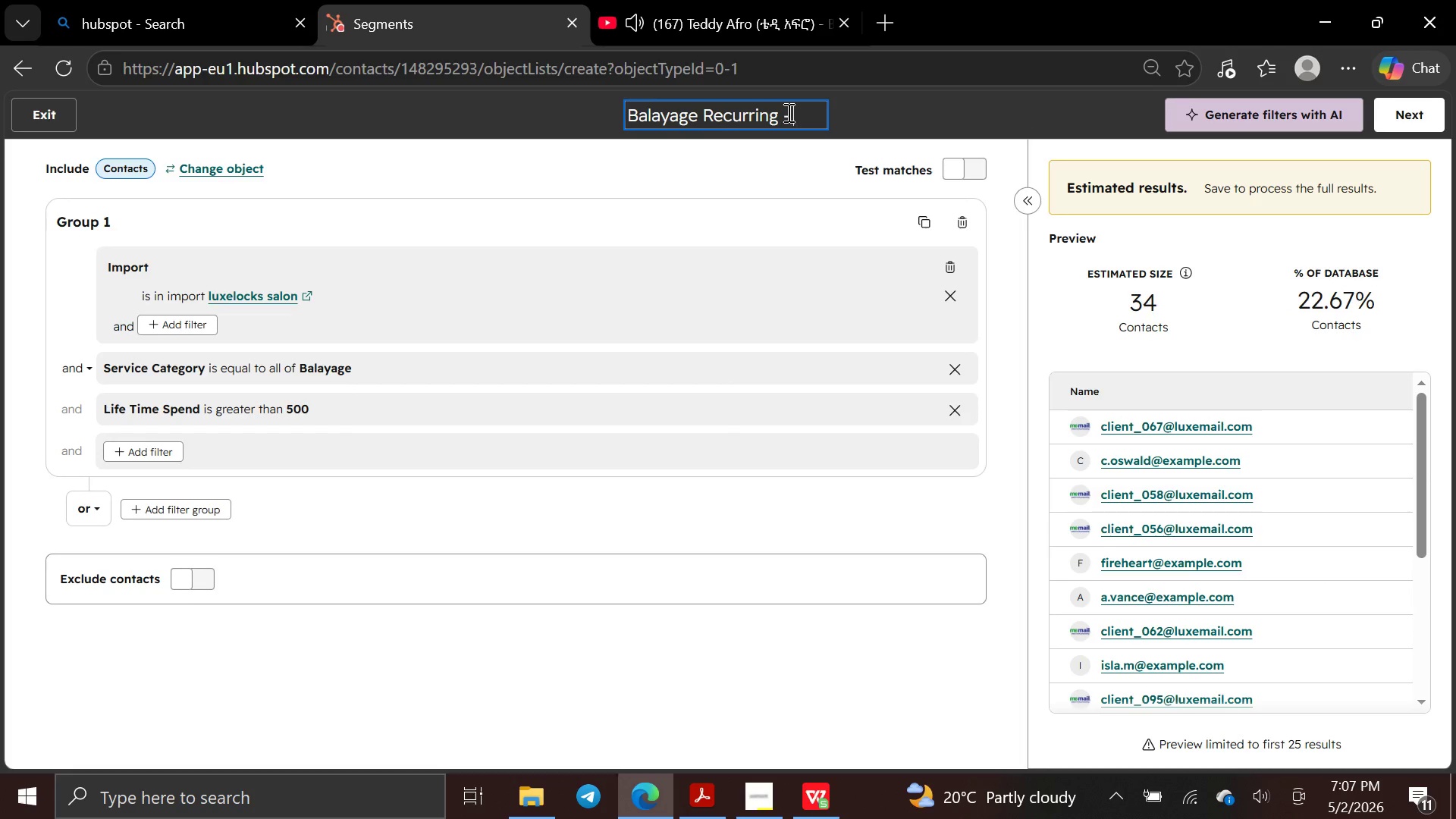 
key(Space)
 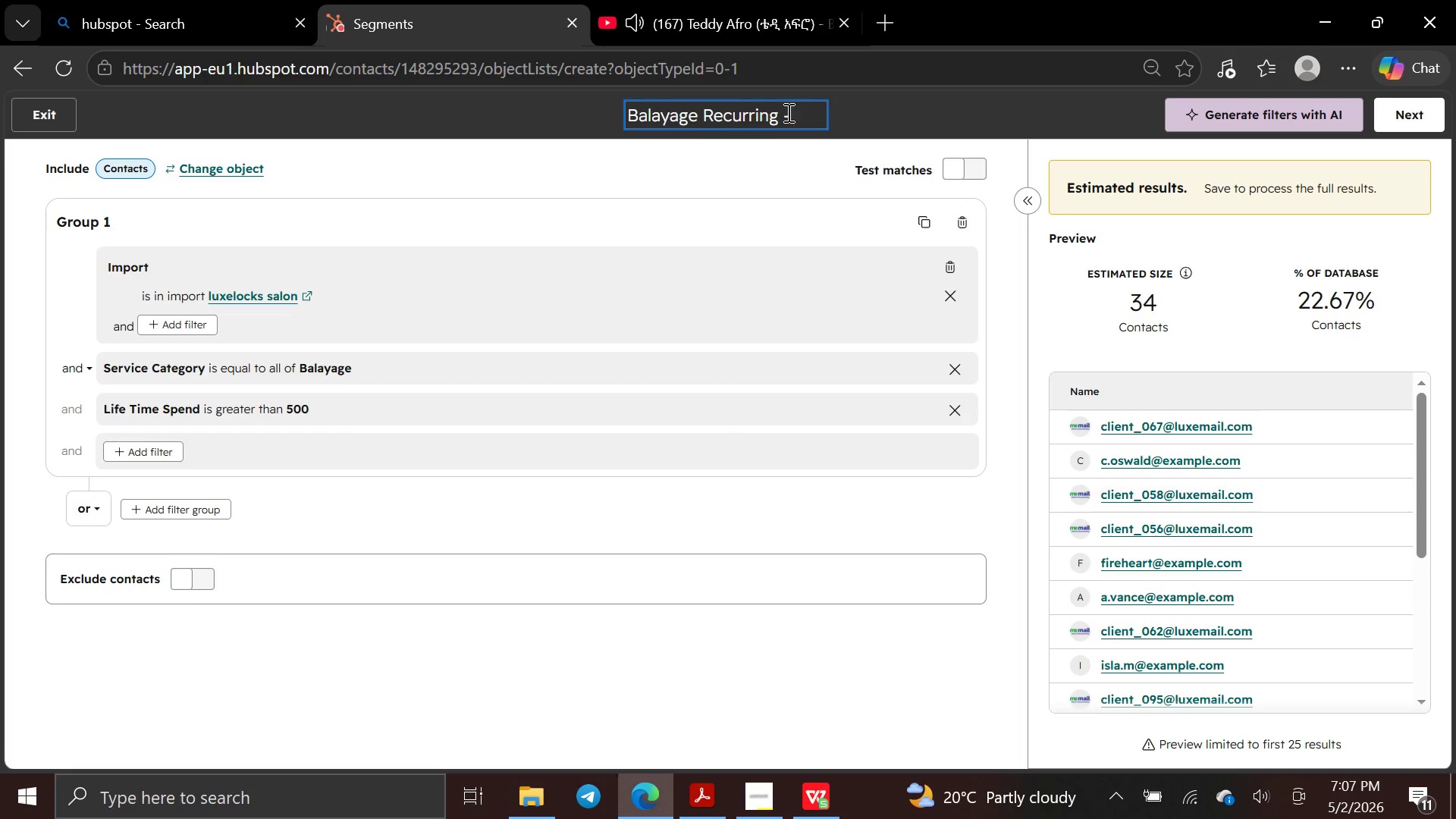 
key(1)
 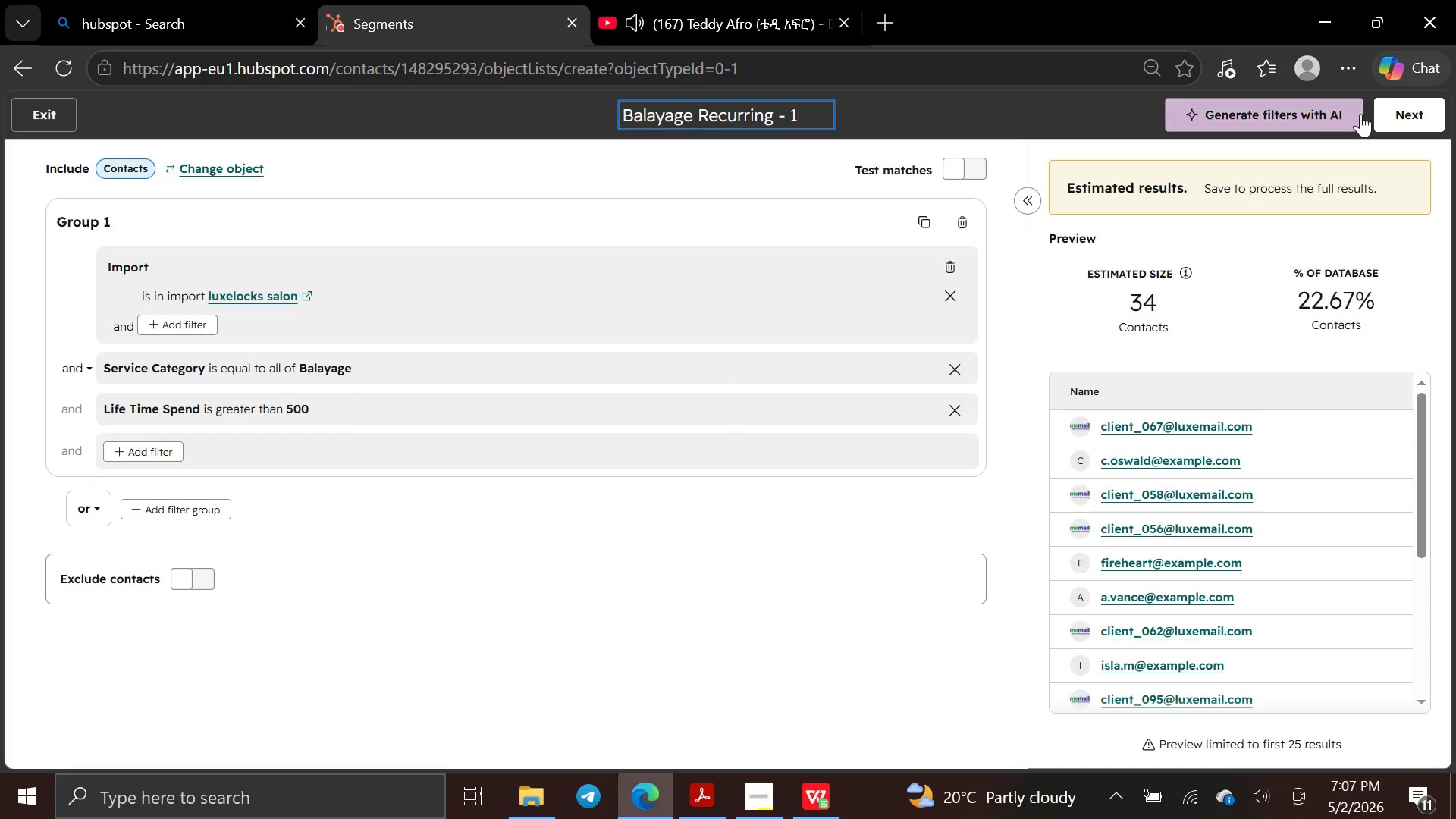 
left_click([1392, 111])
 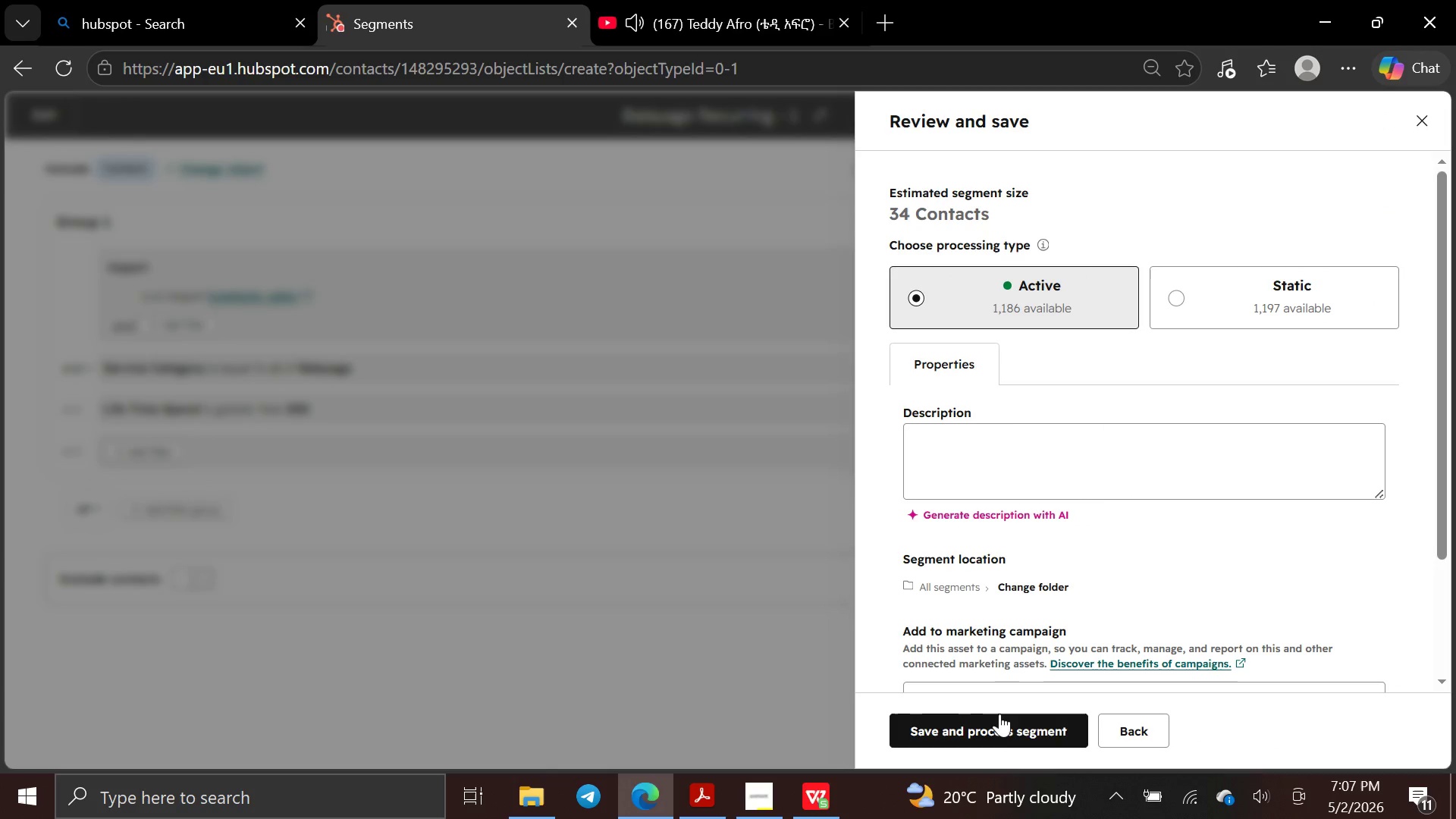 
left_click([998, 724])
 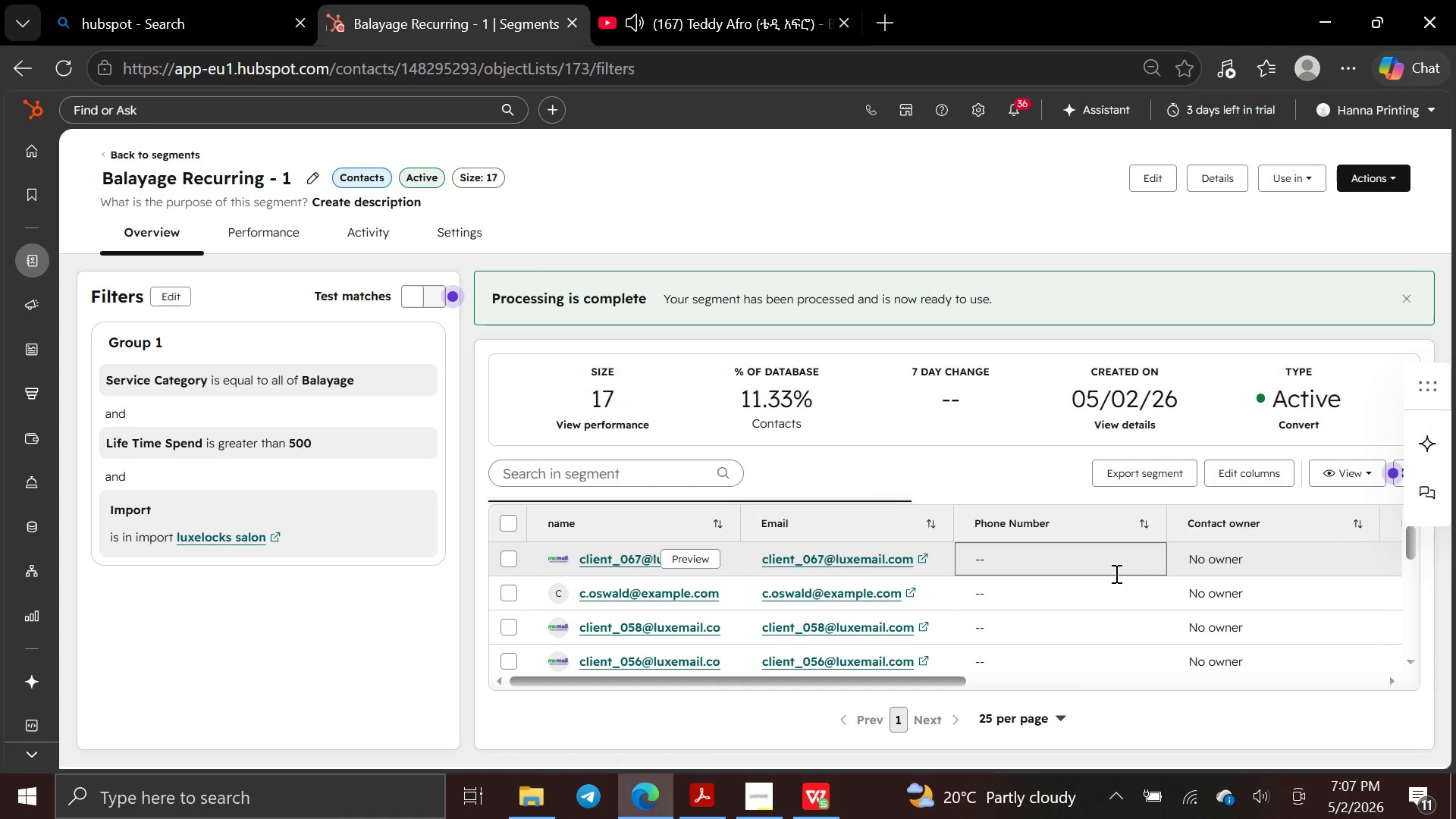 
wait(15.14)
 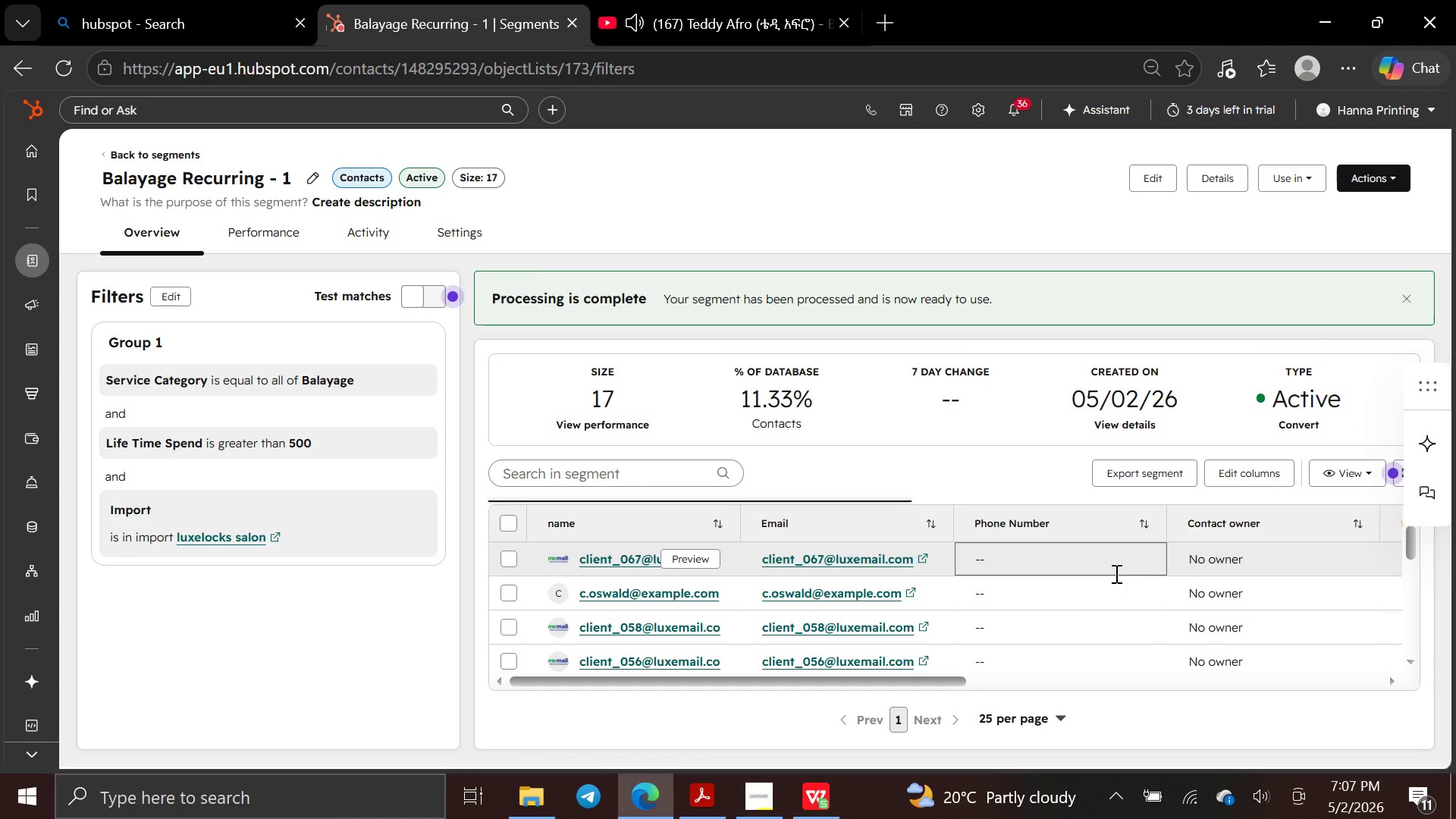 
left_click([1245, 469])
 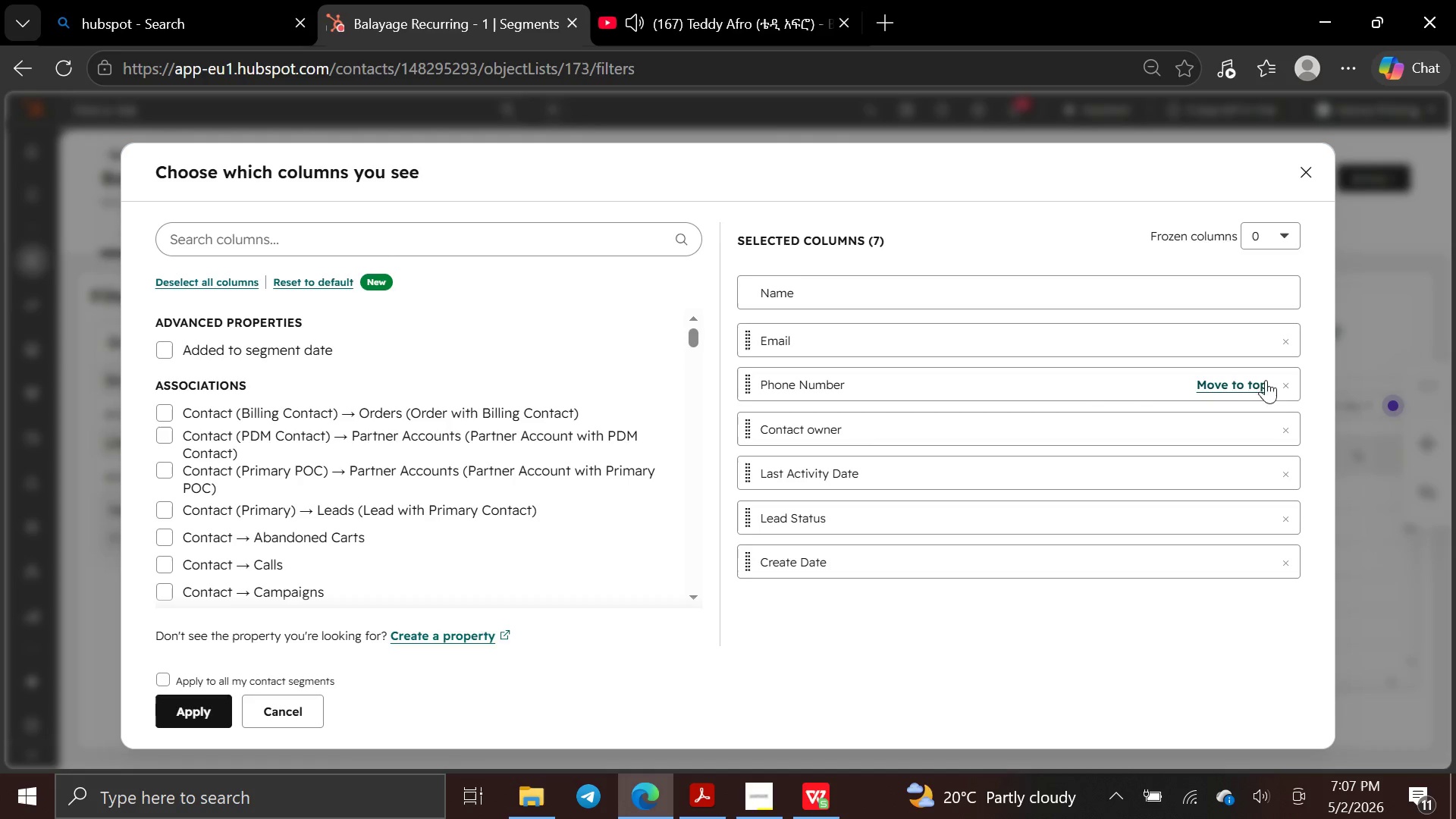 
double_click([1292, 381])
 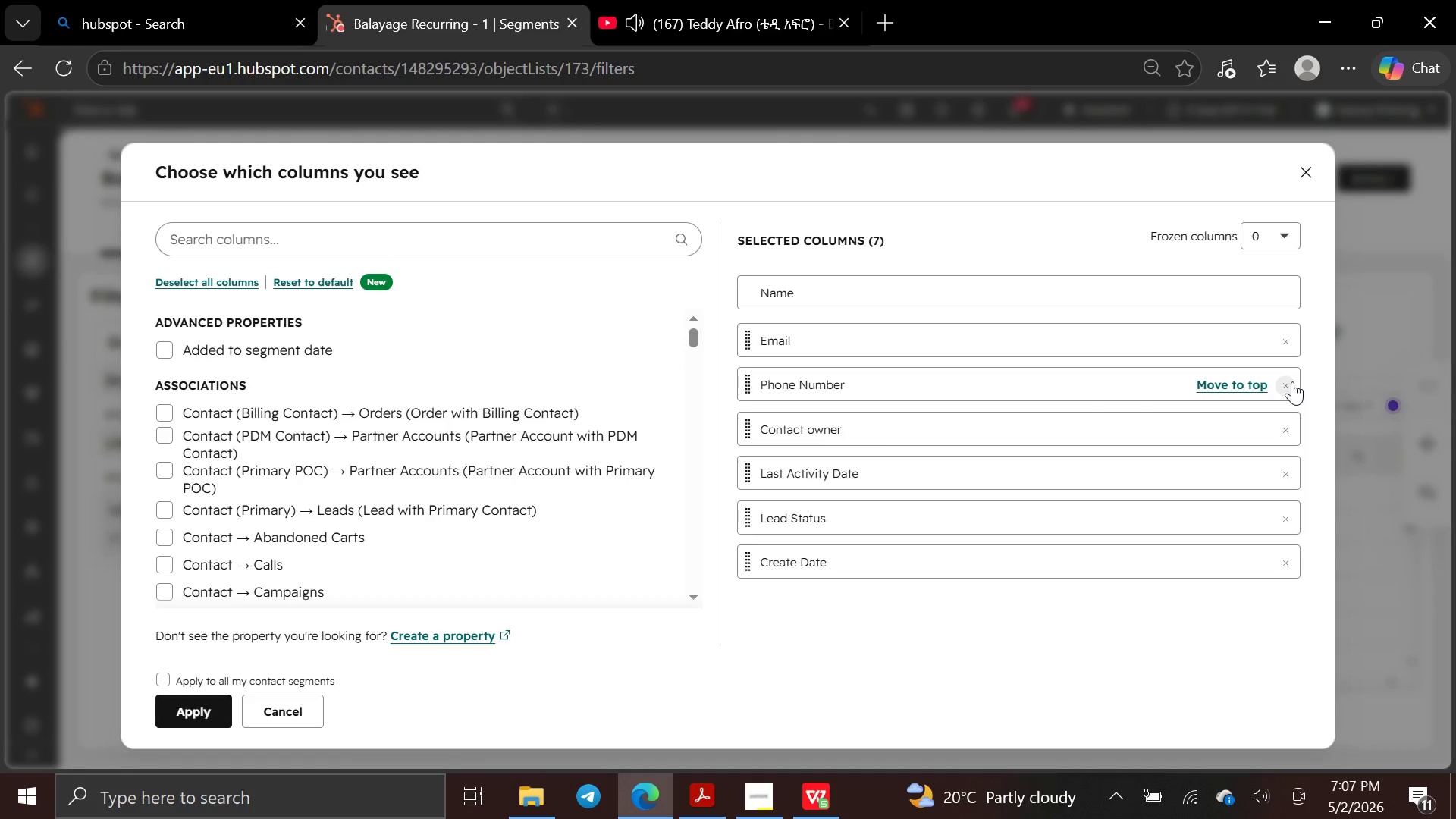 
triple_click([1292, 381])
 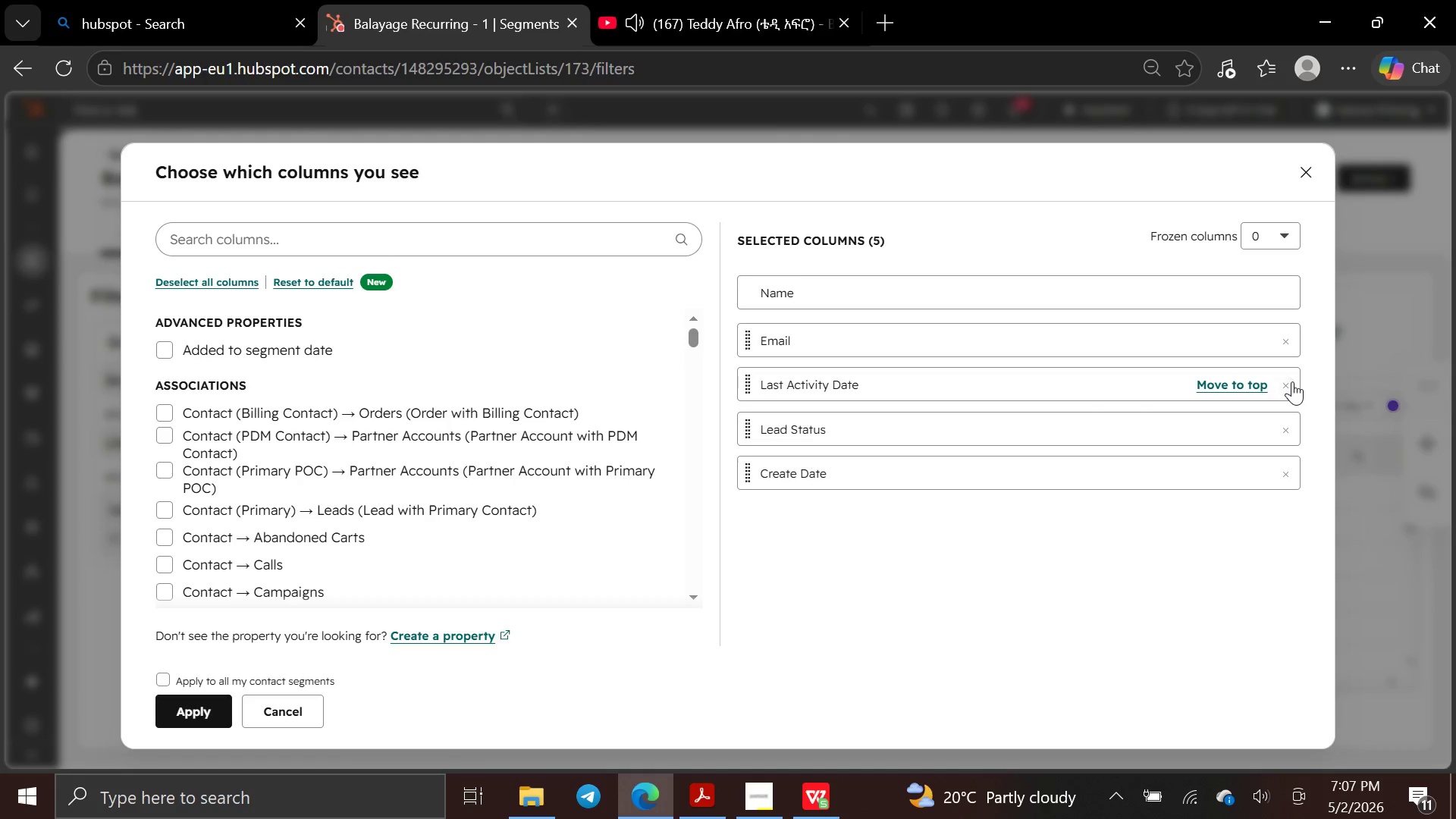 
triple_click([1292, 381])
 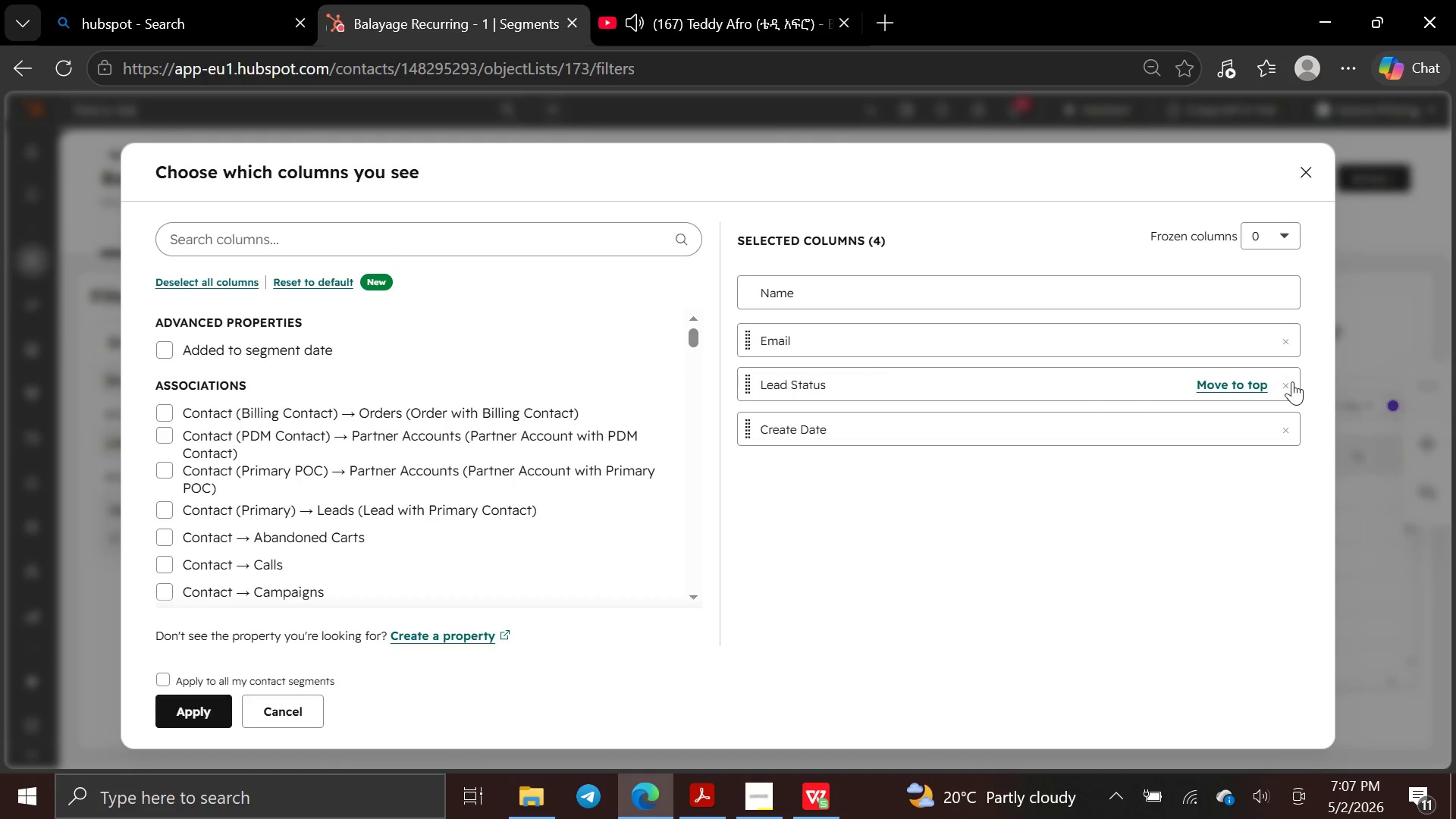 
triple_click([1292, 381])
 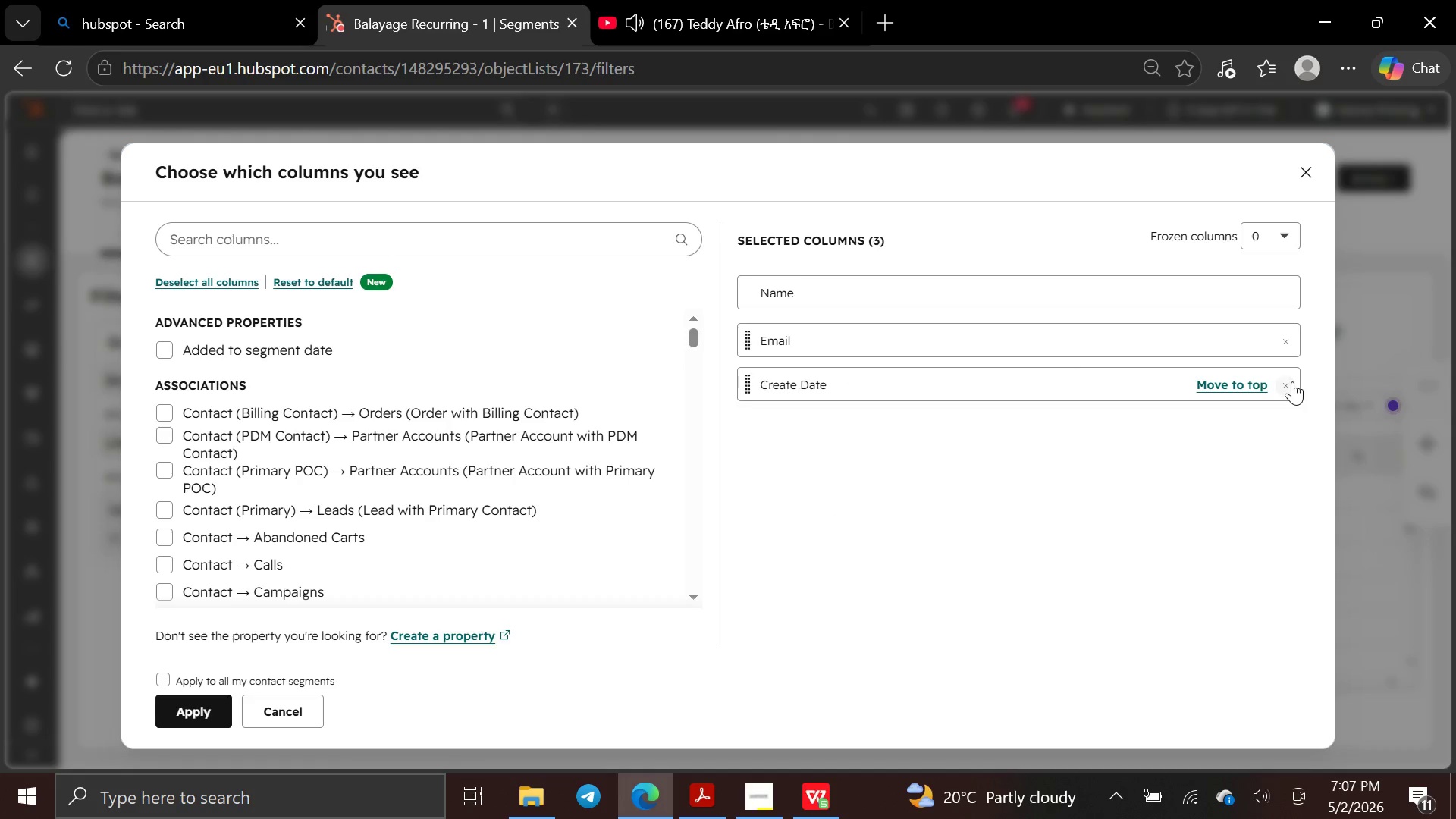 
triple_click([1292, 381])
 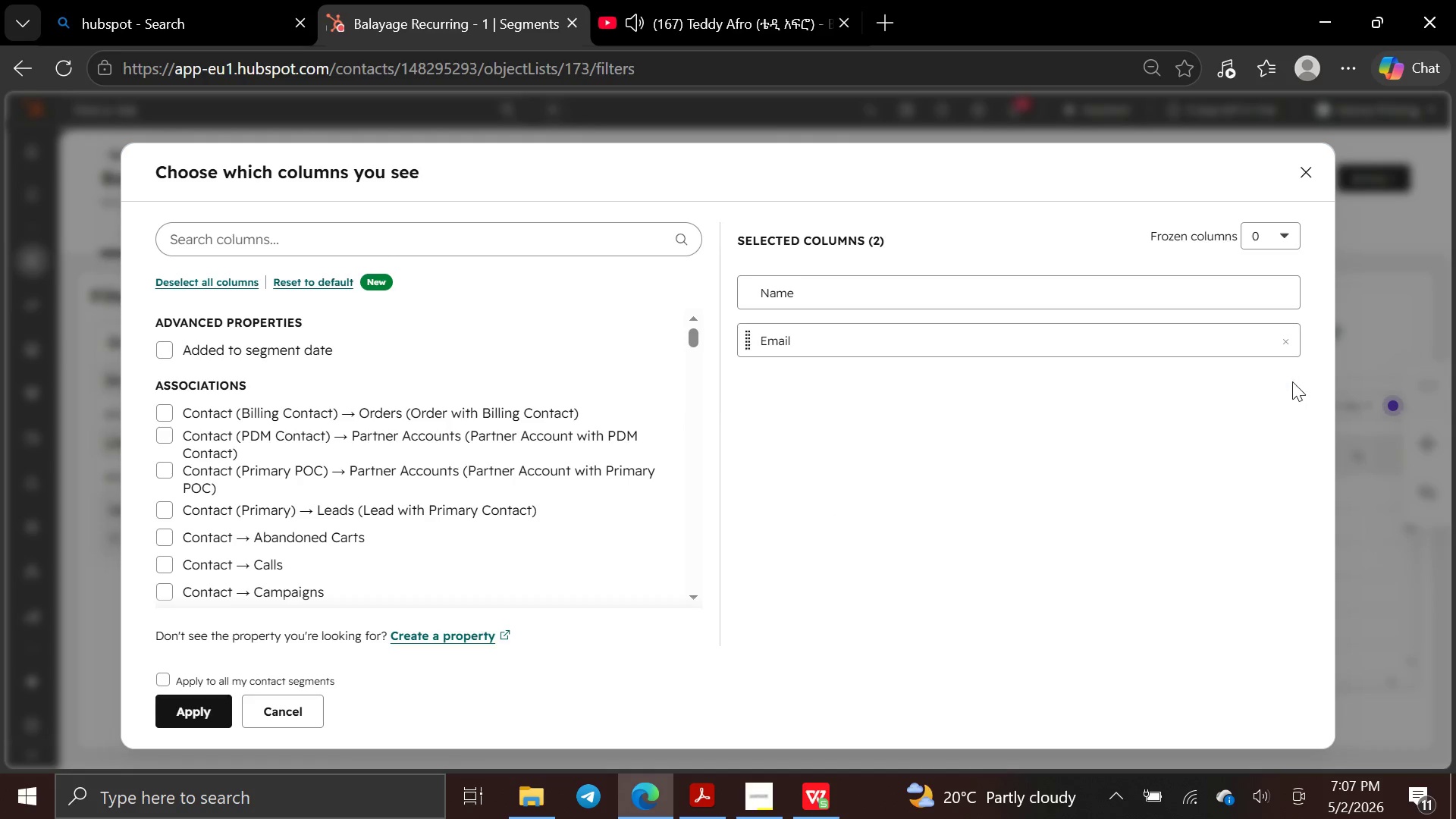 
triple_click([1292, 381])
 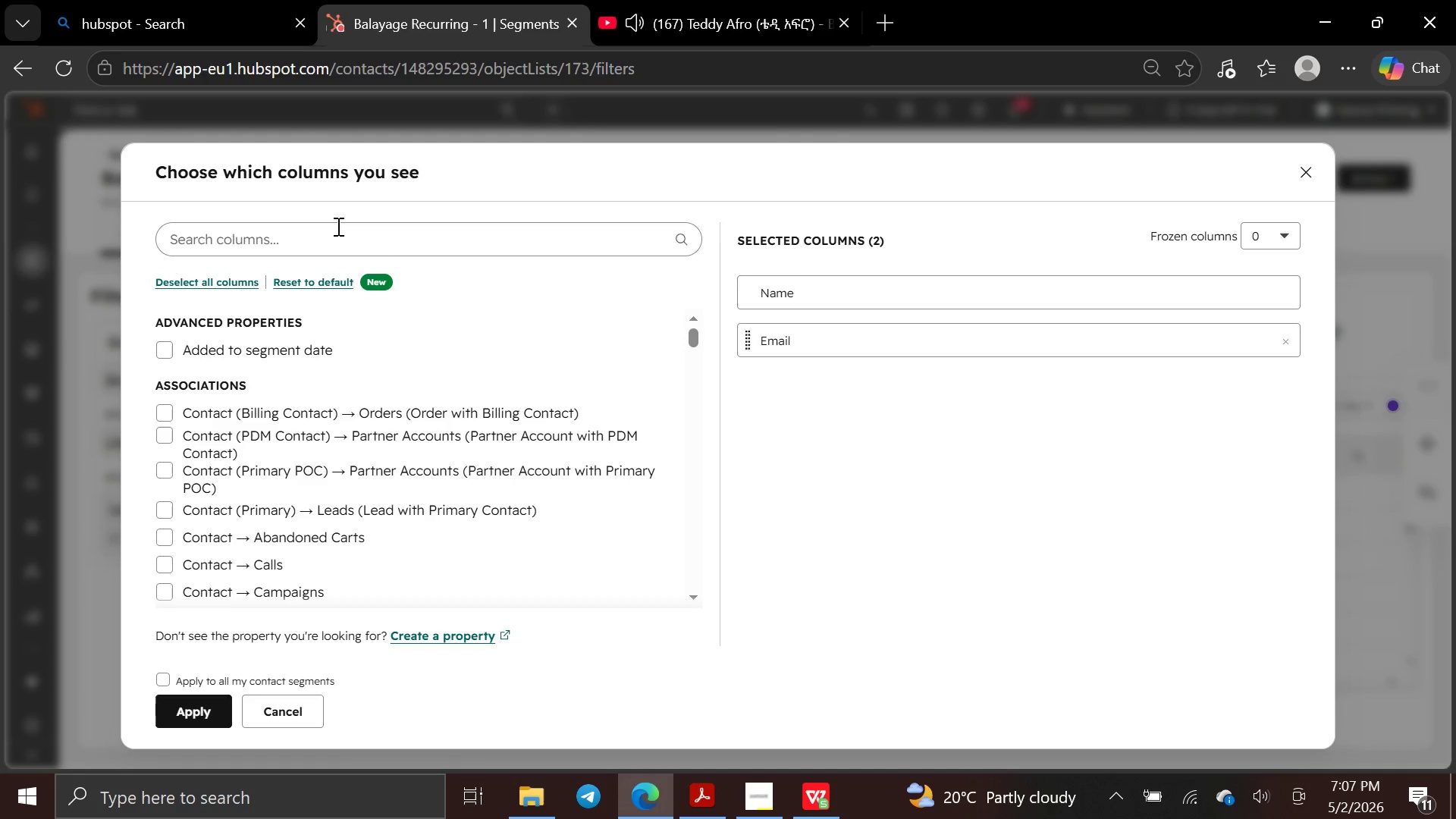 
left_click([338, 230])
 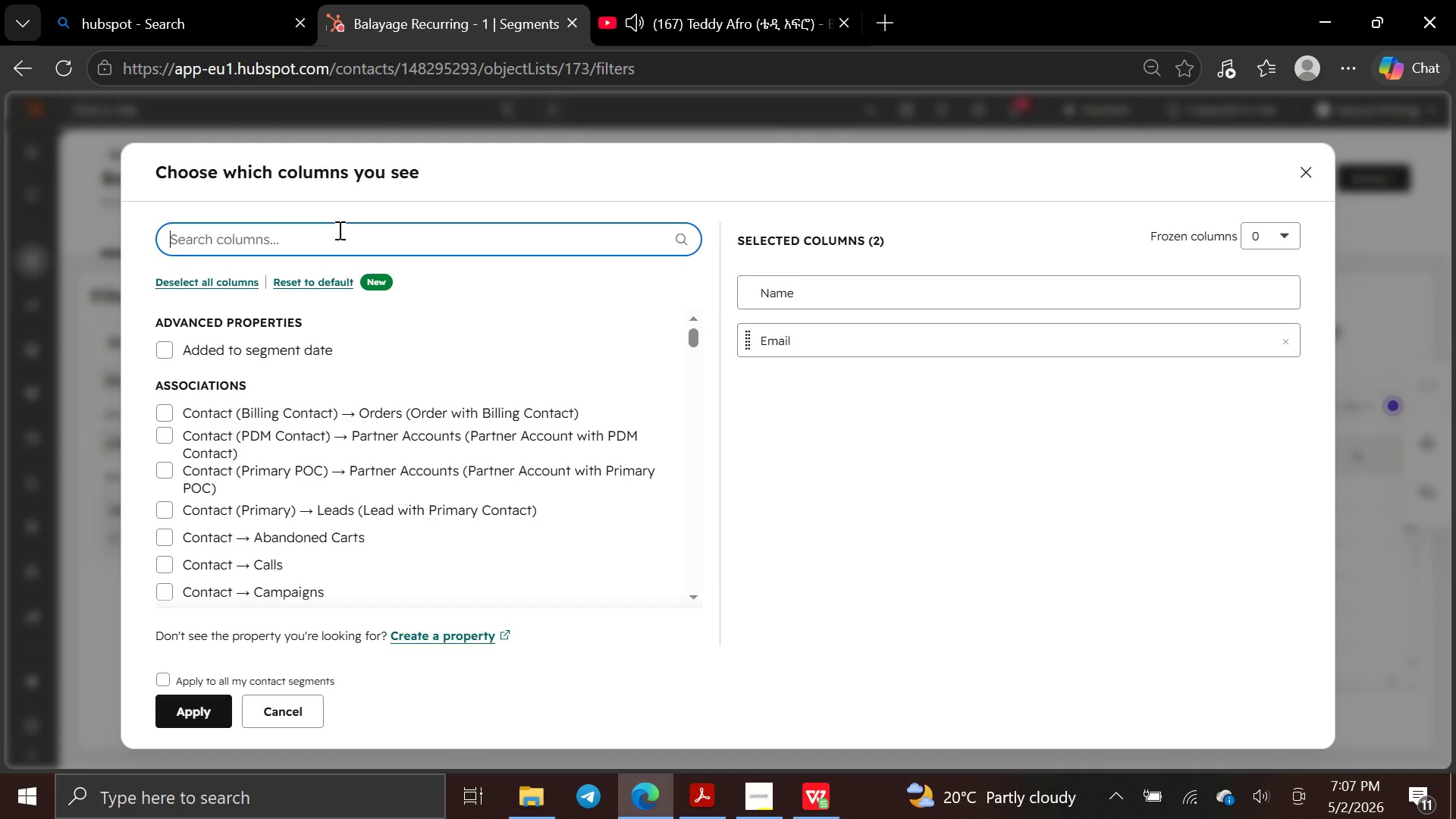 
type(life t)
 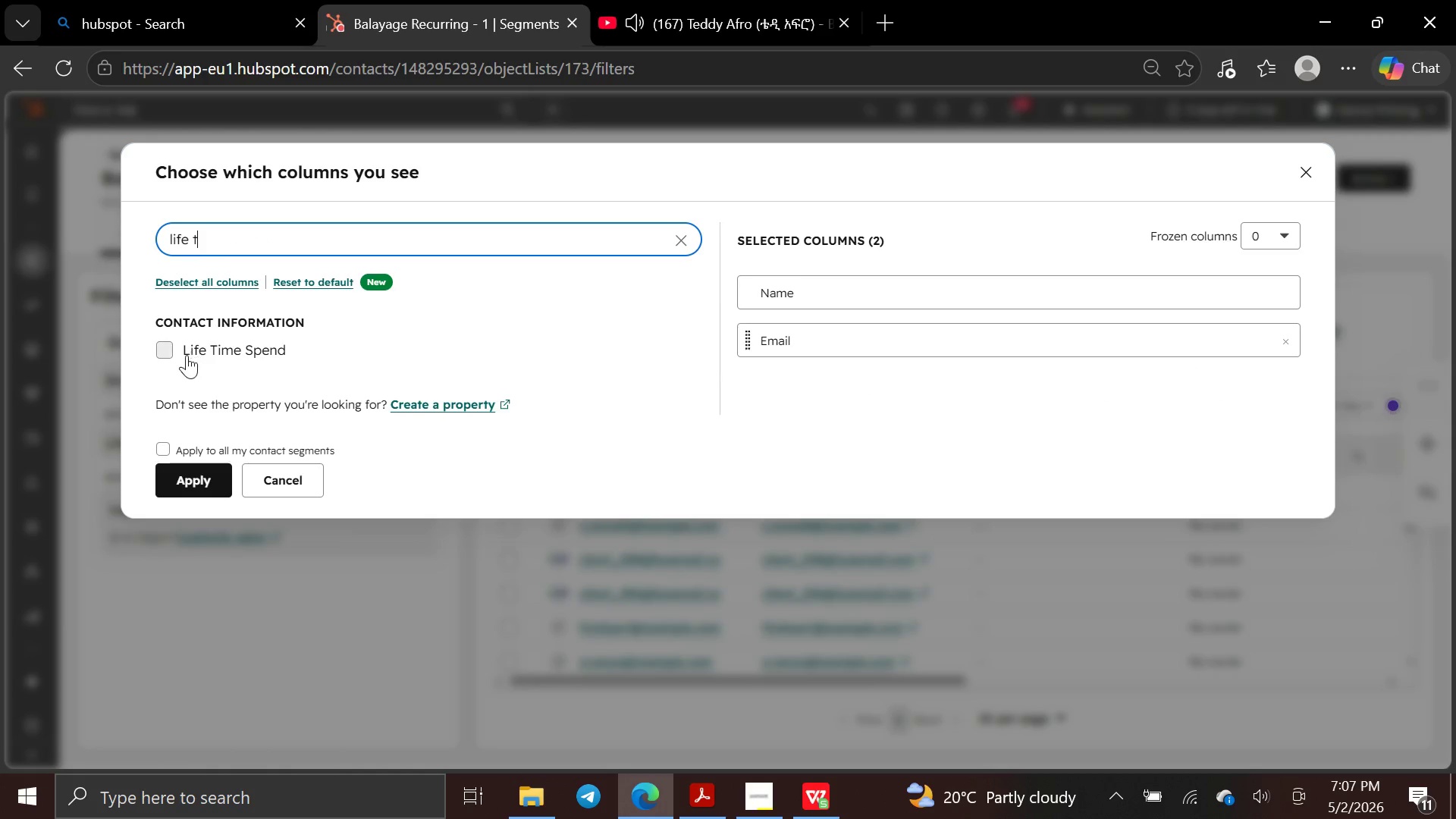 
left_click([167, 356])
 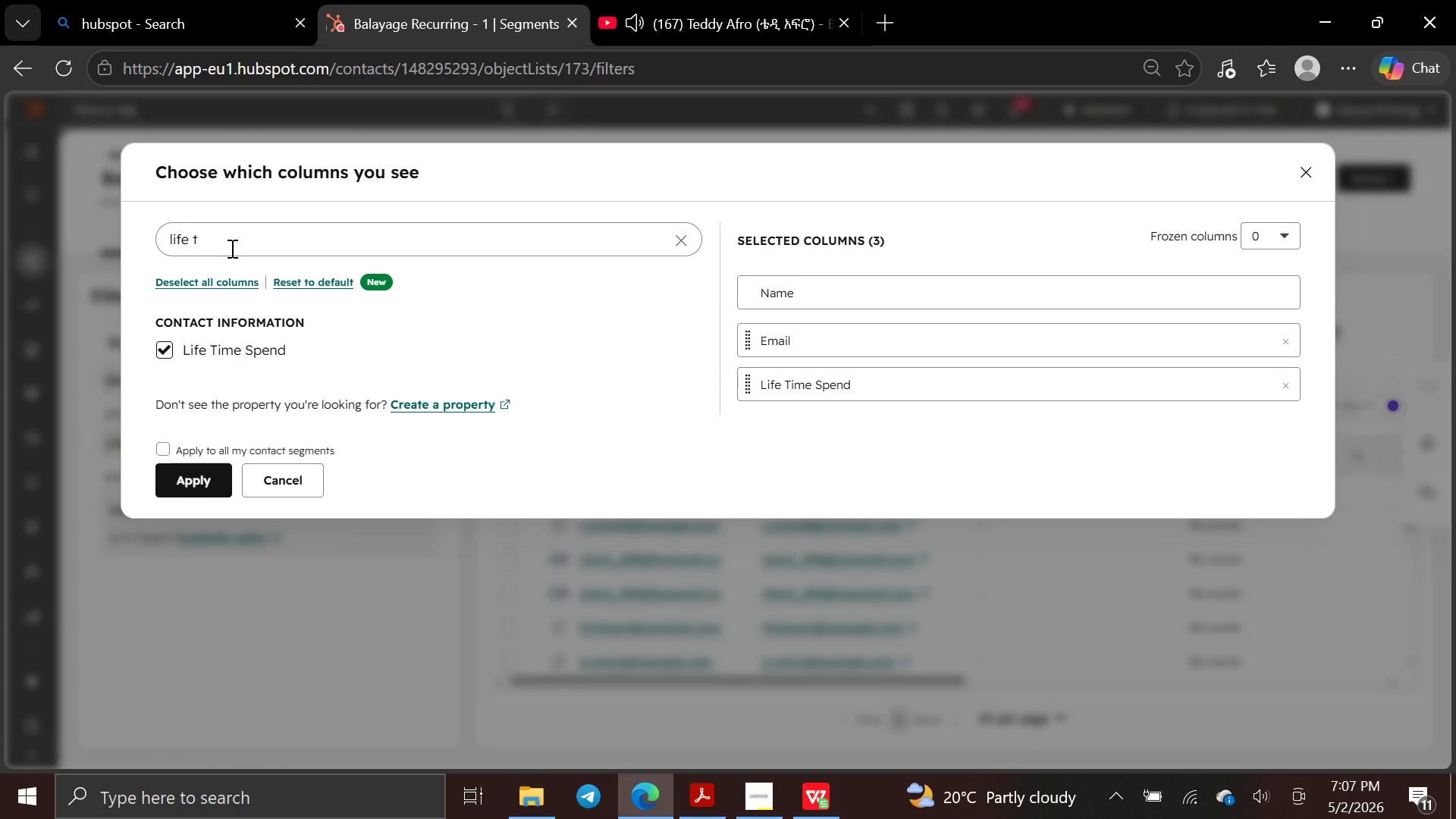 
left_click([234, 245])
 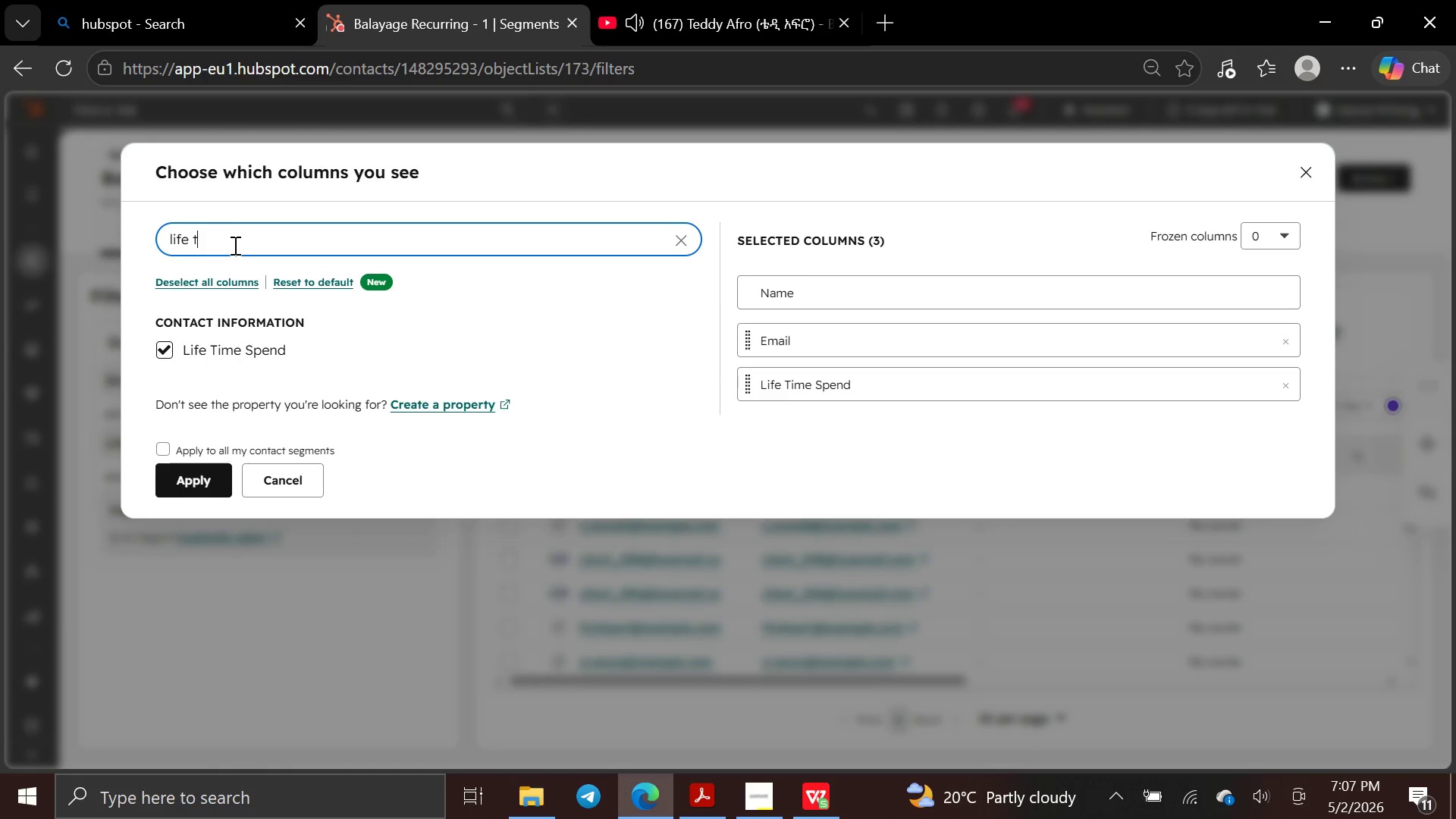 
hold_key(key=Backspace, duration=0.89)
 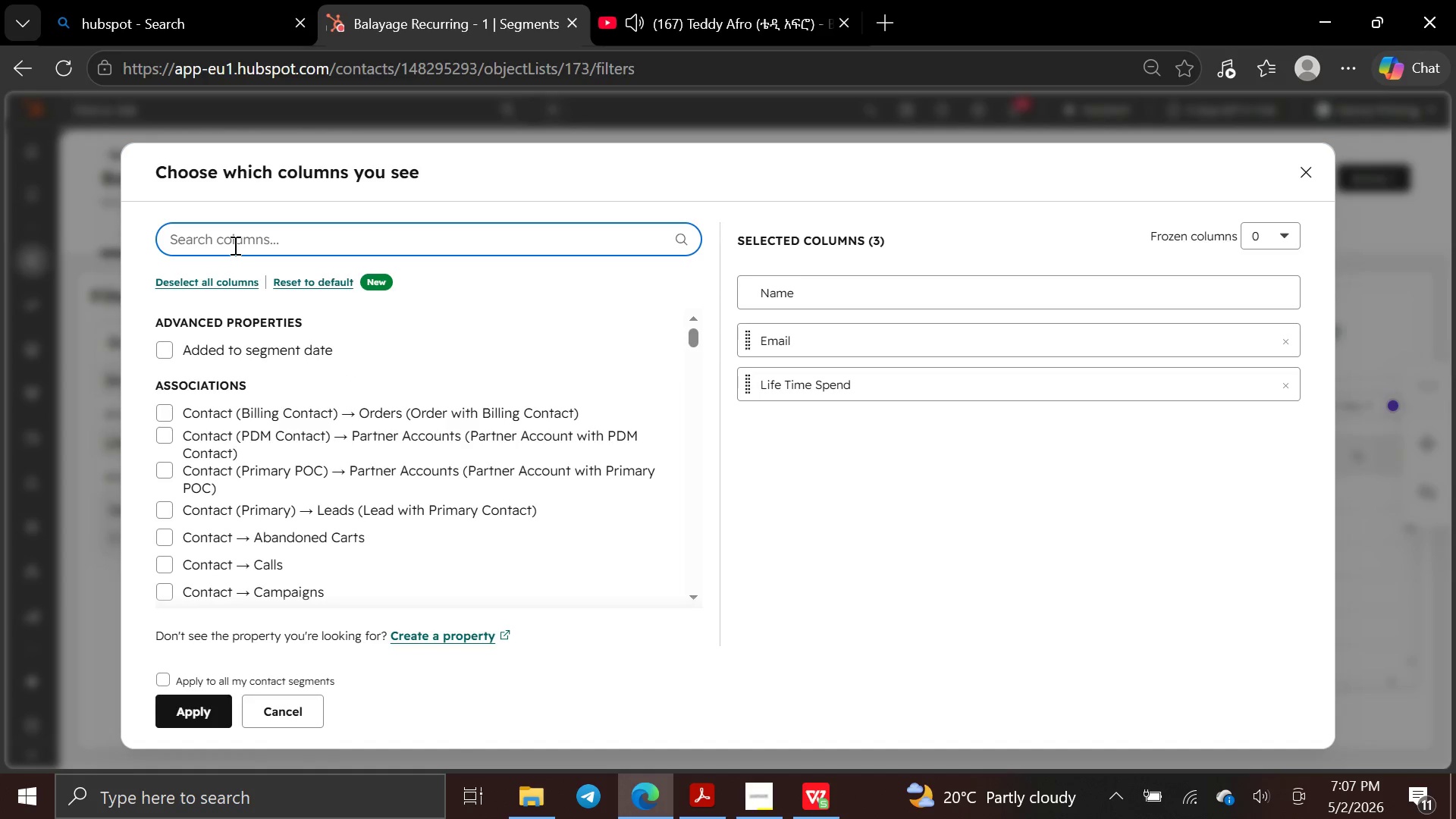 
type(serv)
 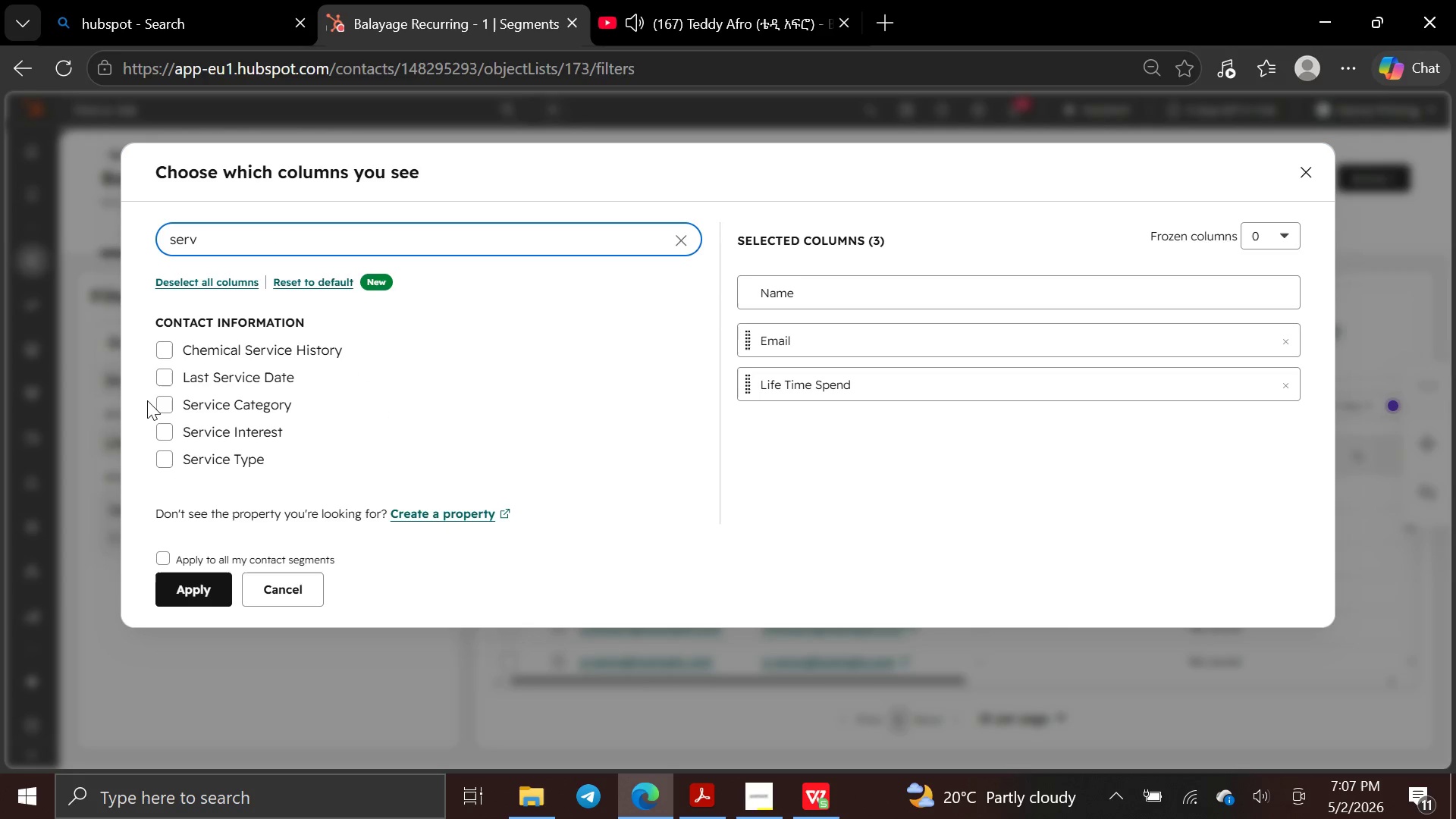 
left_click([162, 402])
 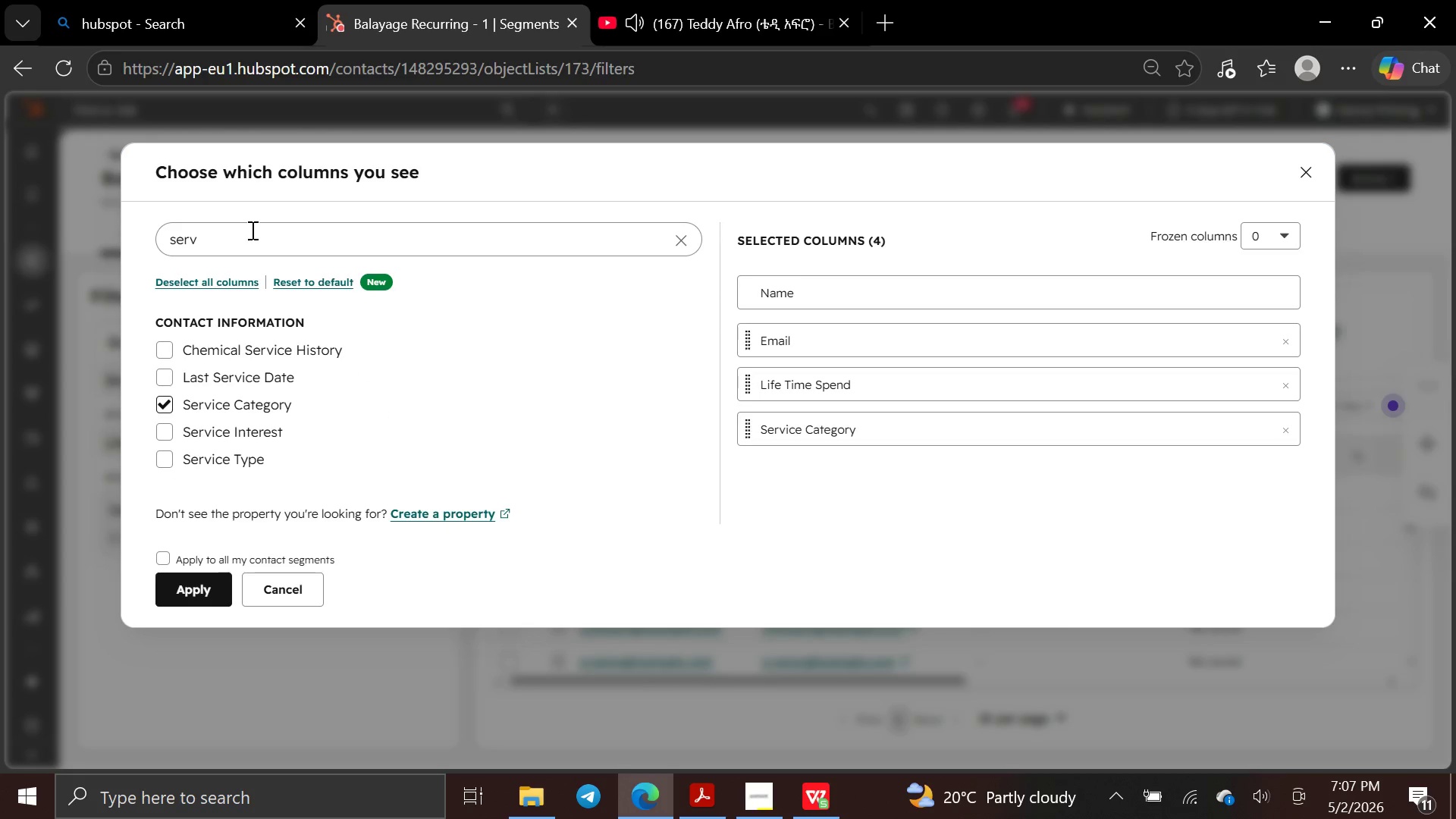 
left_click([251, 230])
 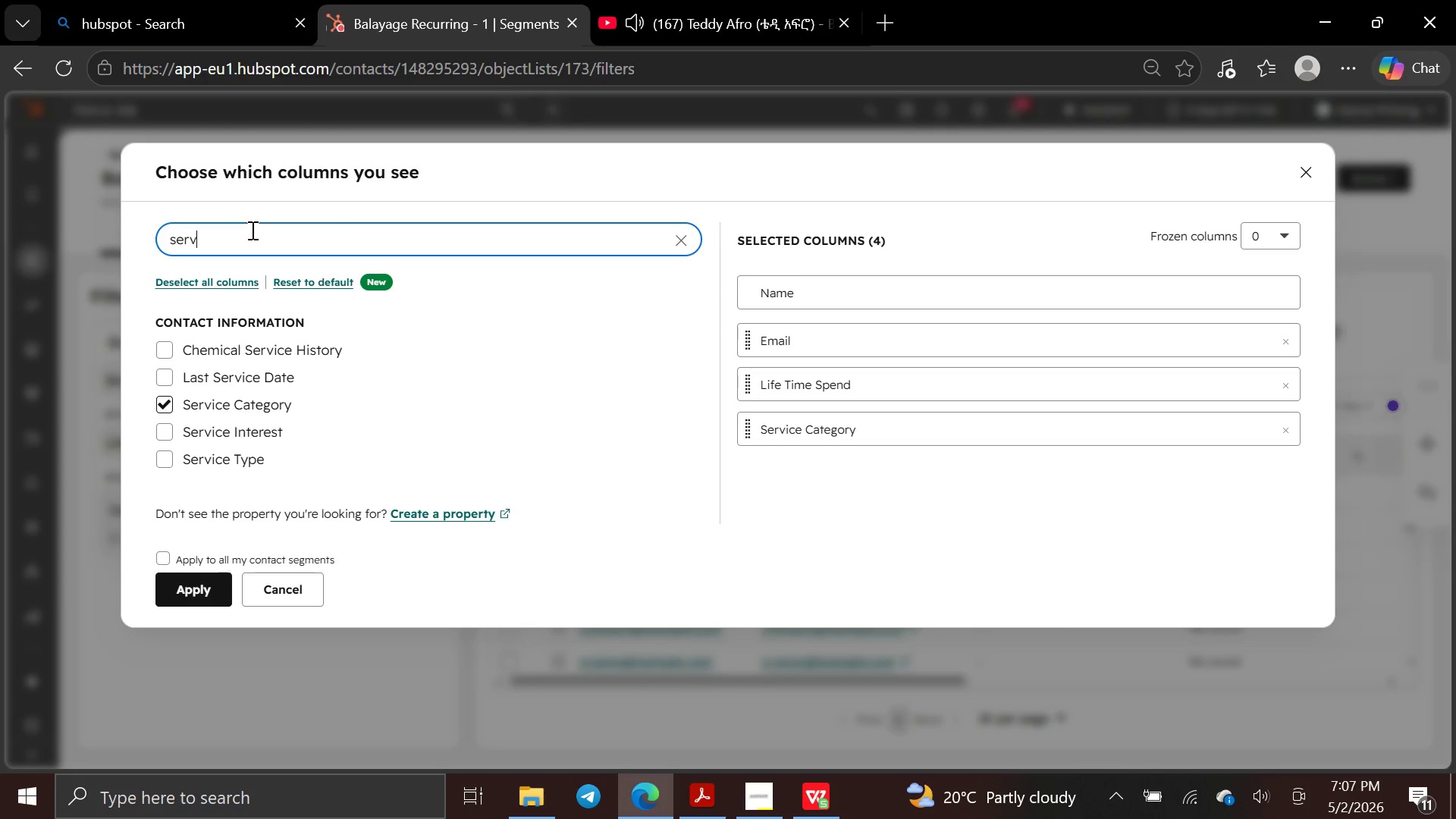 
hold_key(key=Backspace, duration=1.02)
 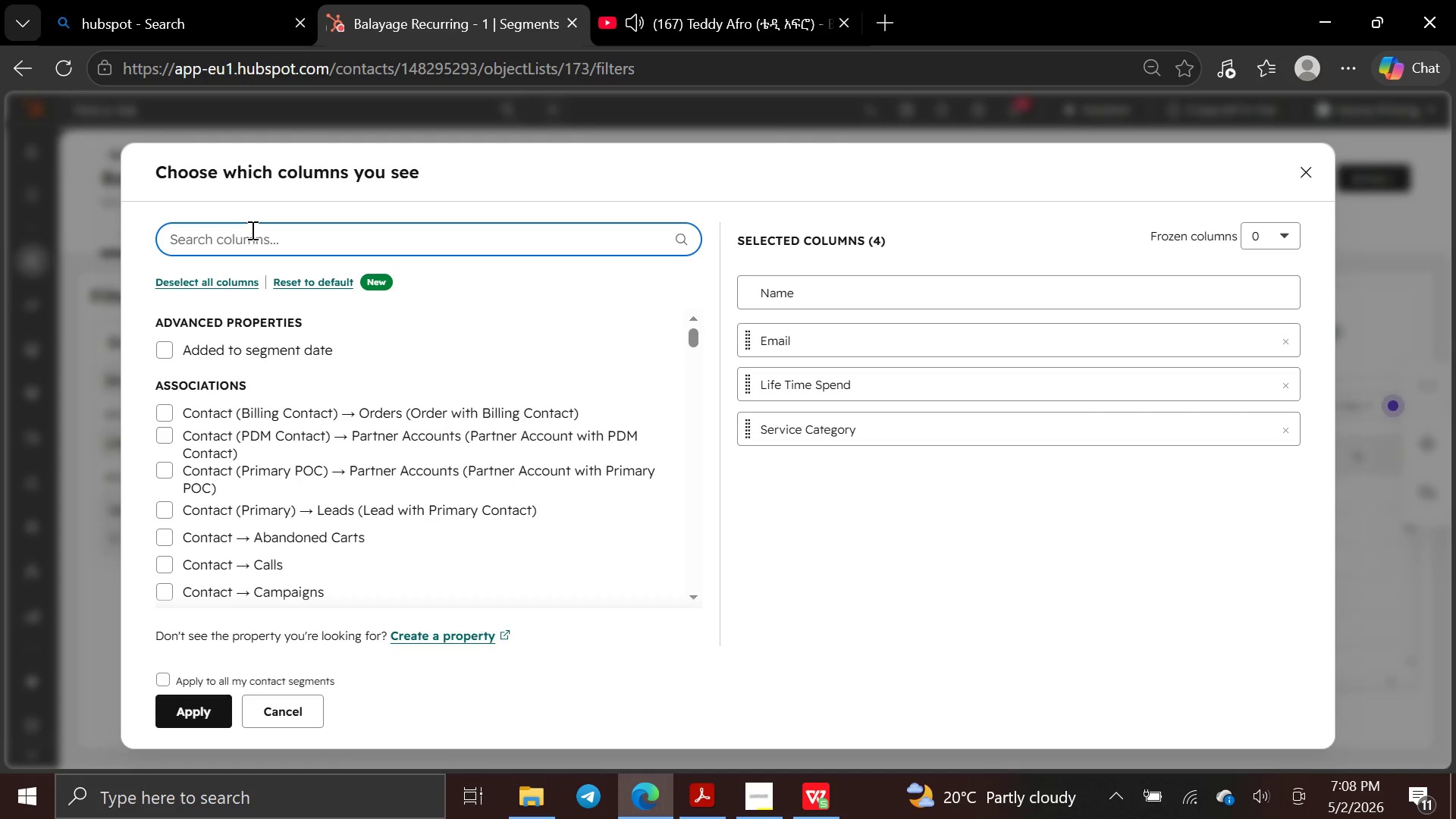 
type(assig)
 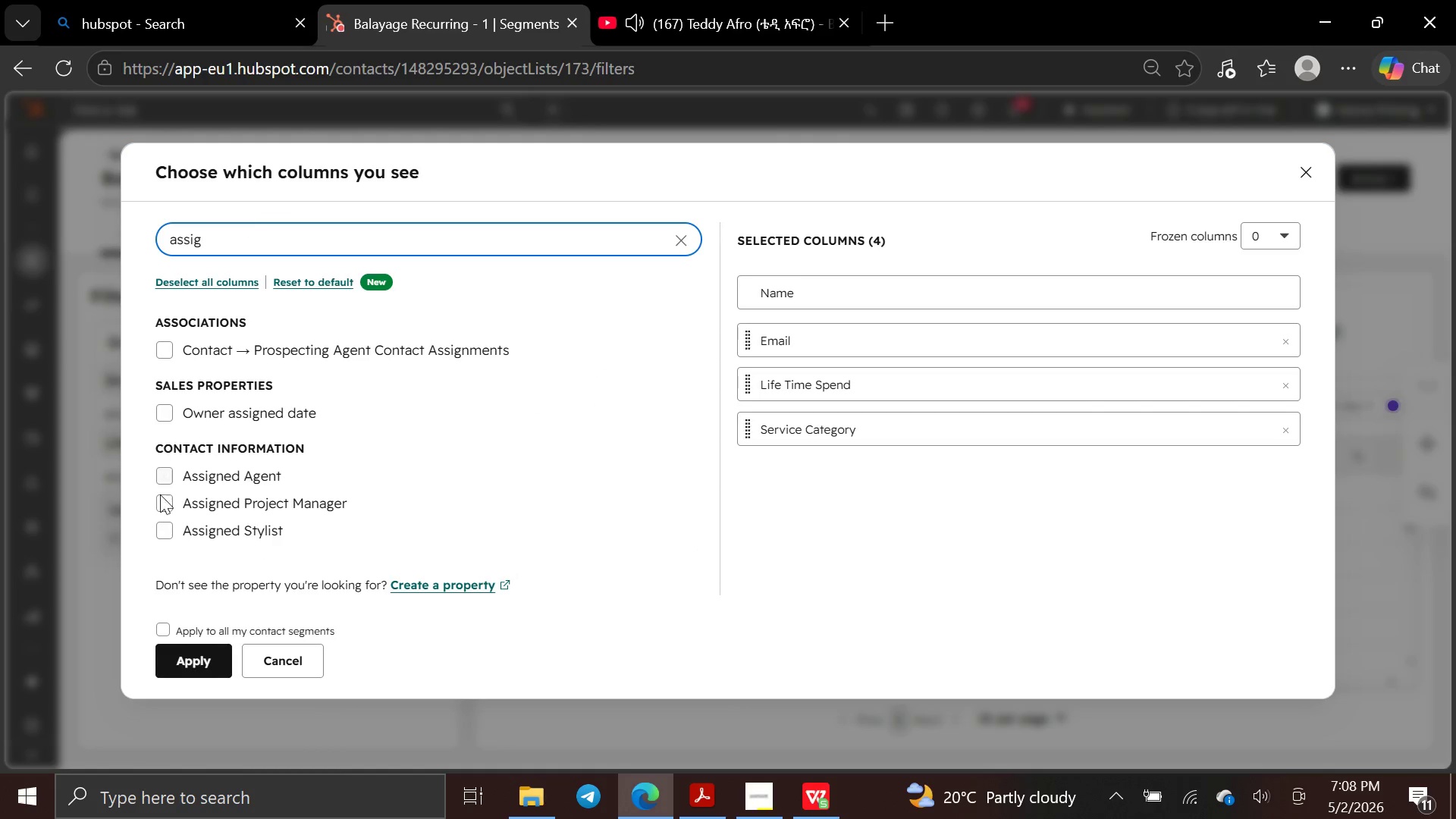 
left_click([168, 526])
 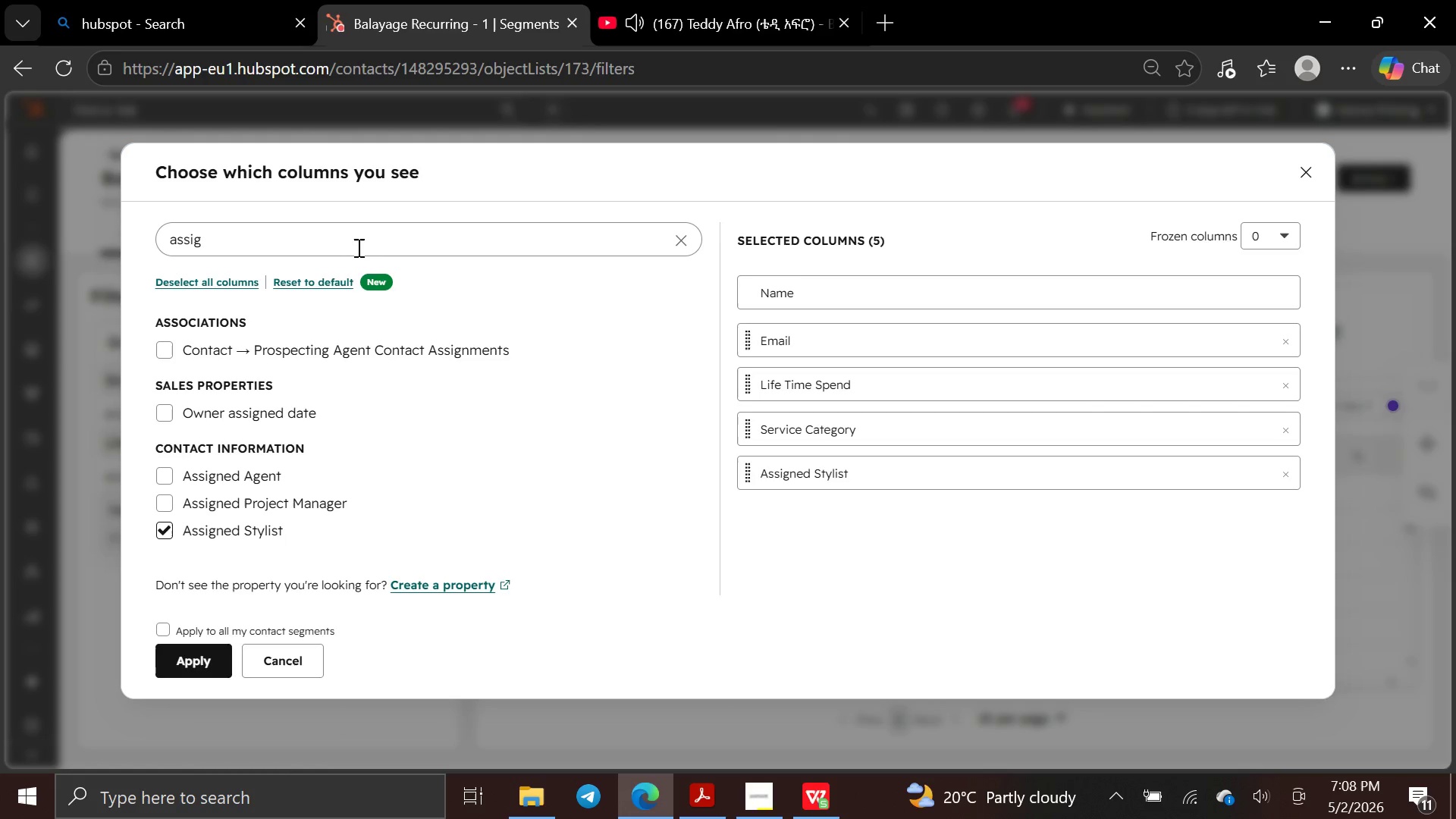 
left_click([358, 243])
 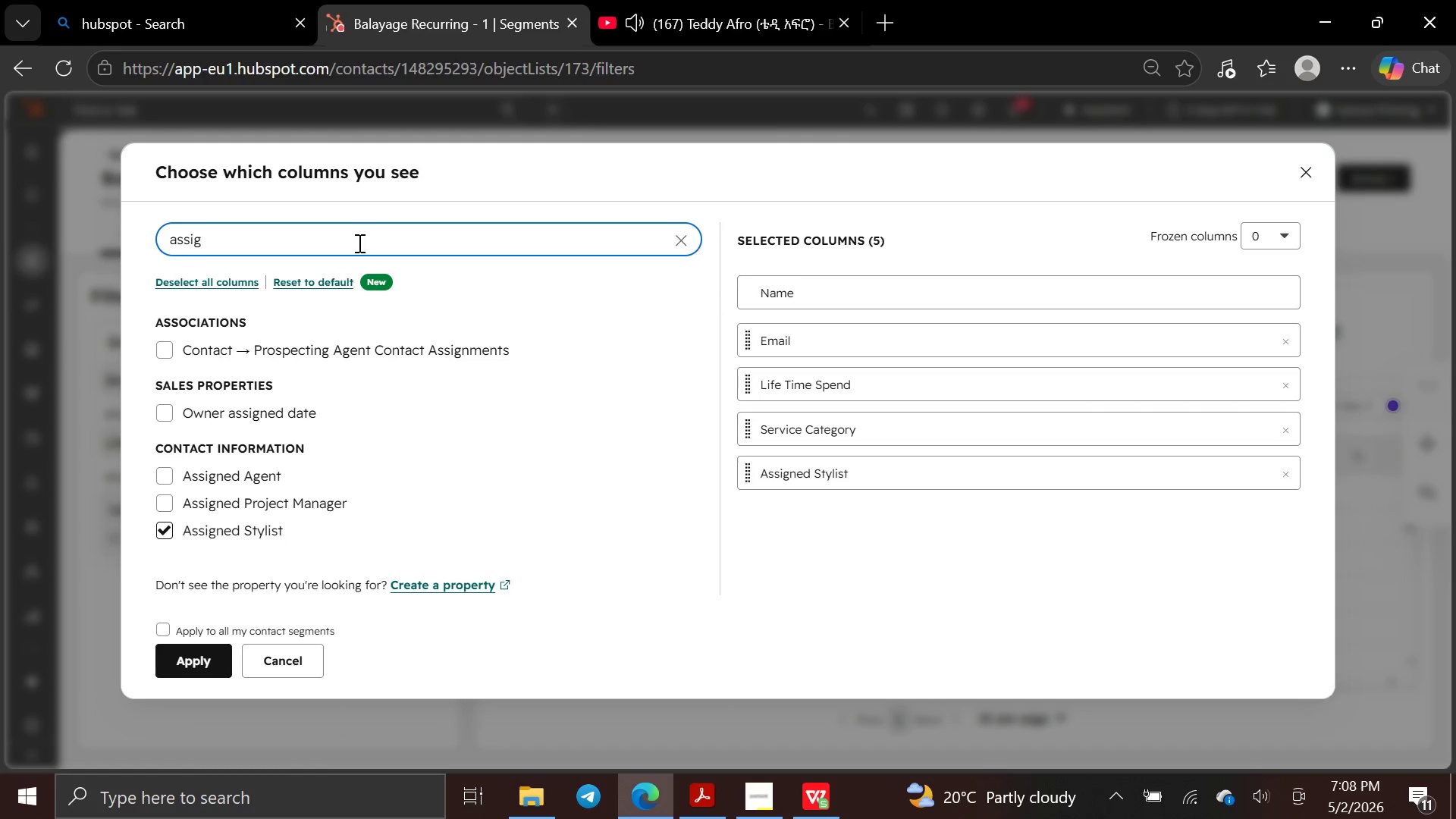 
hold_key(key=Backspace, duration=0.98)
 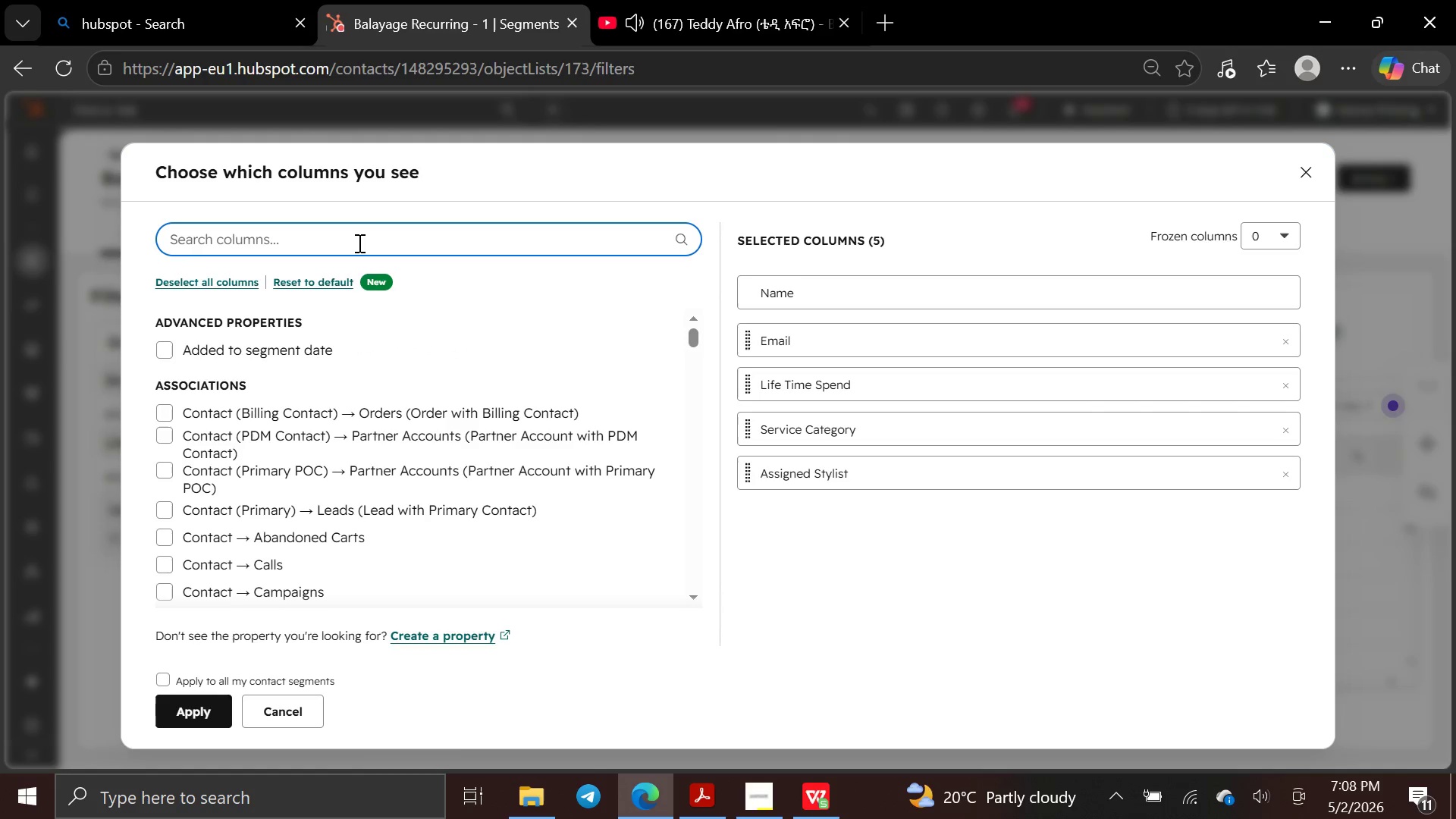 
key(Backspace)
 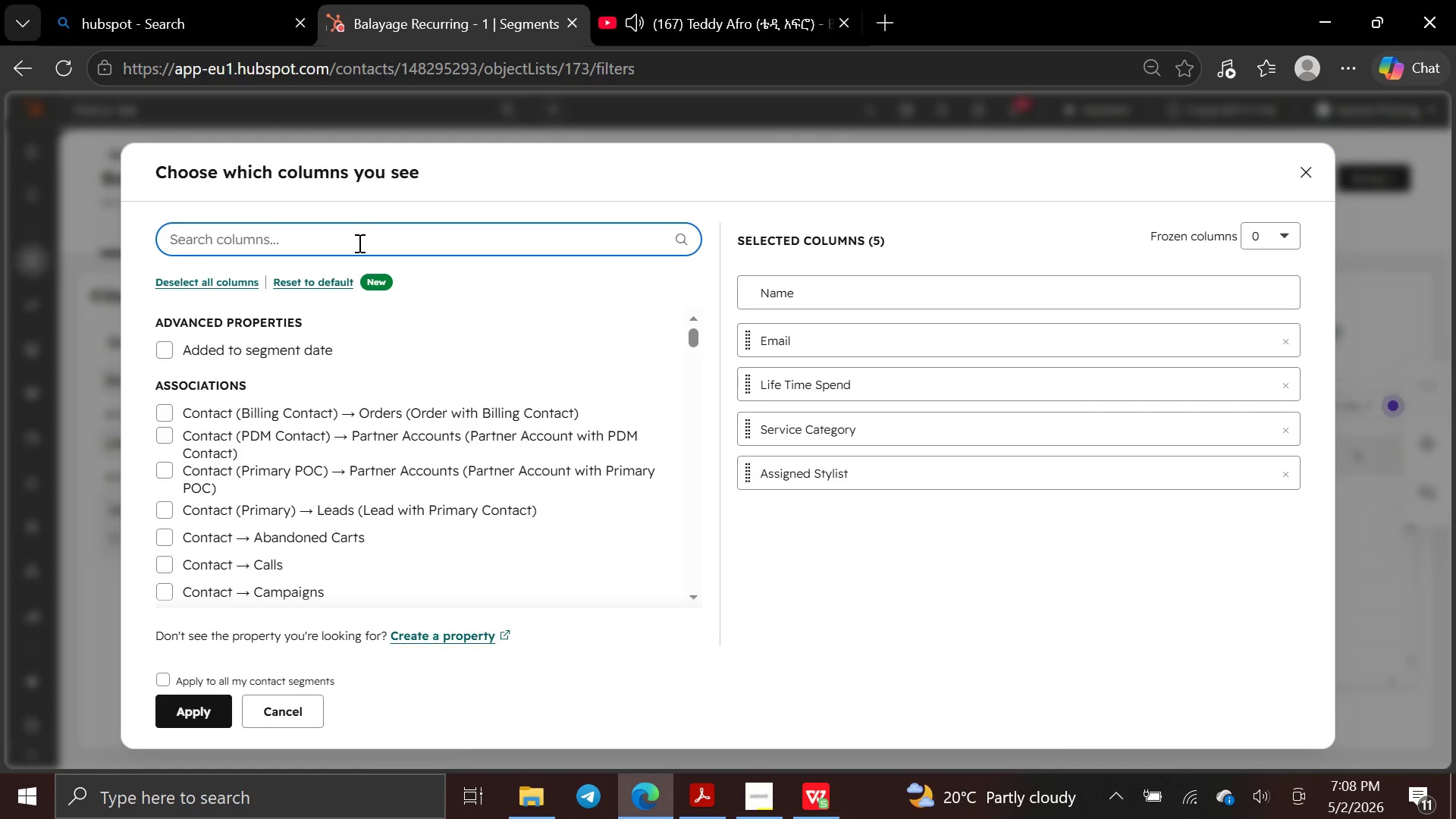 
type(hair)
 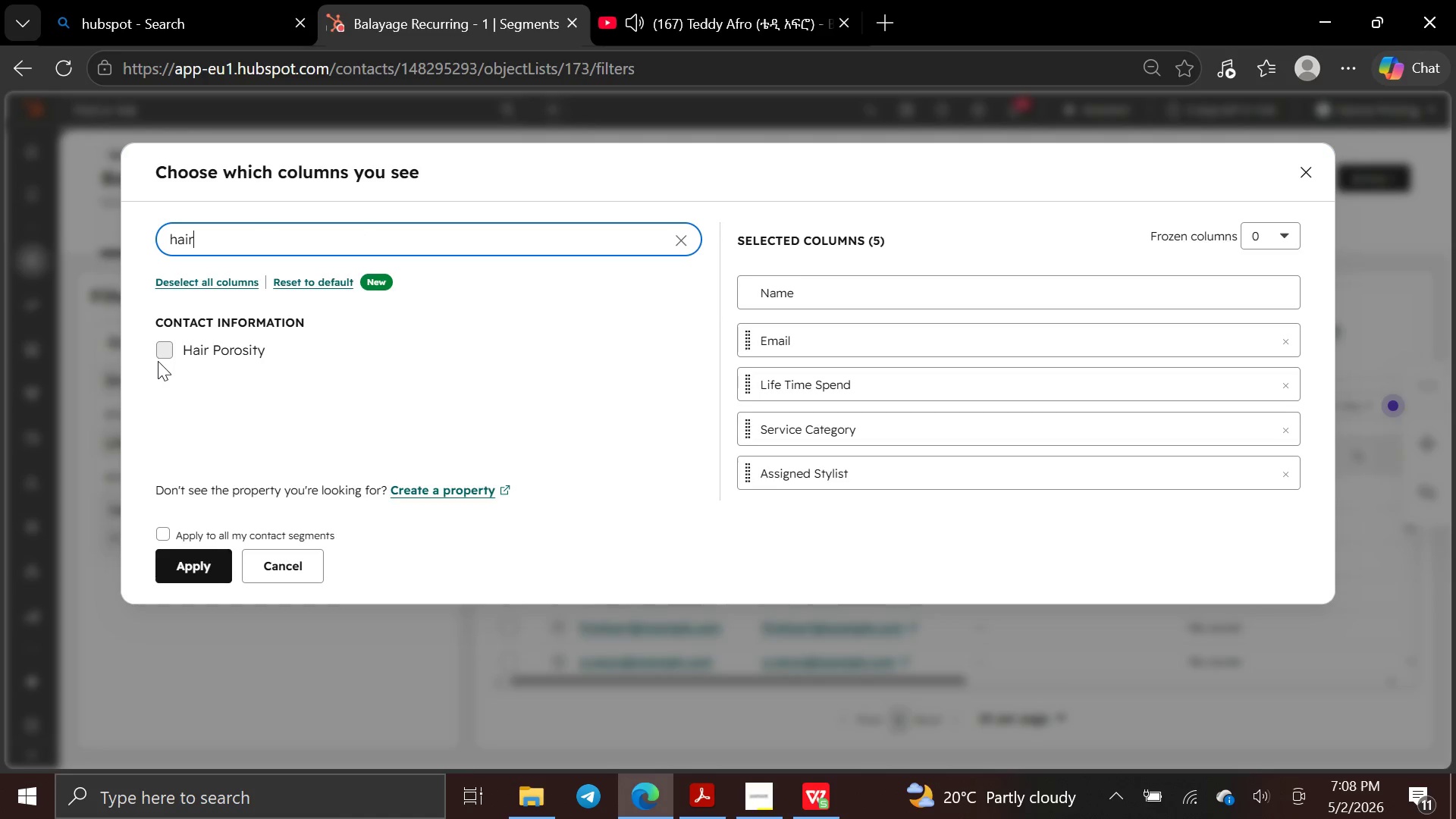 
left_click([160, 357])
 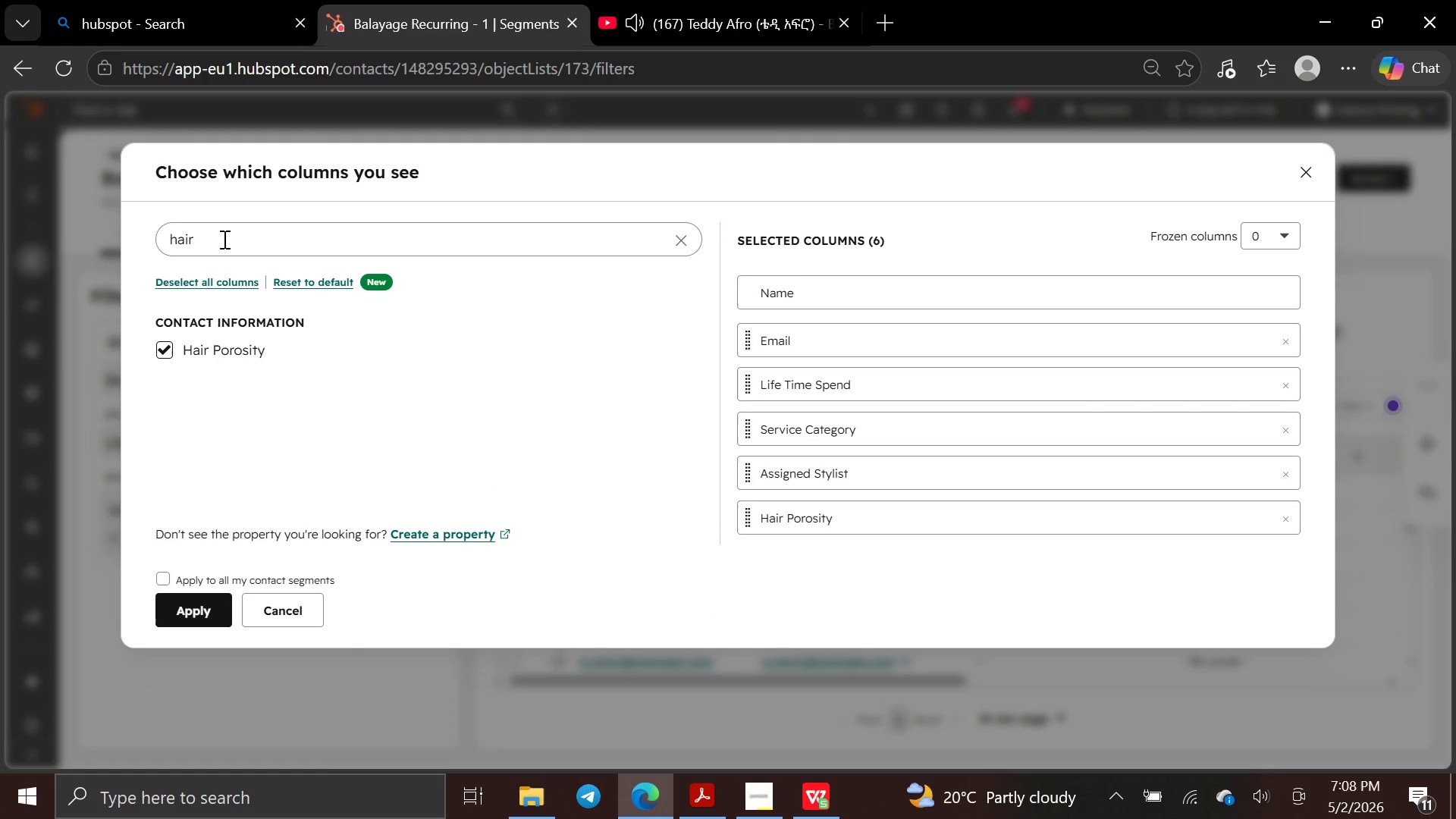 
left_click([223, 239])
 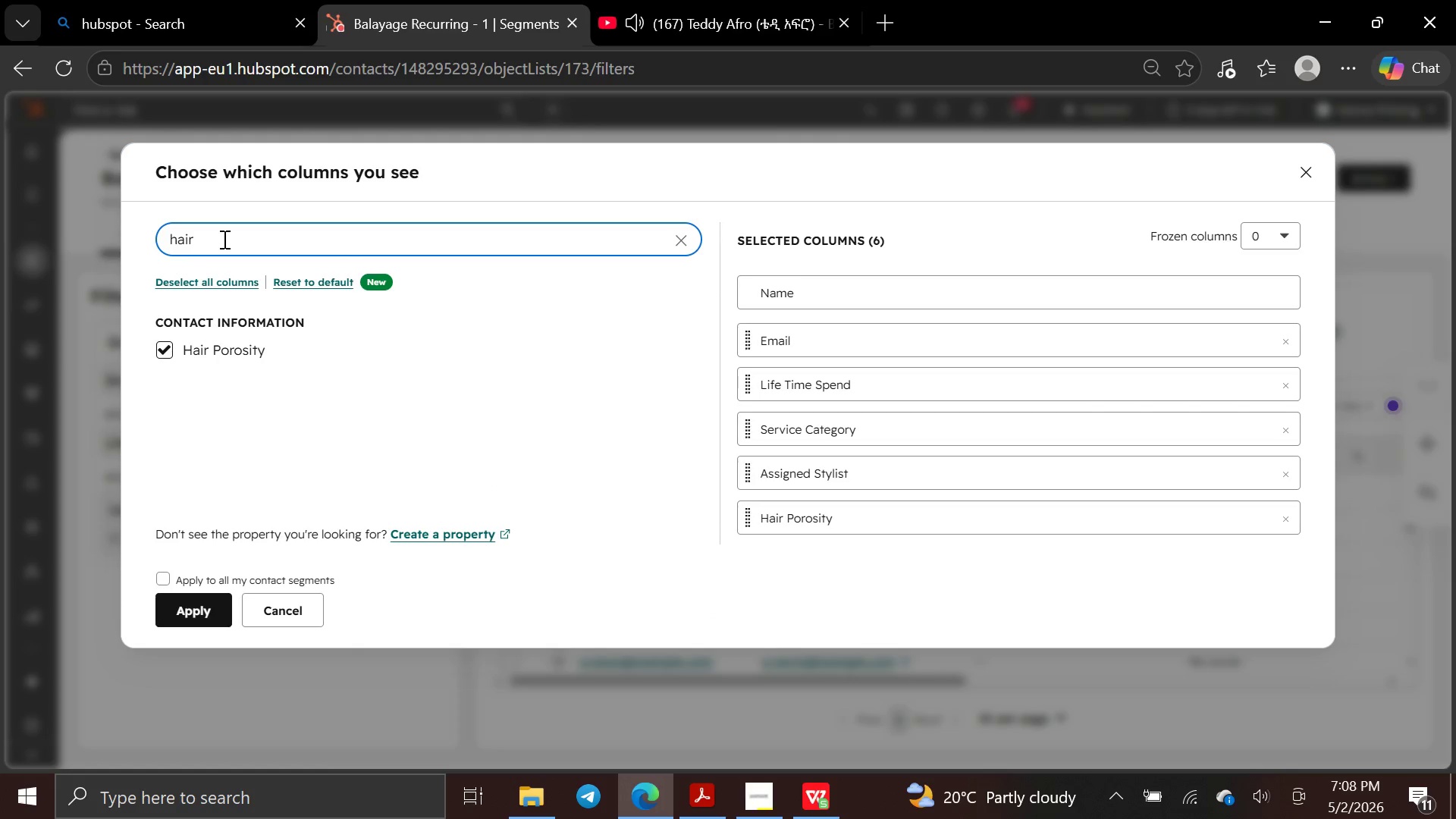 
hold_key(key=Backspace, duration=1.02)
 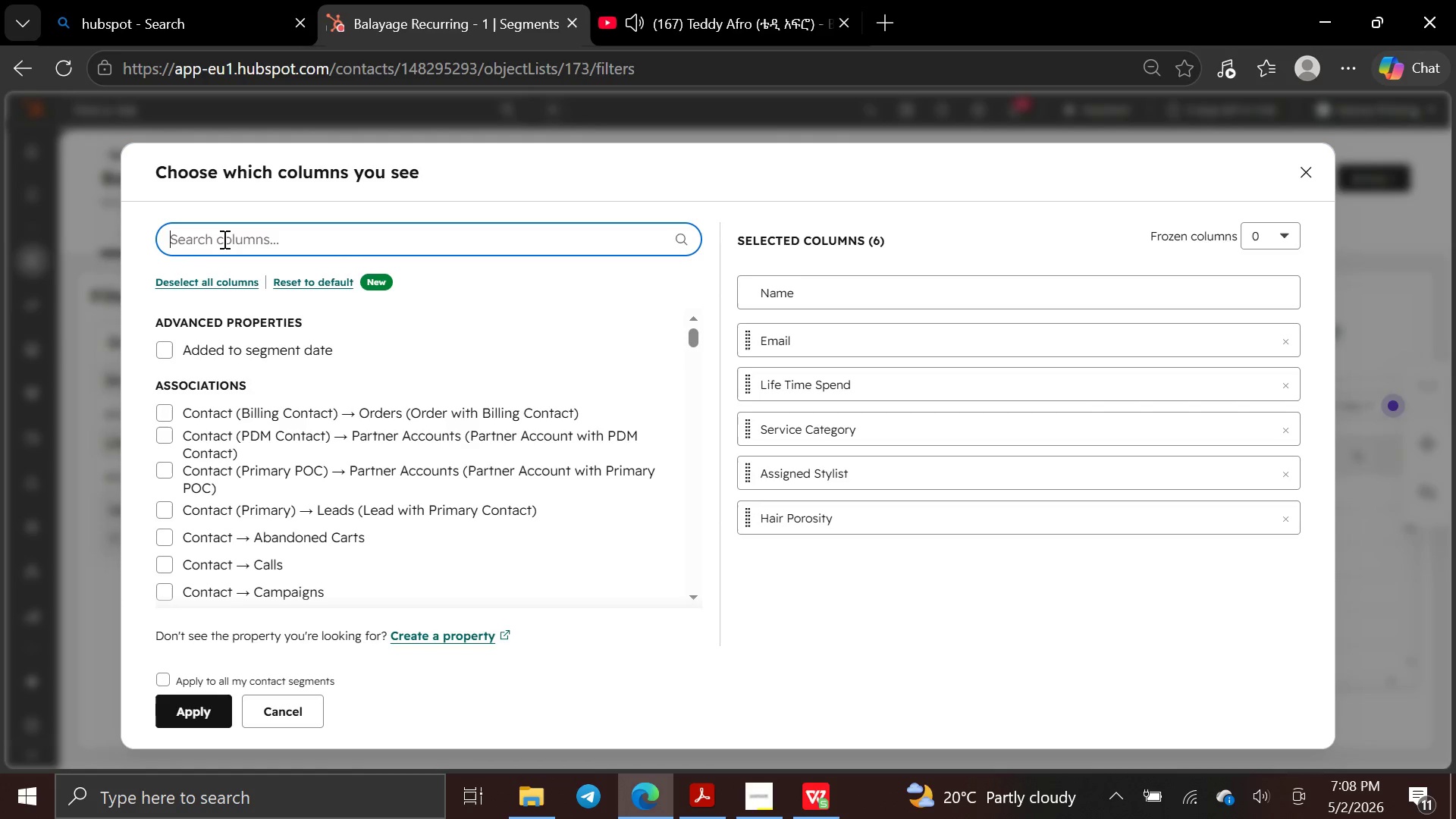 
type(che)
 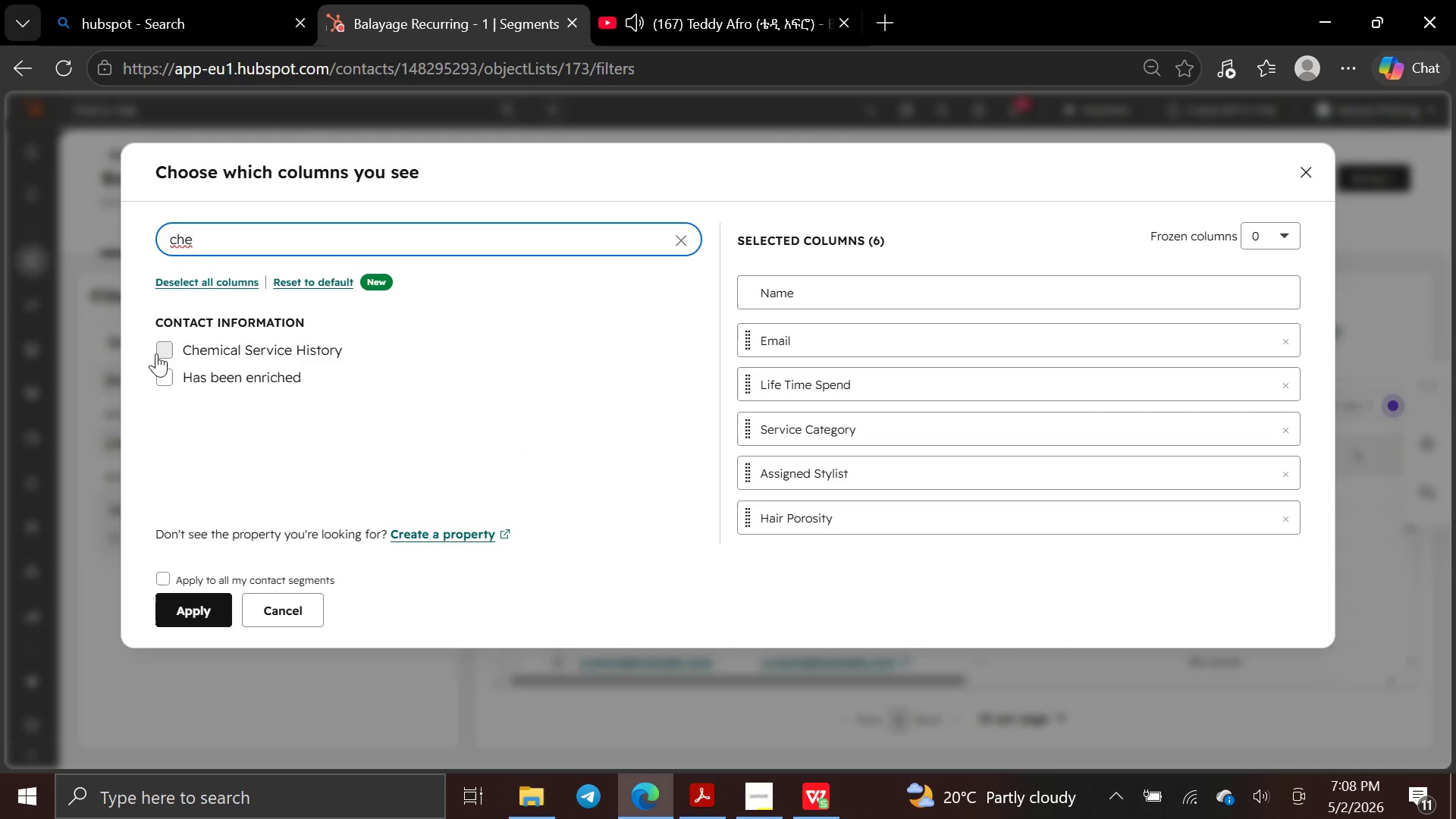 
left_click([157, 353])
 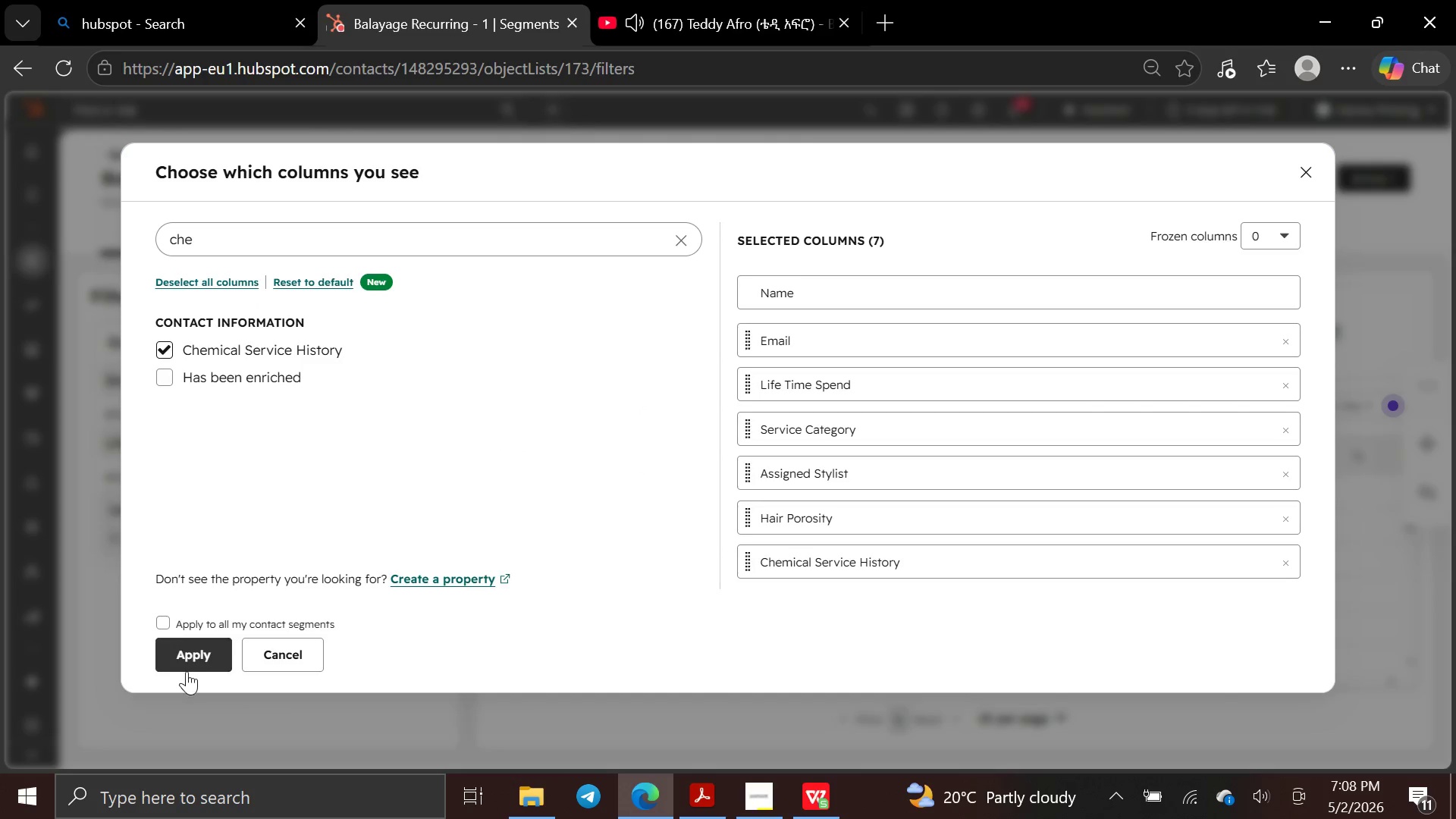 
left_click([187, 668])
 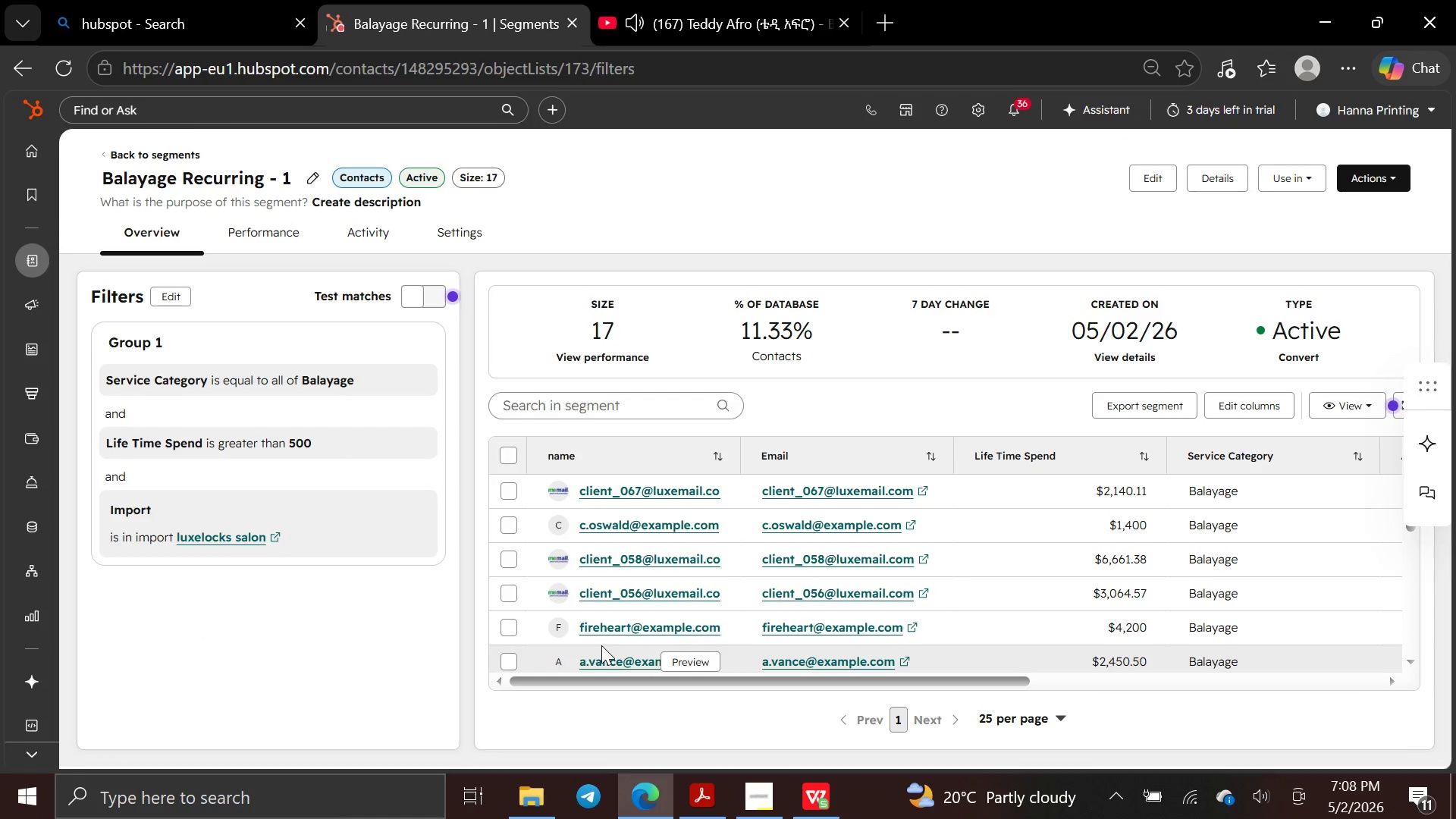 
key(Control+Minus)
 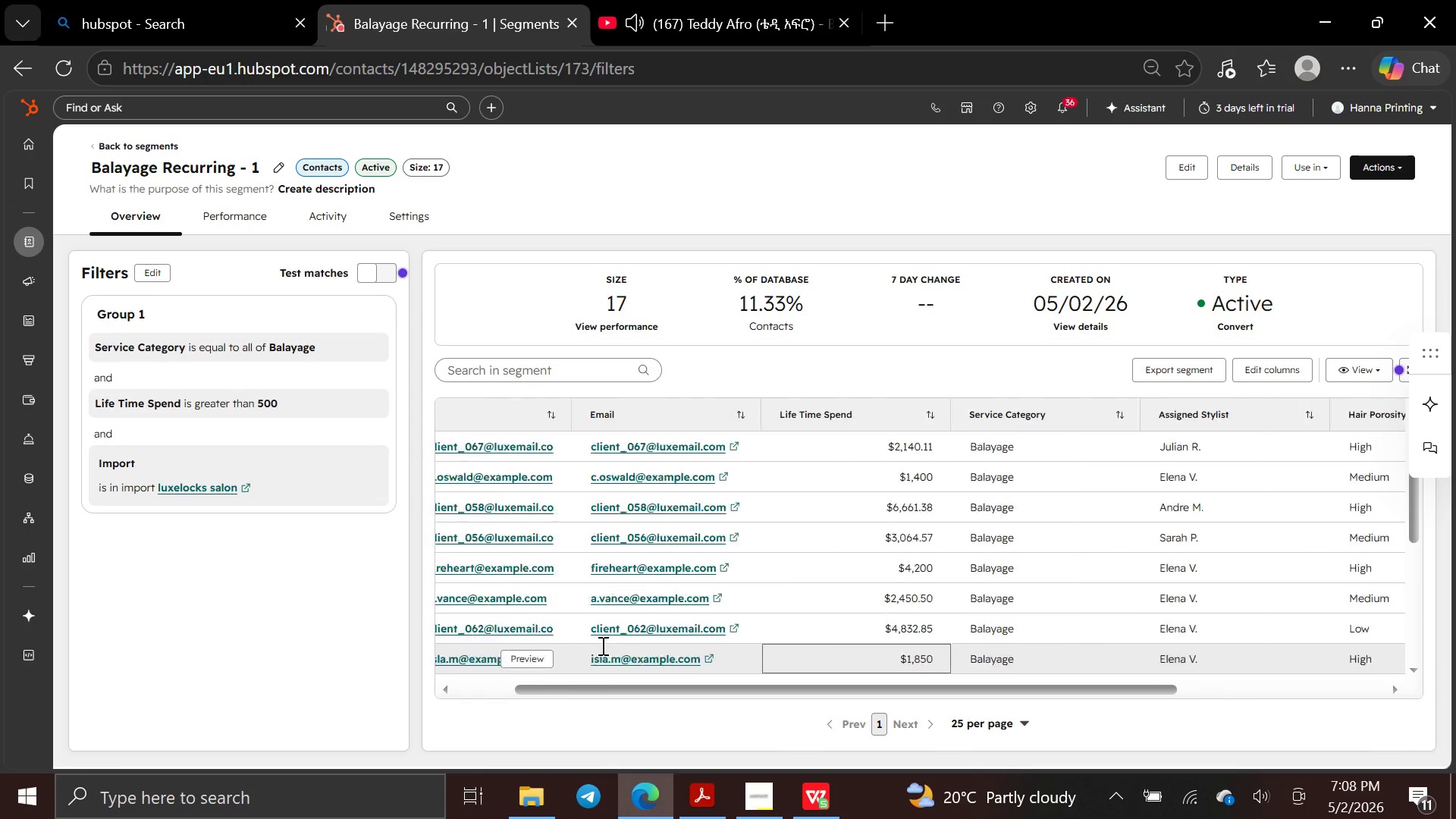 
wait(16.55)
 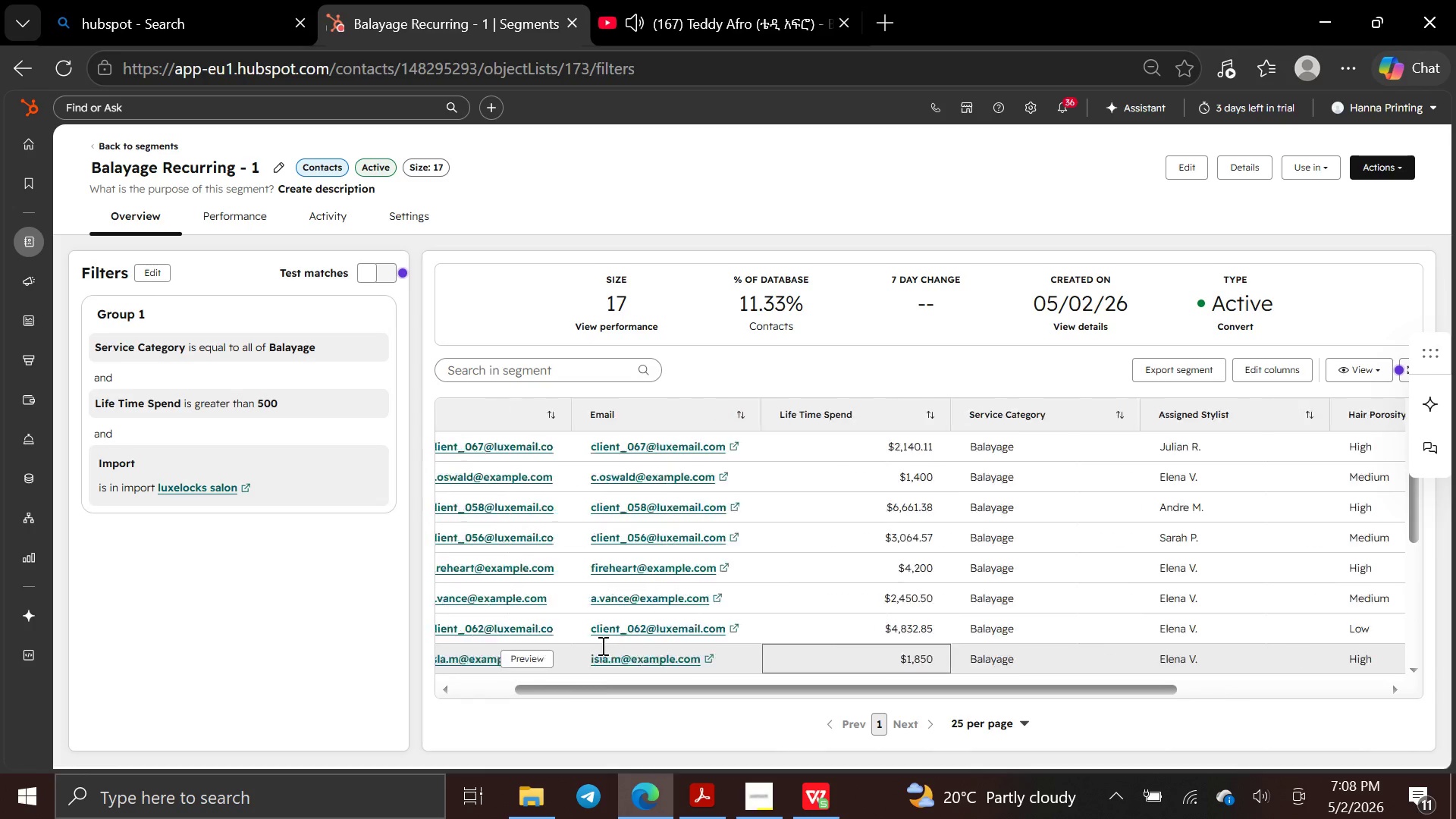 
key(PrintScreen)
 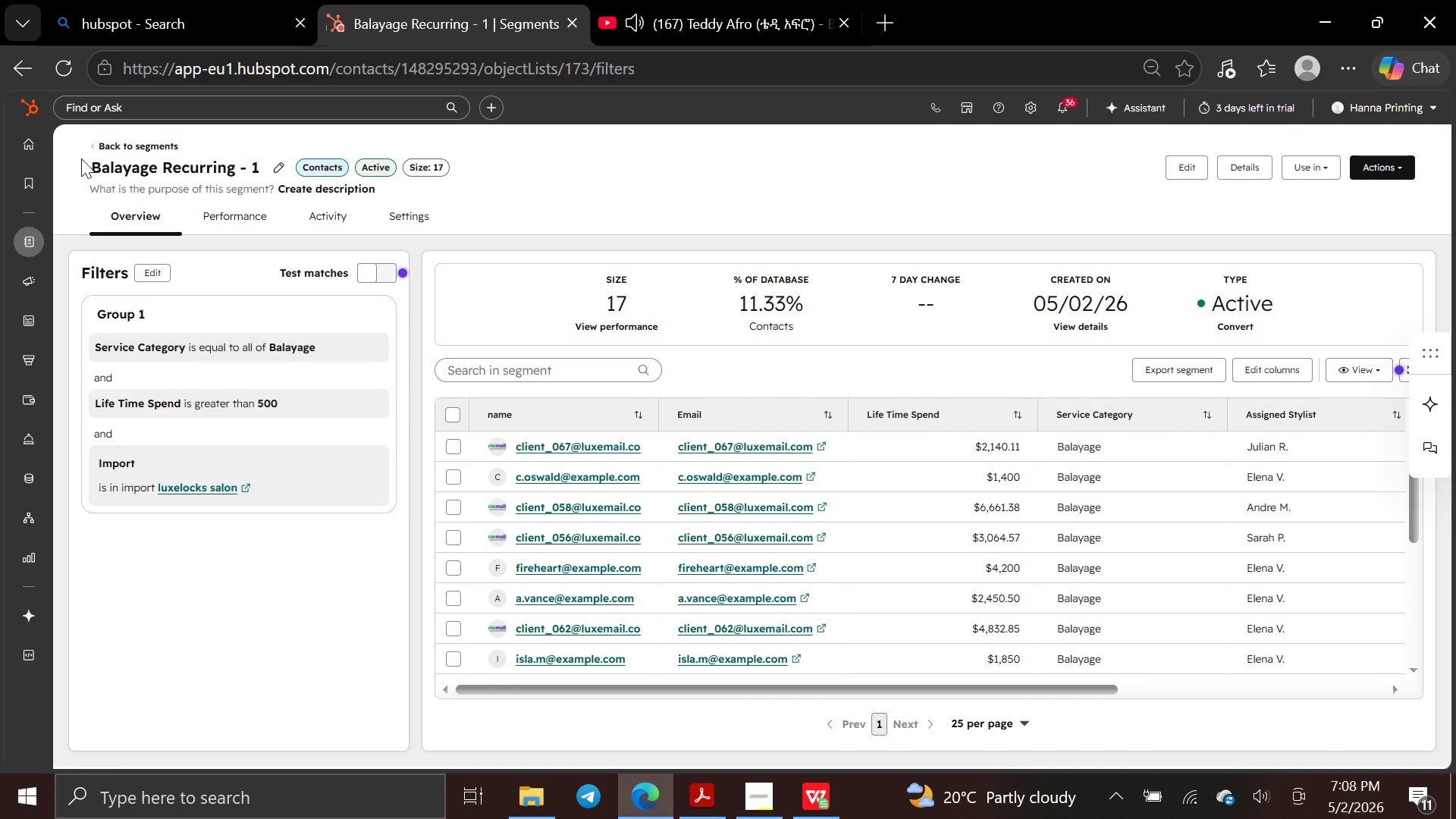 
left_click([114, 144])
 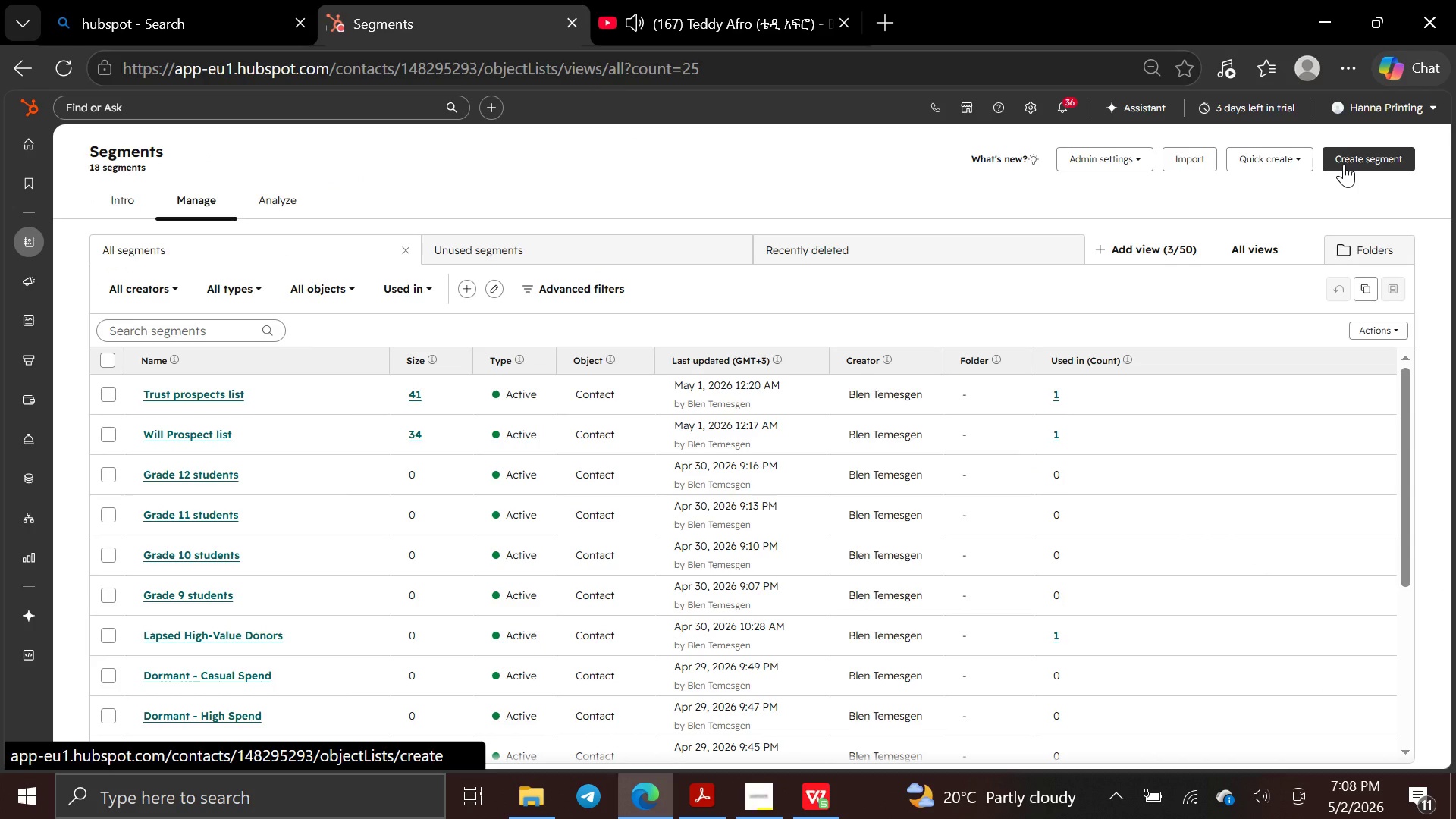 
wait(6.05)
 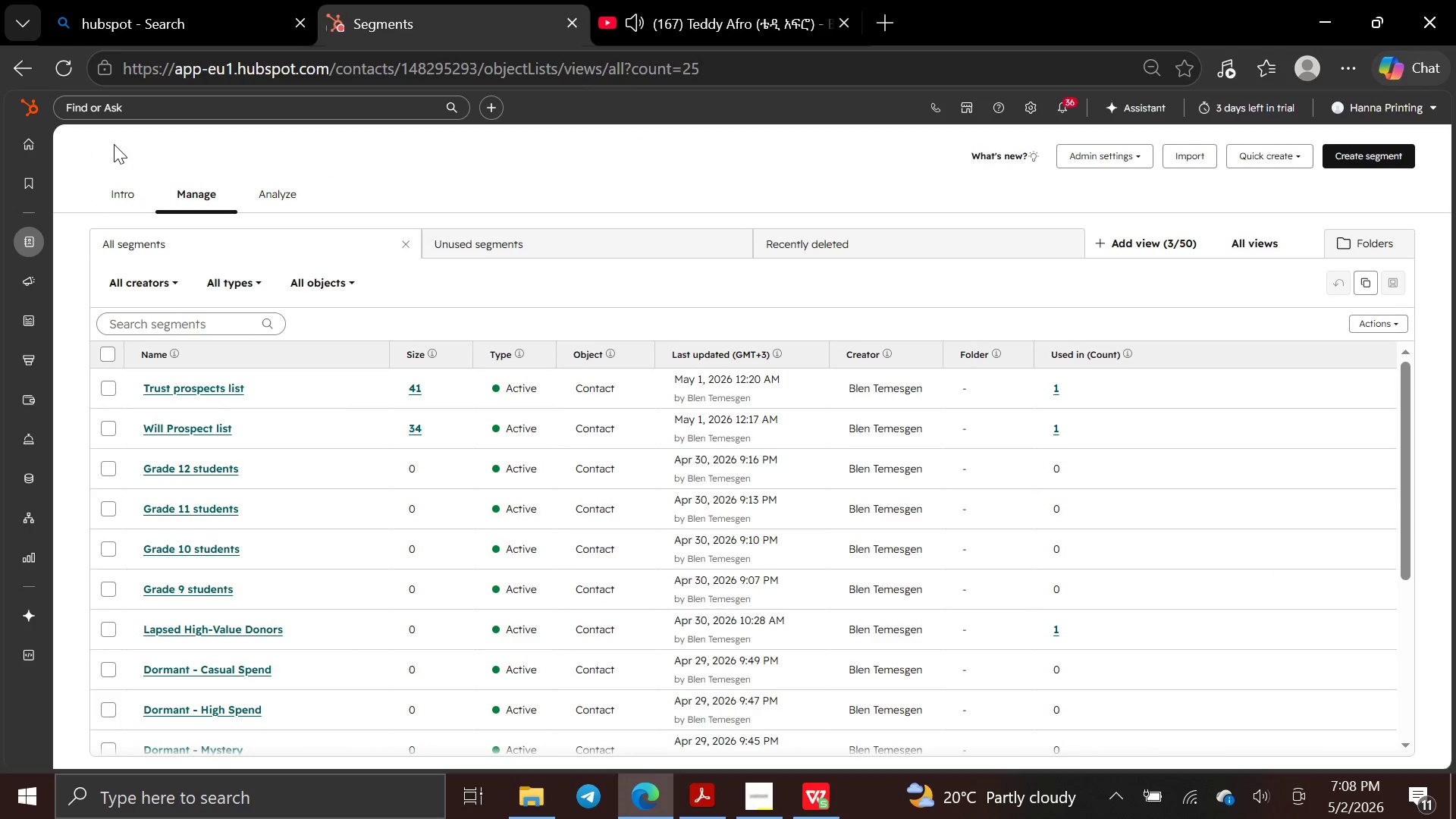 
left_click([1344, 164])
 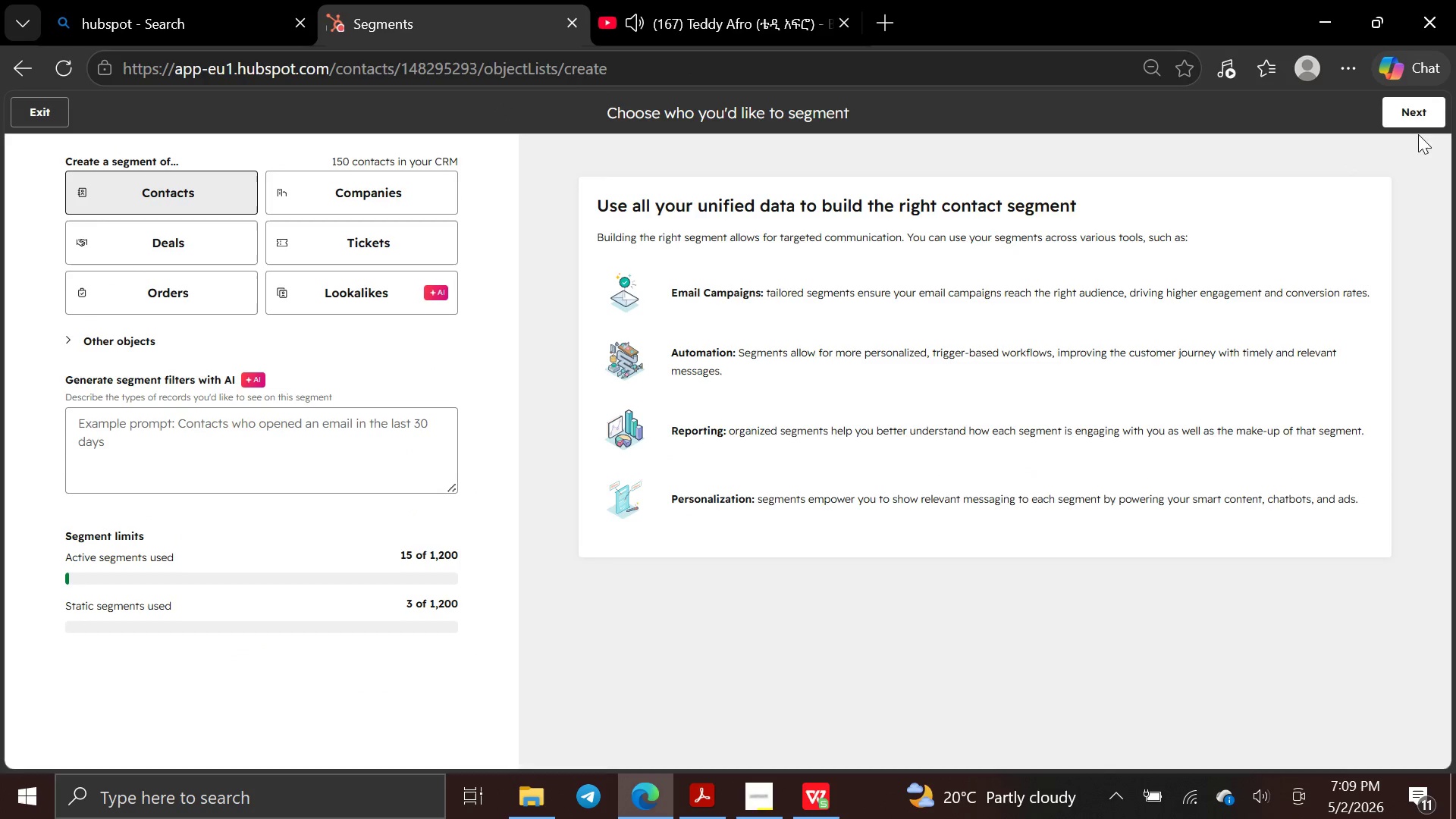 
left_click([1394, 109])
 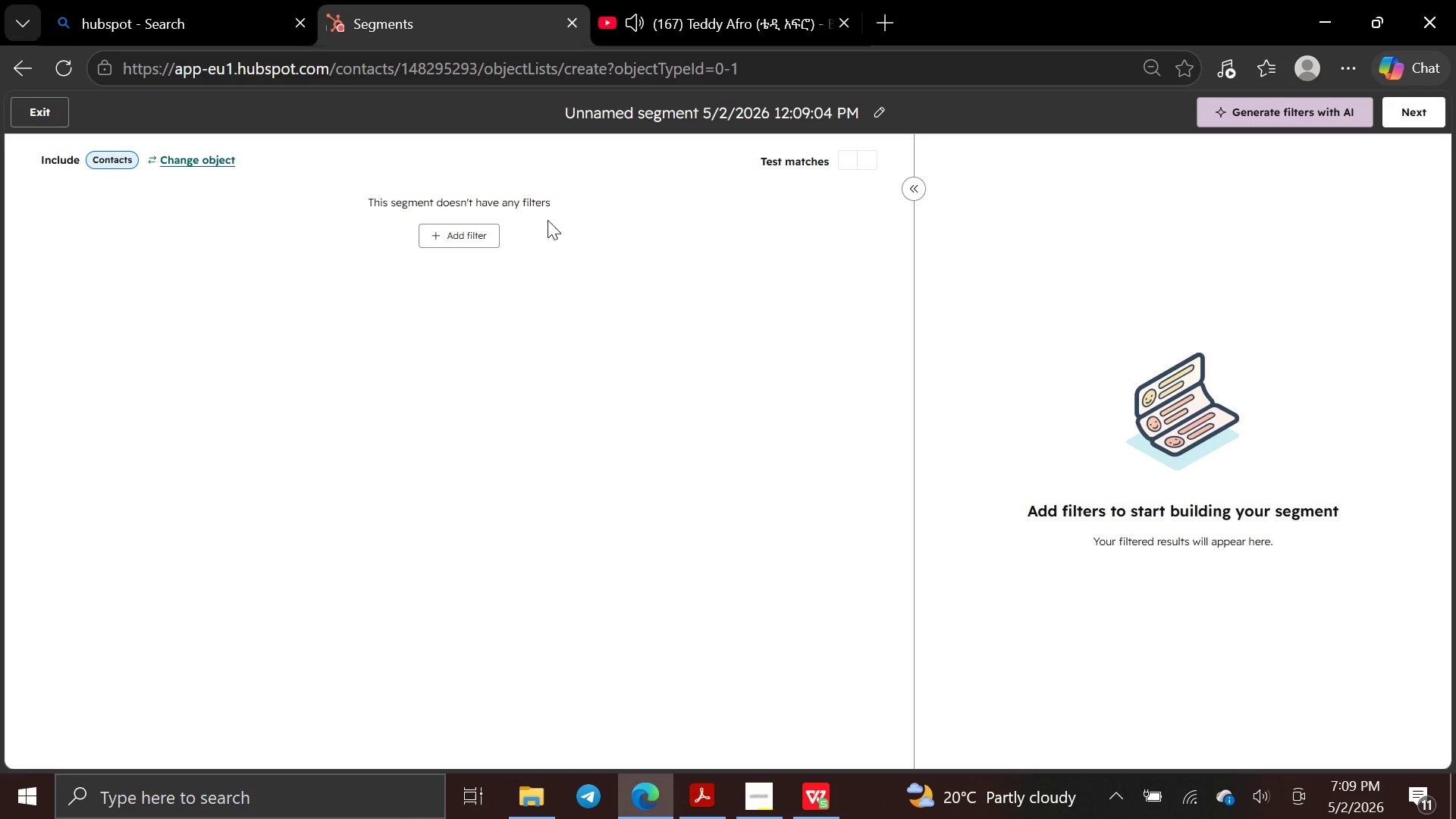 
left_click([440, 247])
 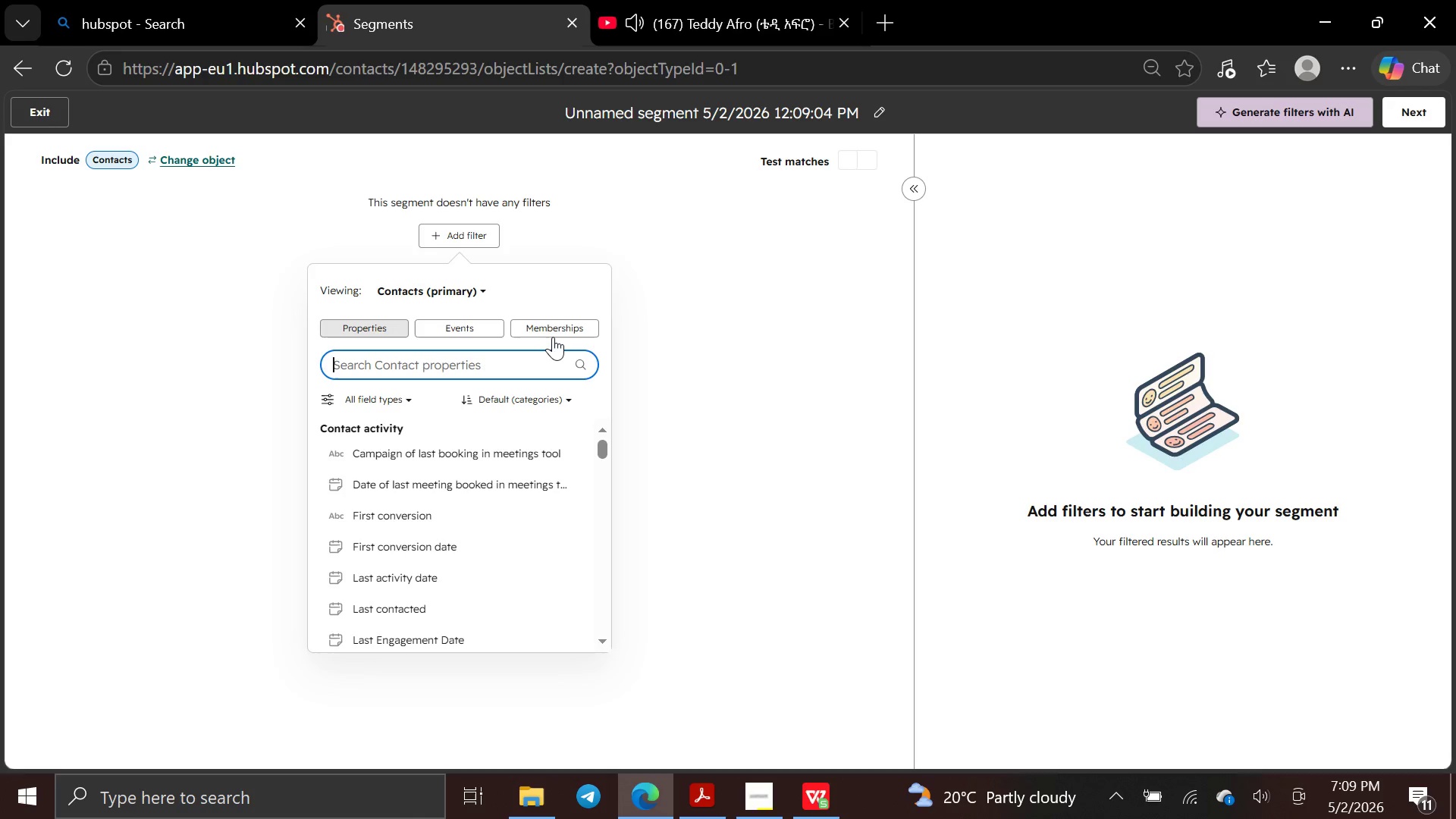 
left_click([557, 336])
 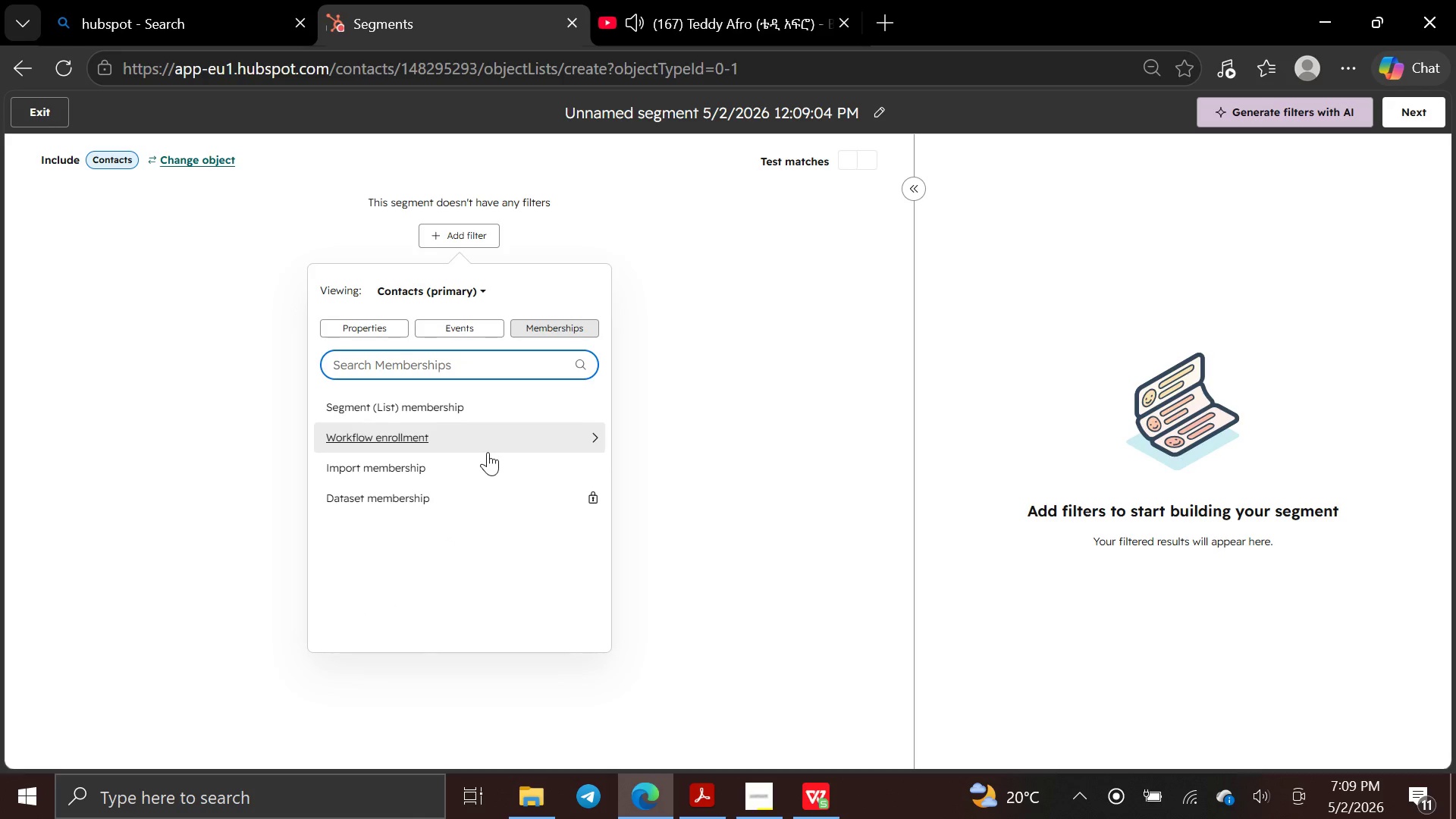 
left_click([486, 468])
 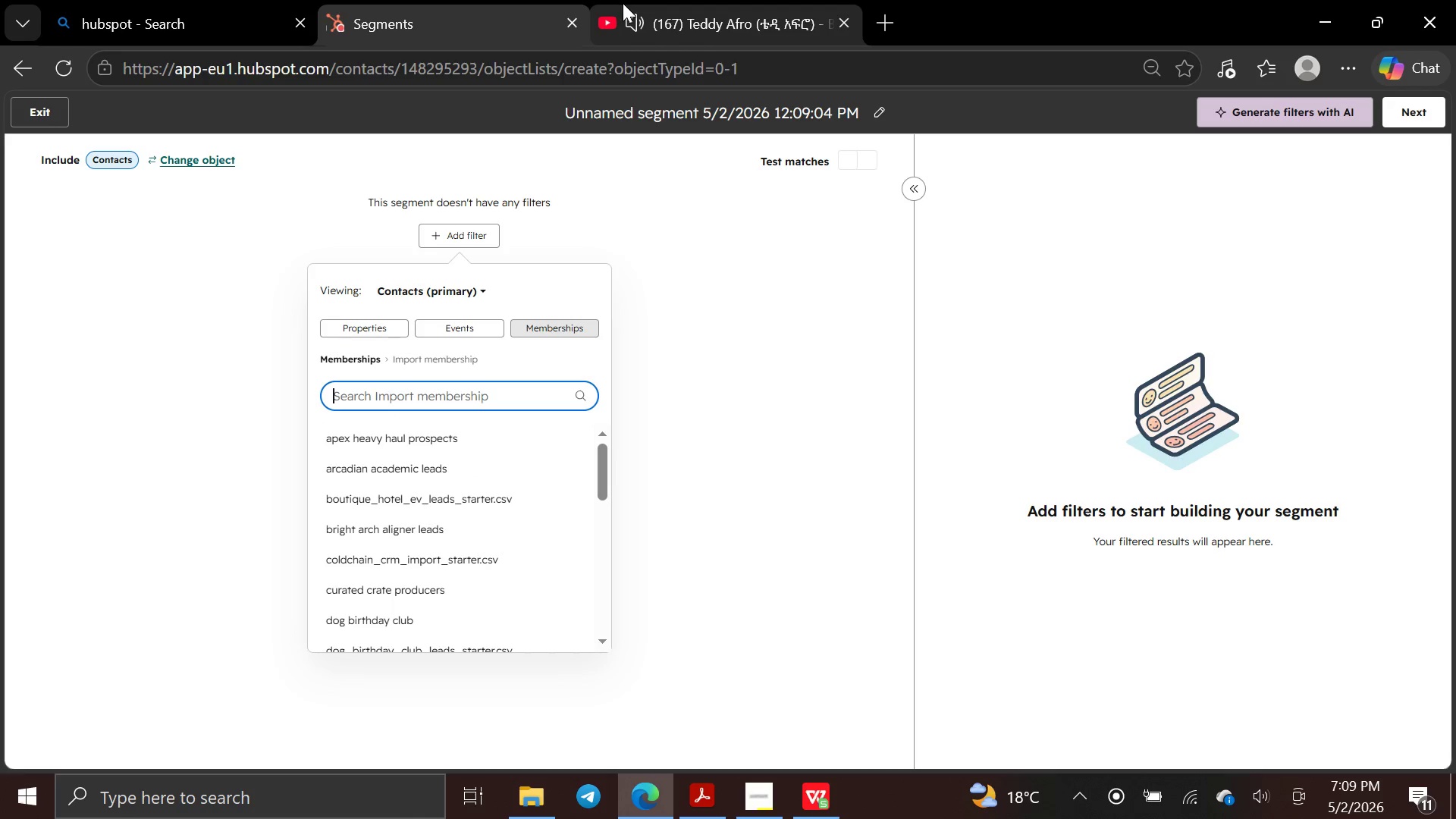 
left_click([628, 14])
 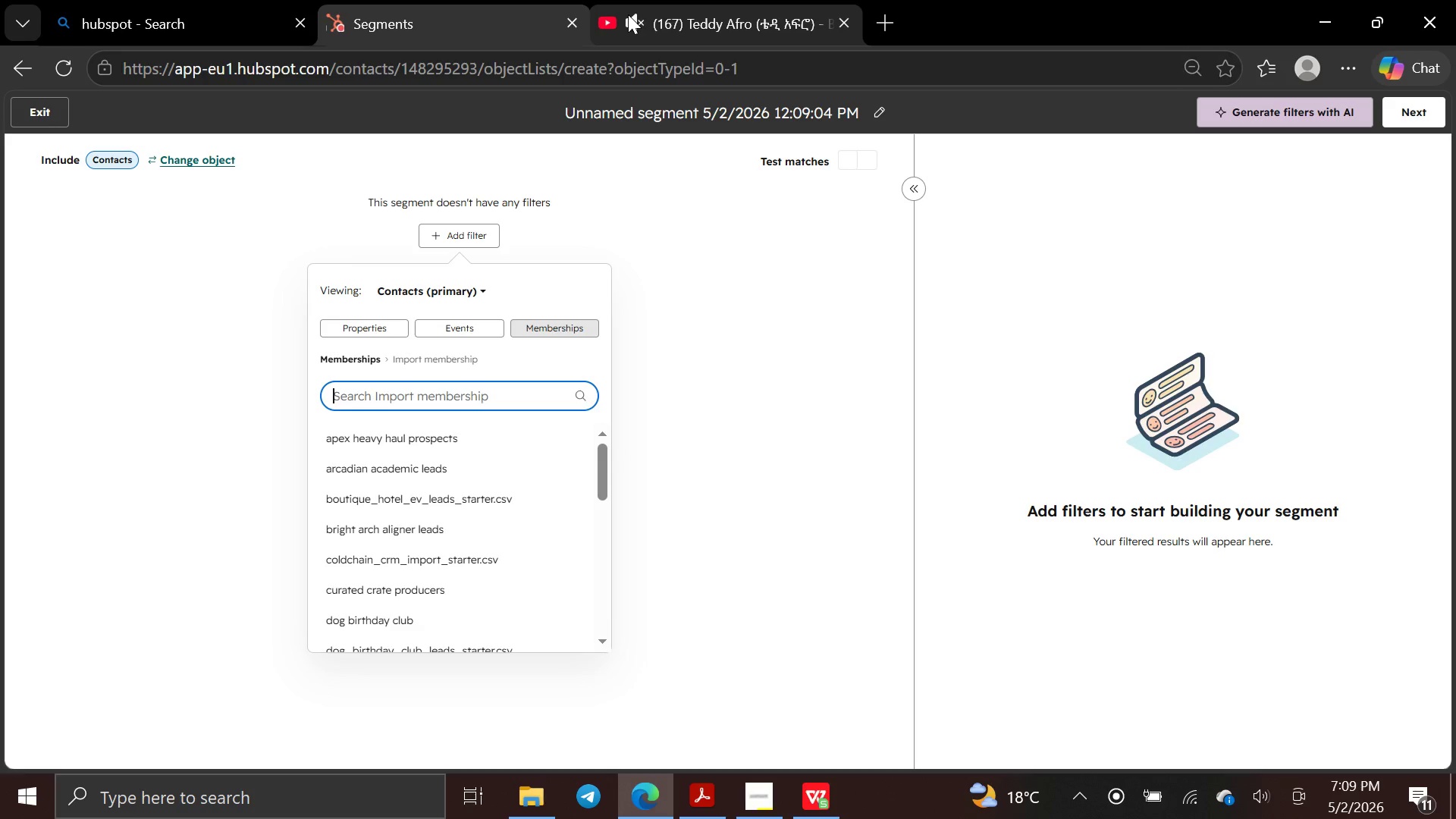 
left_click([628, 14])
 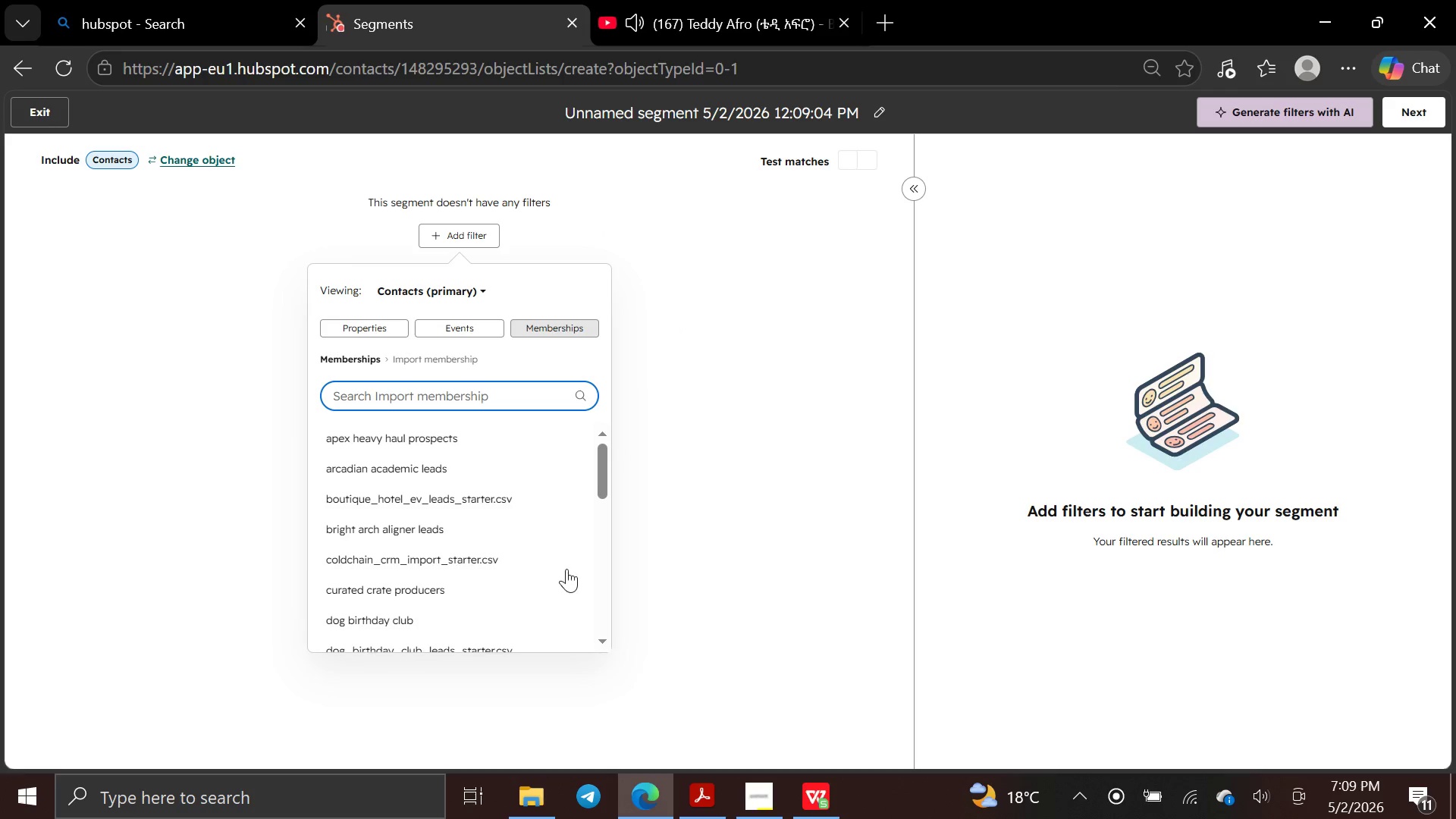 
wait(8.77)
 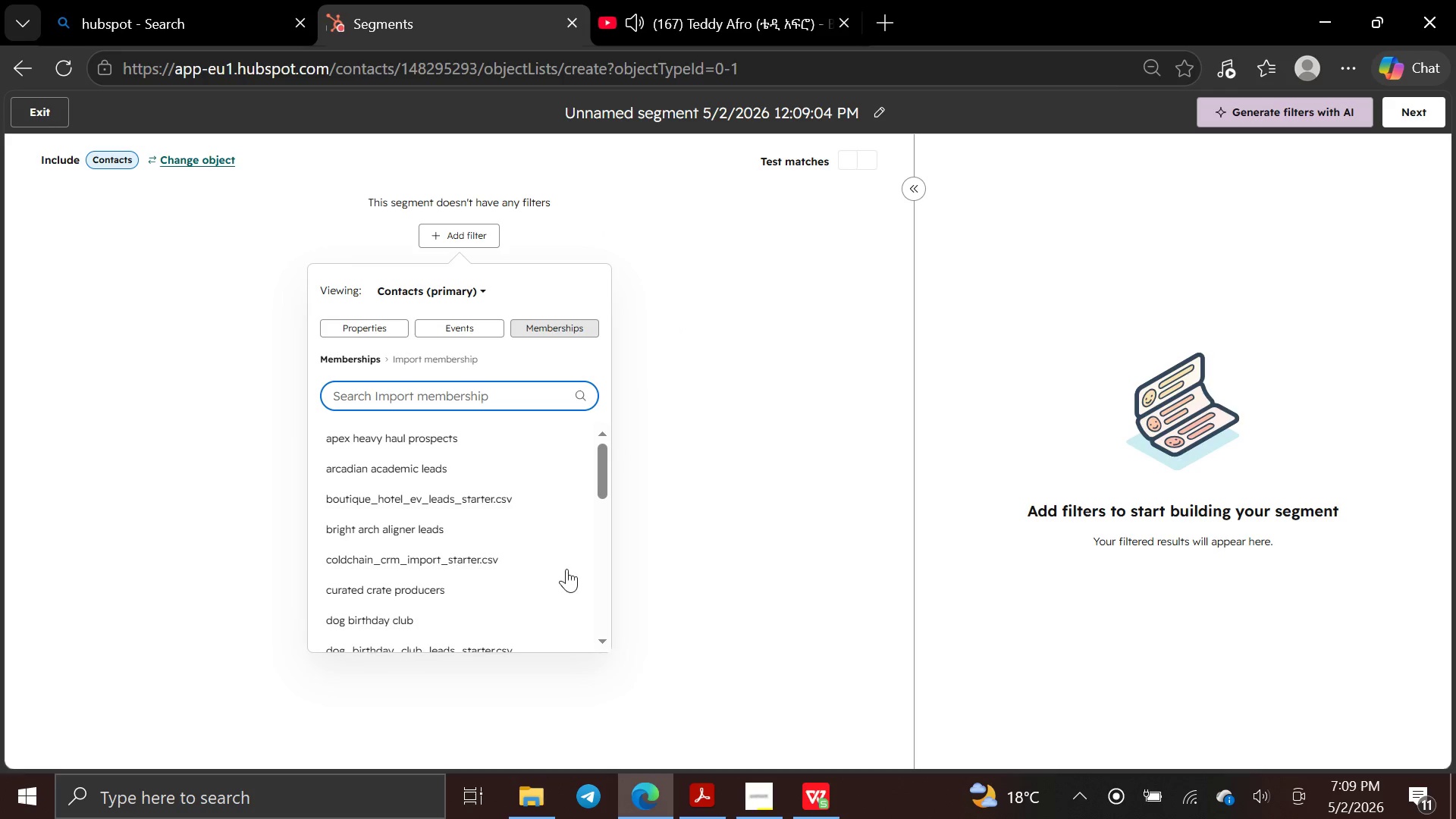 
left_click([515, 547])
 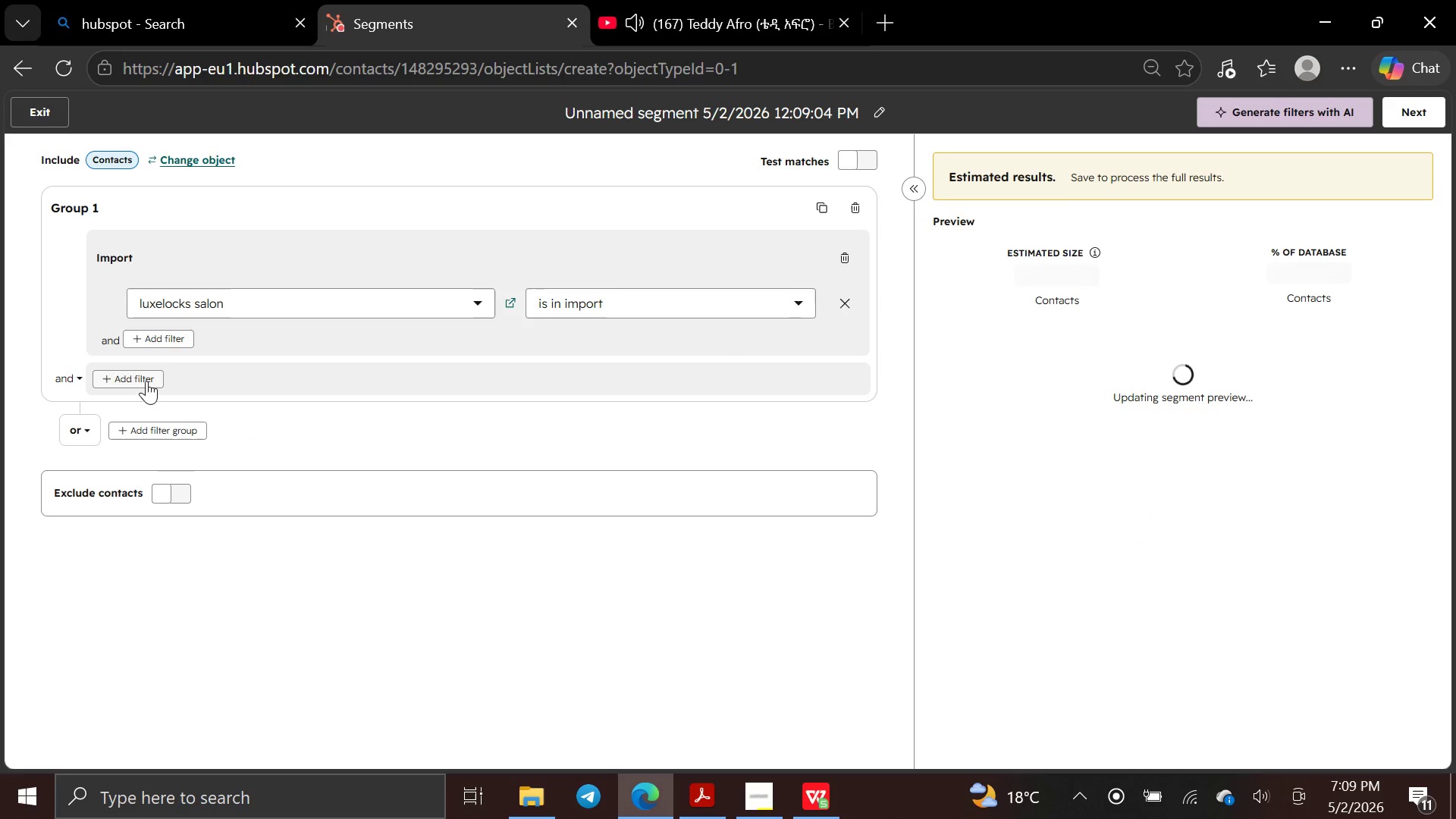 
left_click([146, 381])
 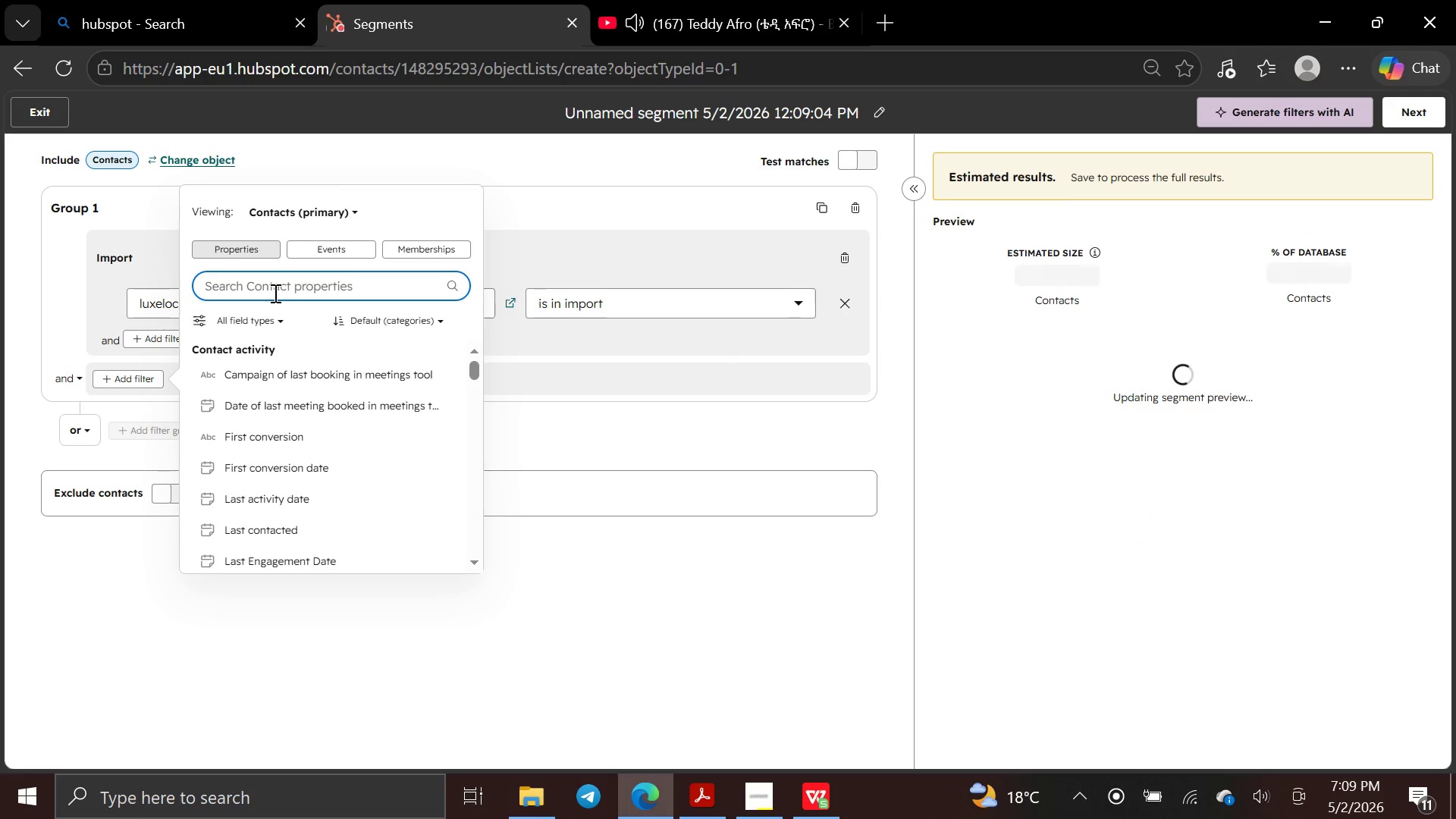 
type(ser)
 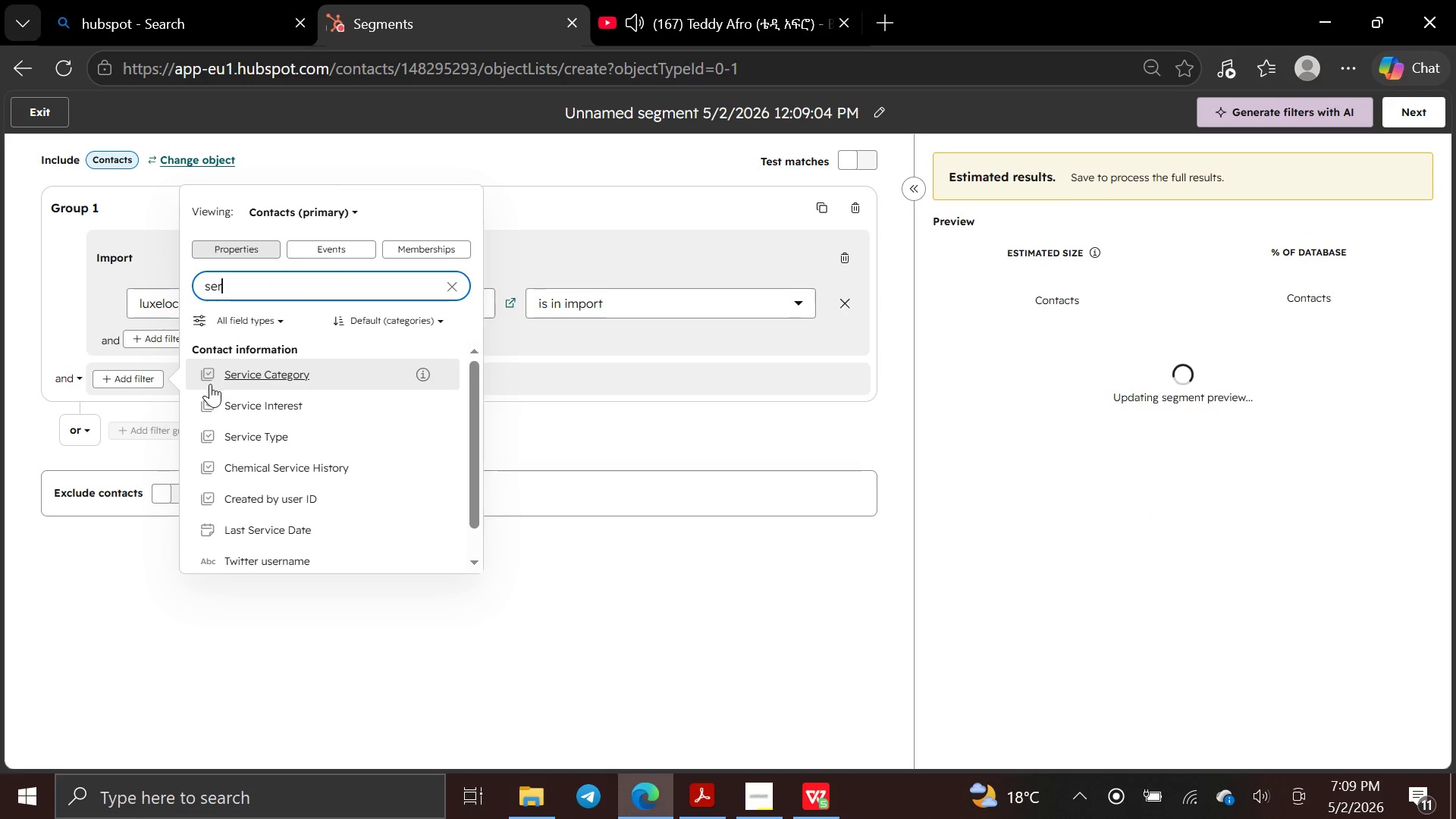 
left_click([210, 384])
 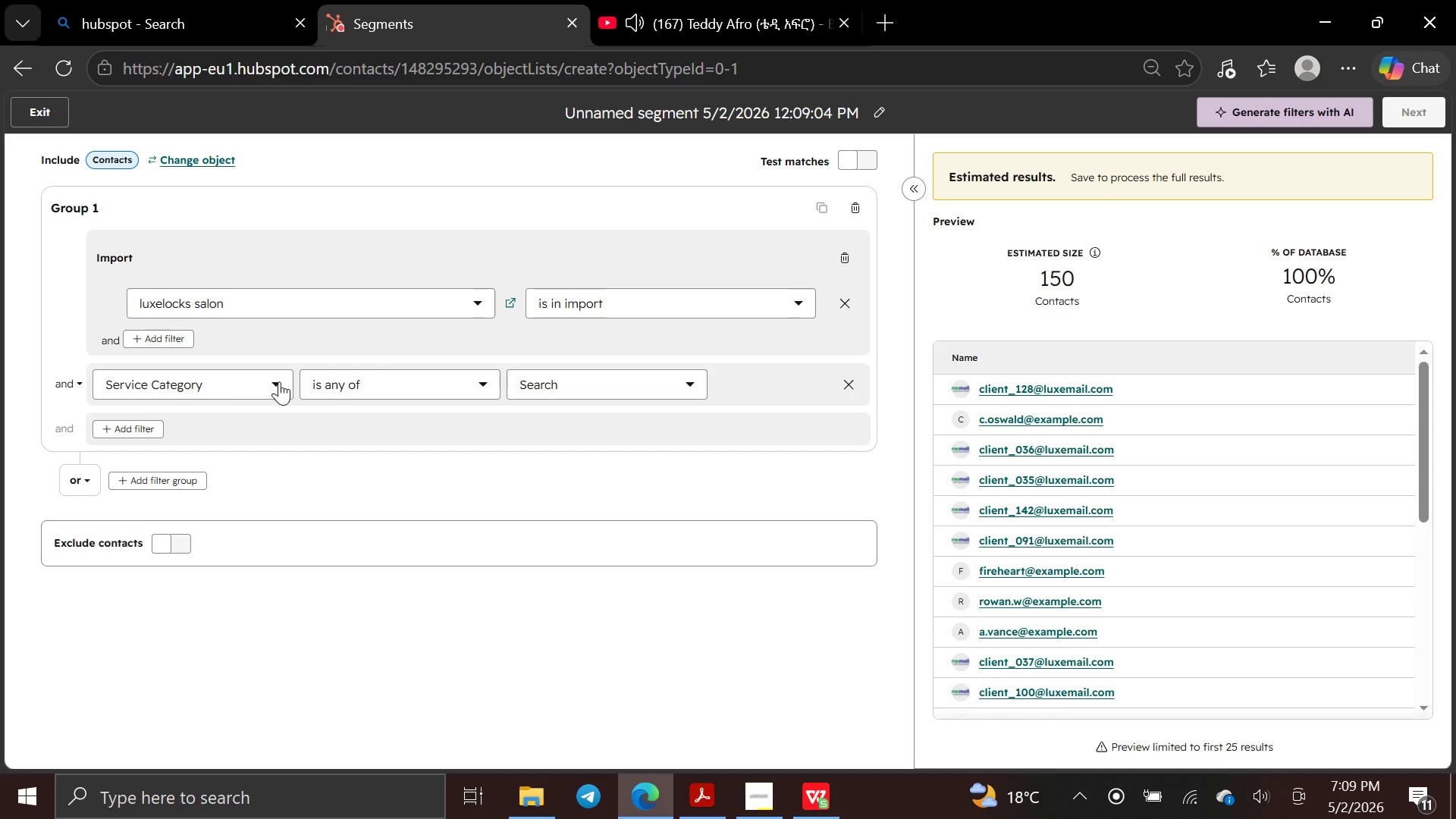 
wait(5.02)
 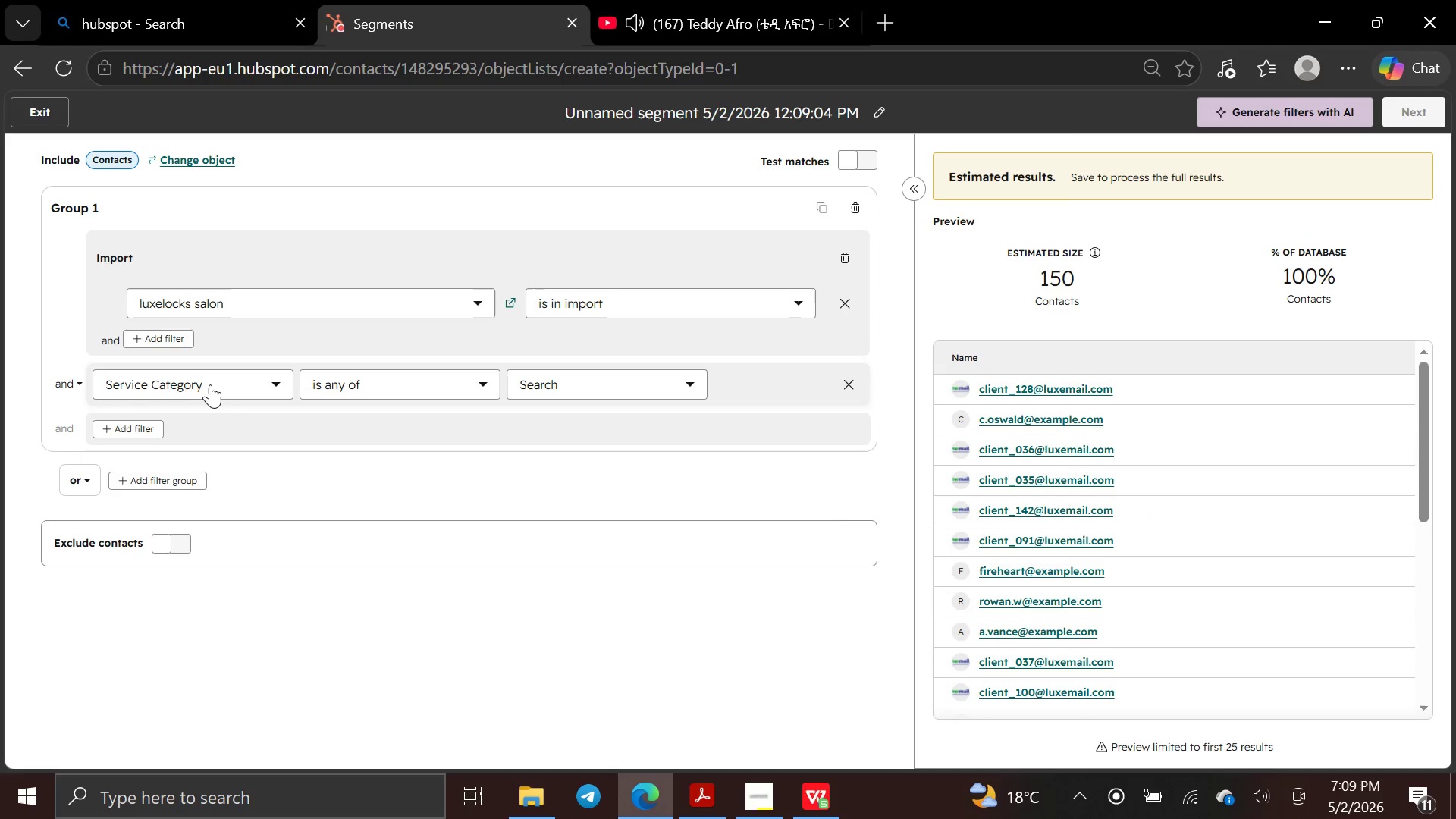 
left_click([491, 384])
 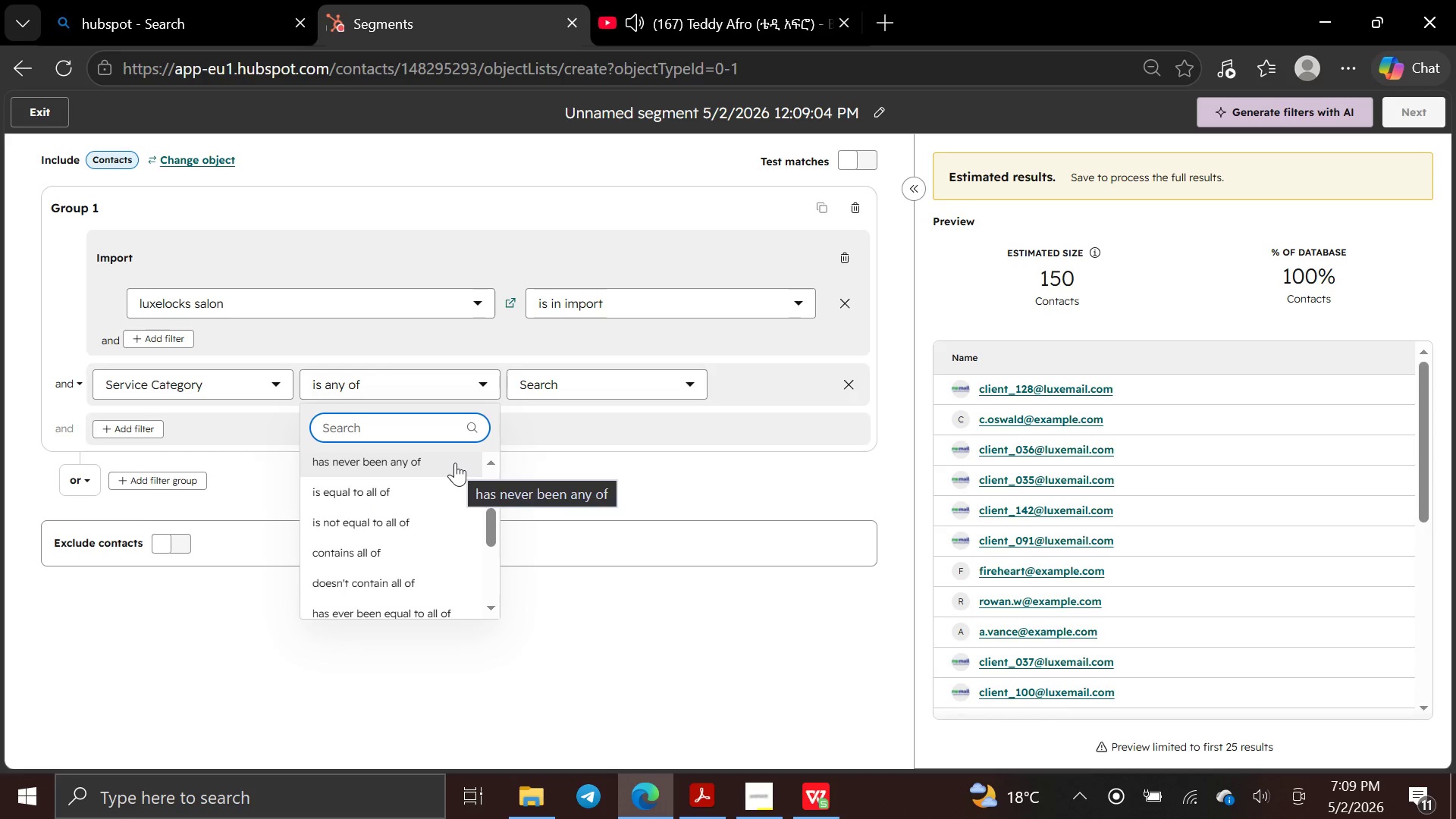 
left_click([433, 496])
 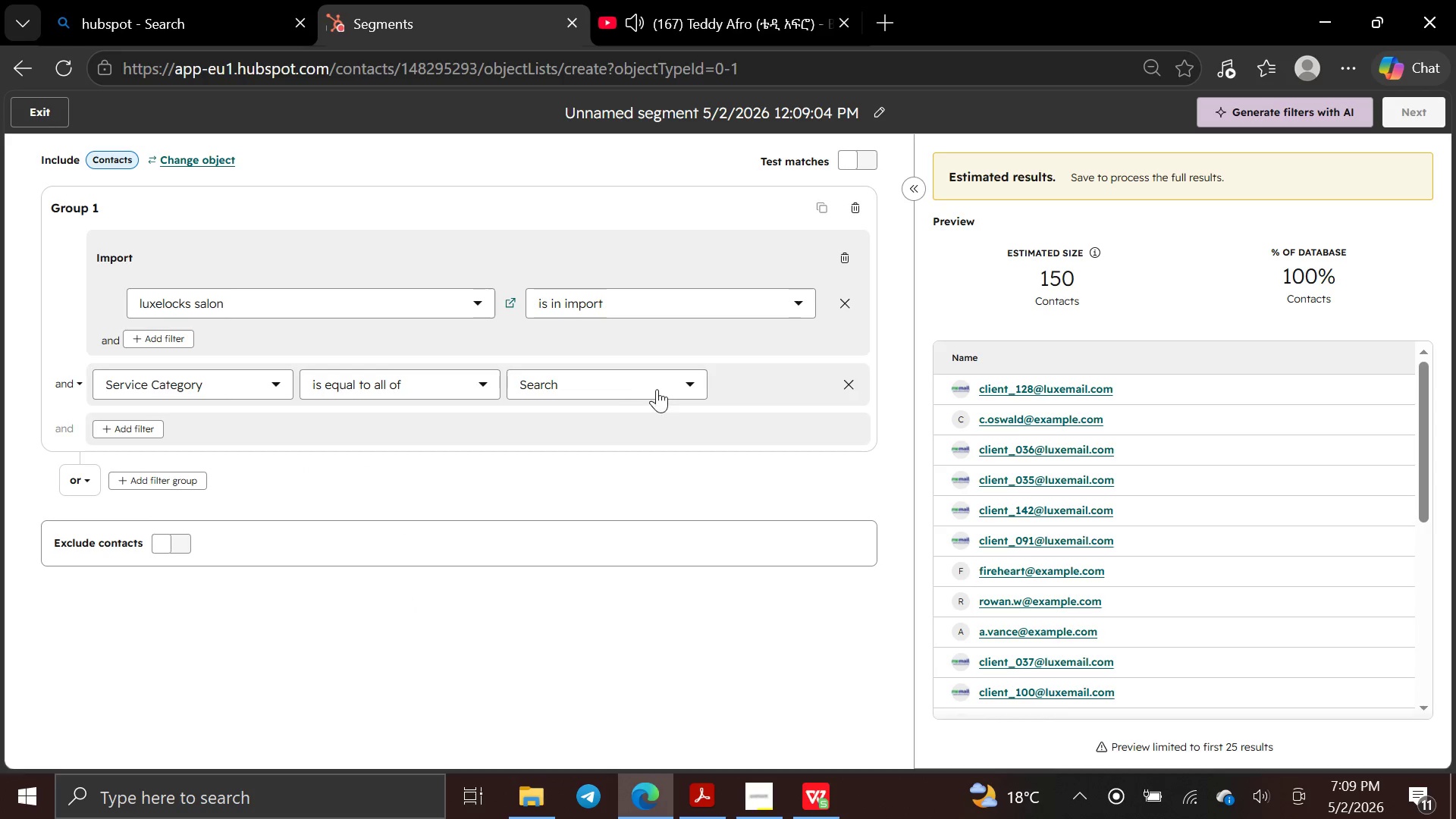 
left_click([664, 388])
 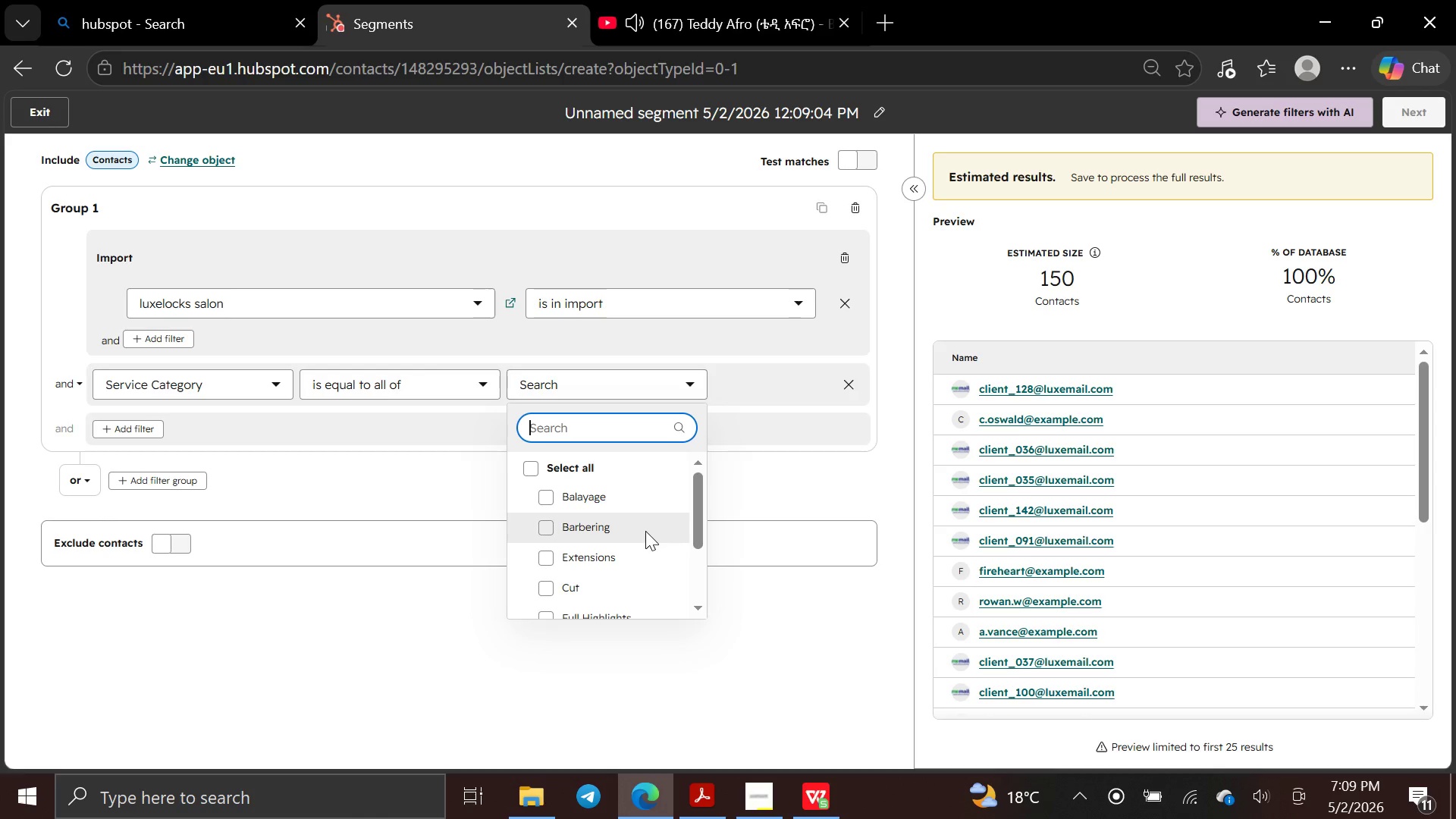 
wait(6.47)
 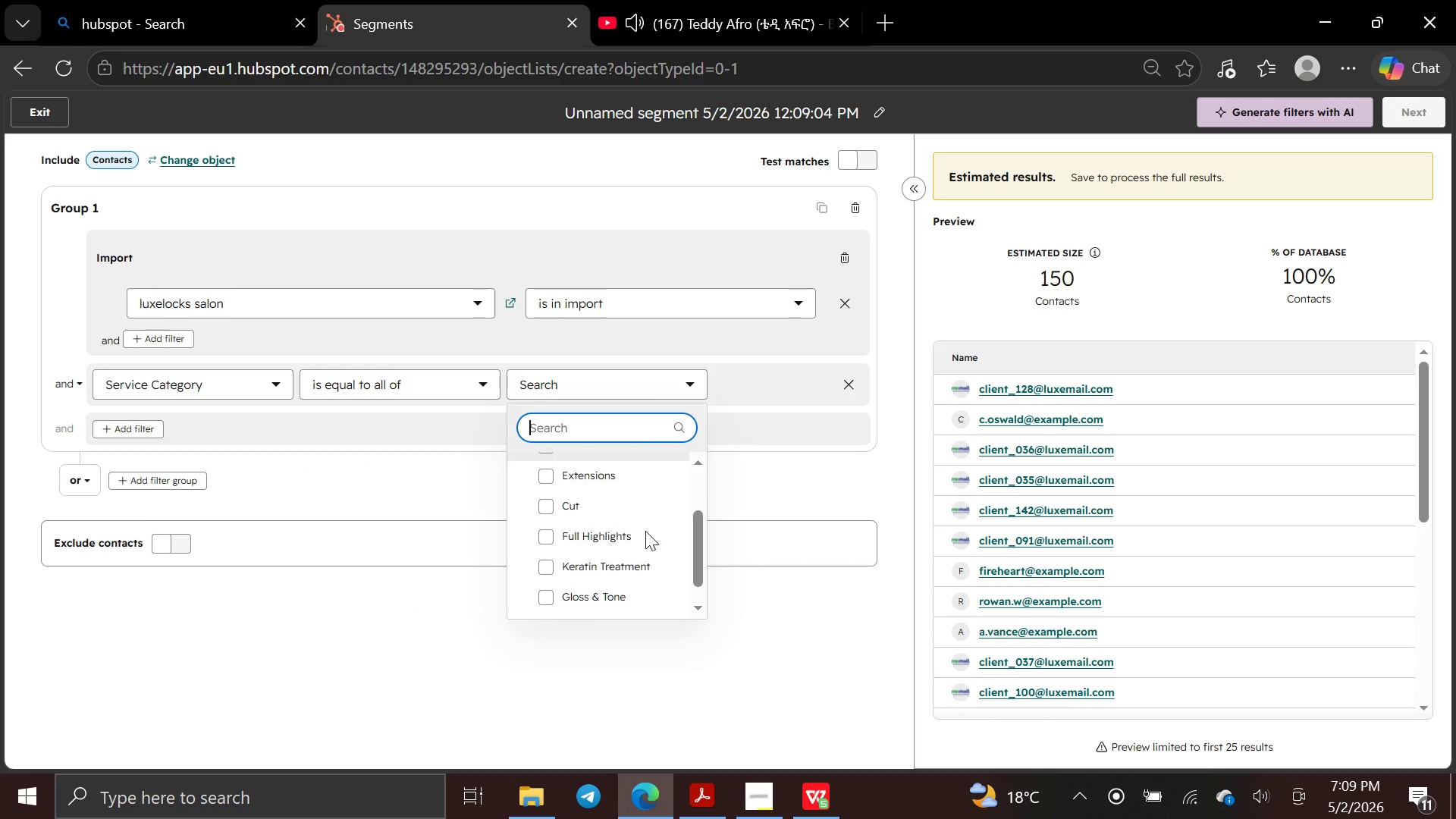 
left_click([551, 524])
 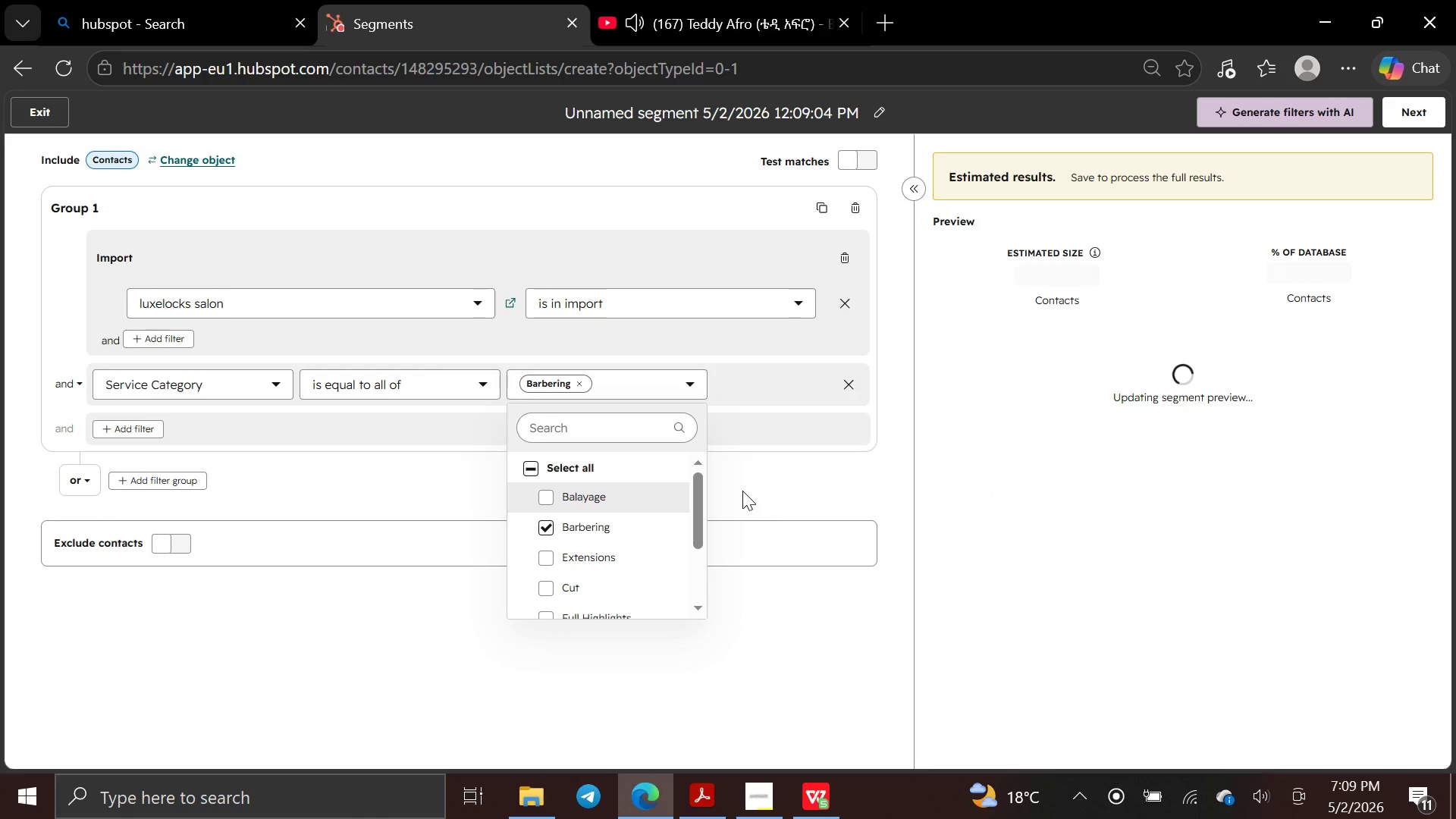 
left_click([760, 481])
 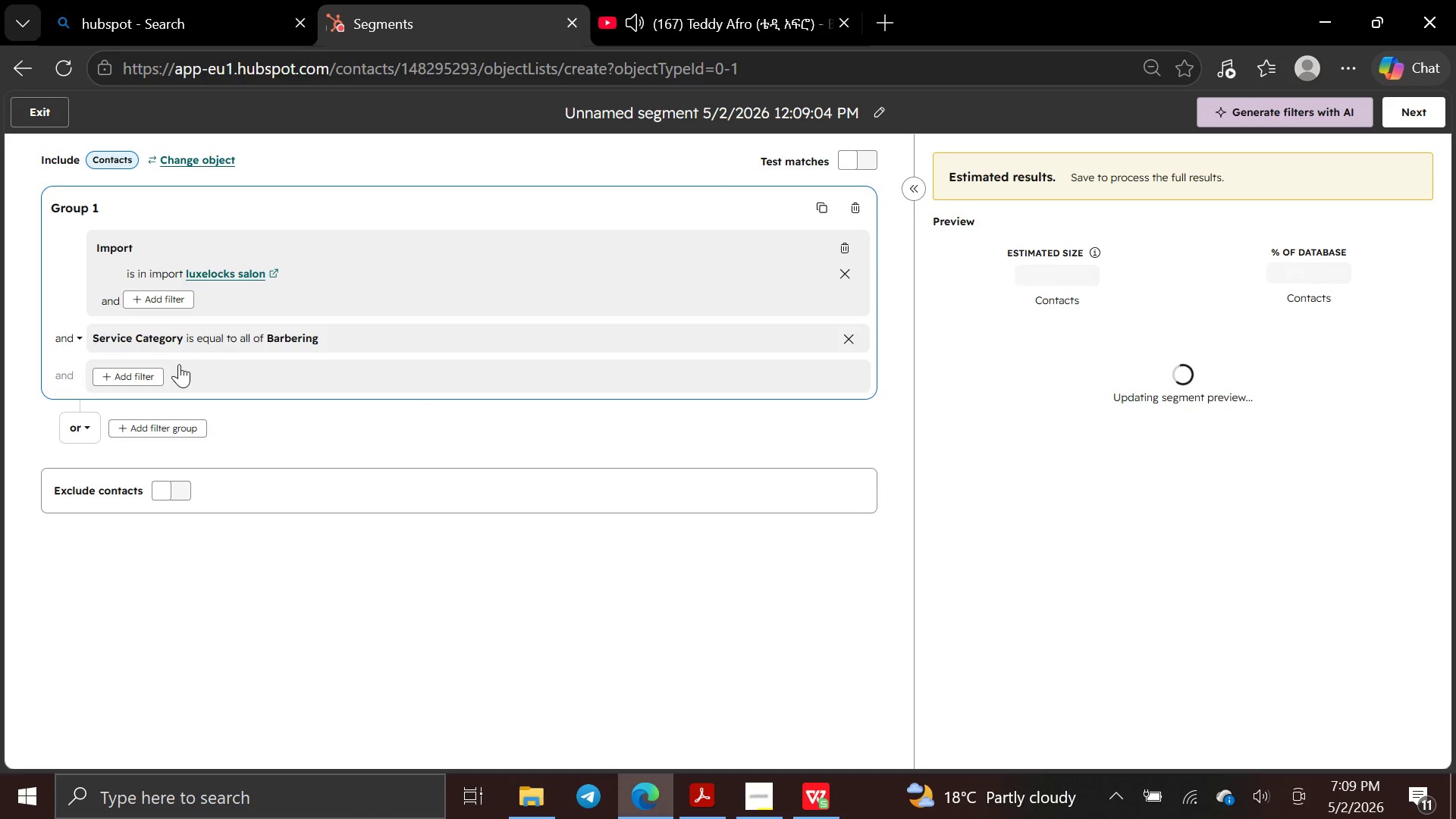 
left_click([152, 375])
 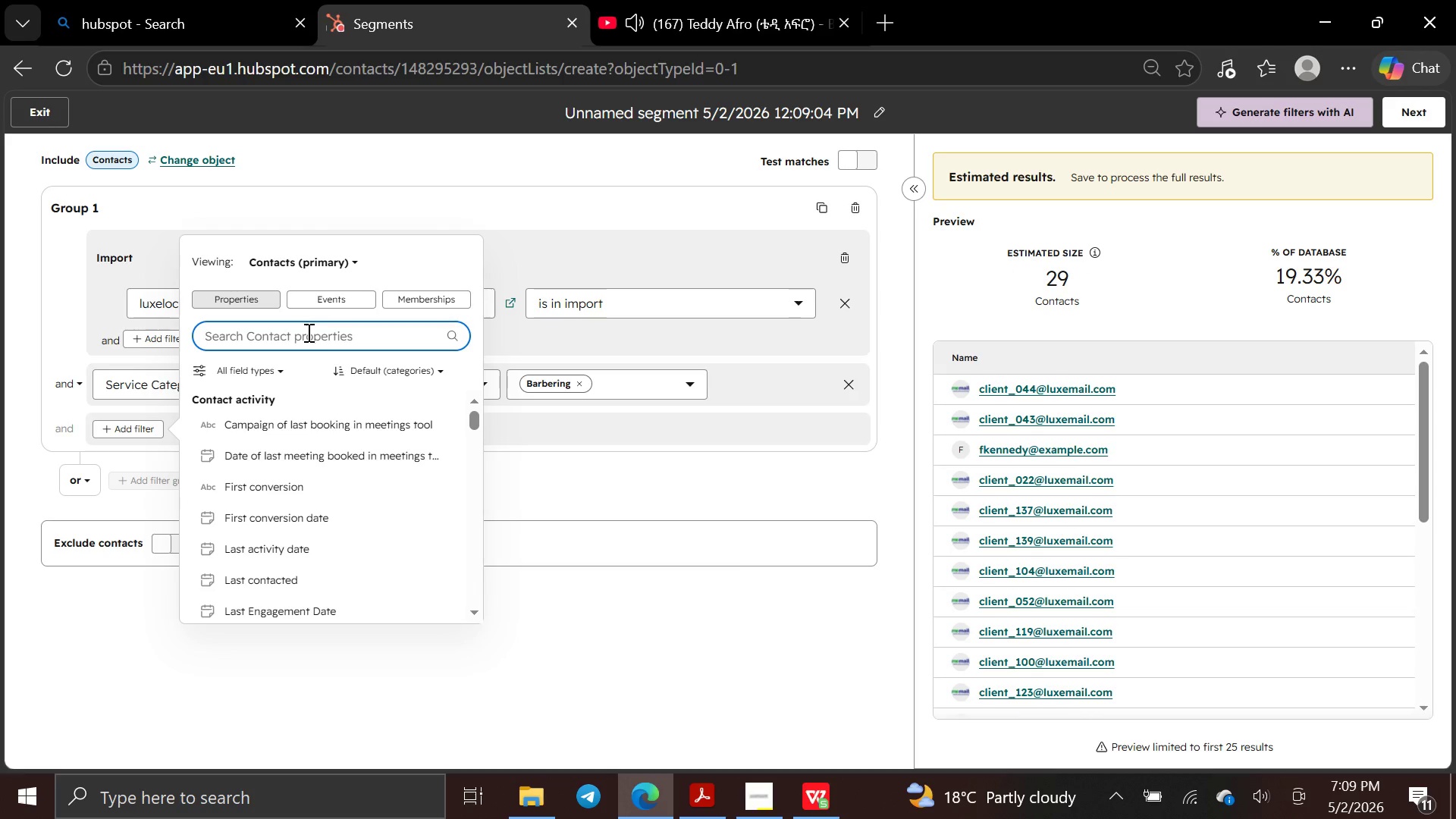 
type(assi)
 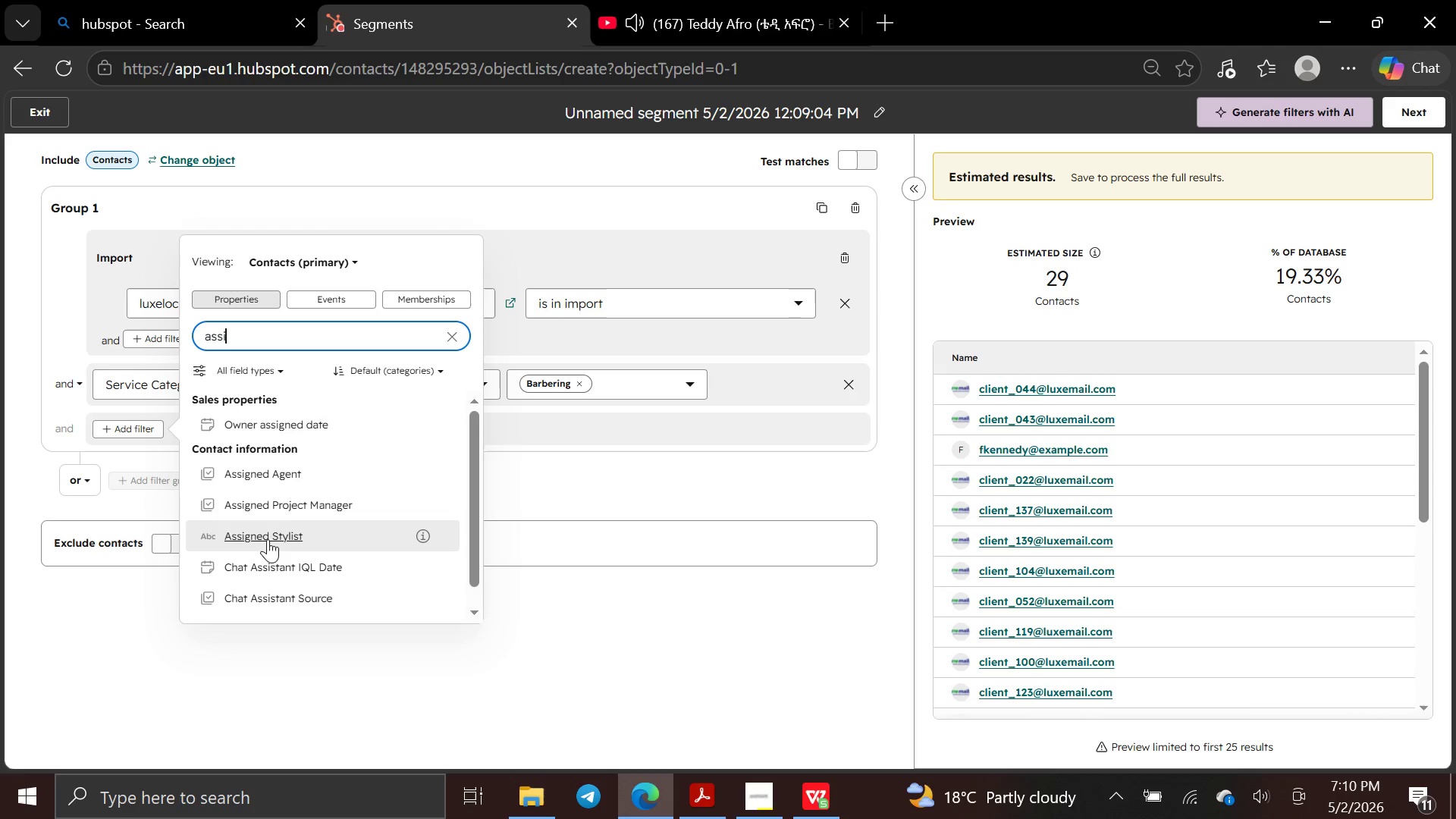 
left_click([268, 541])
 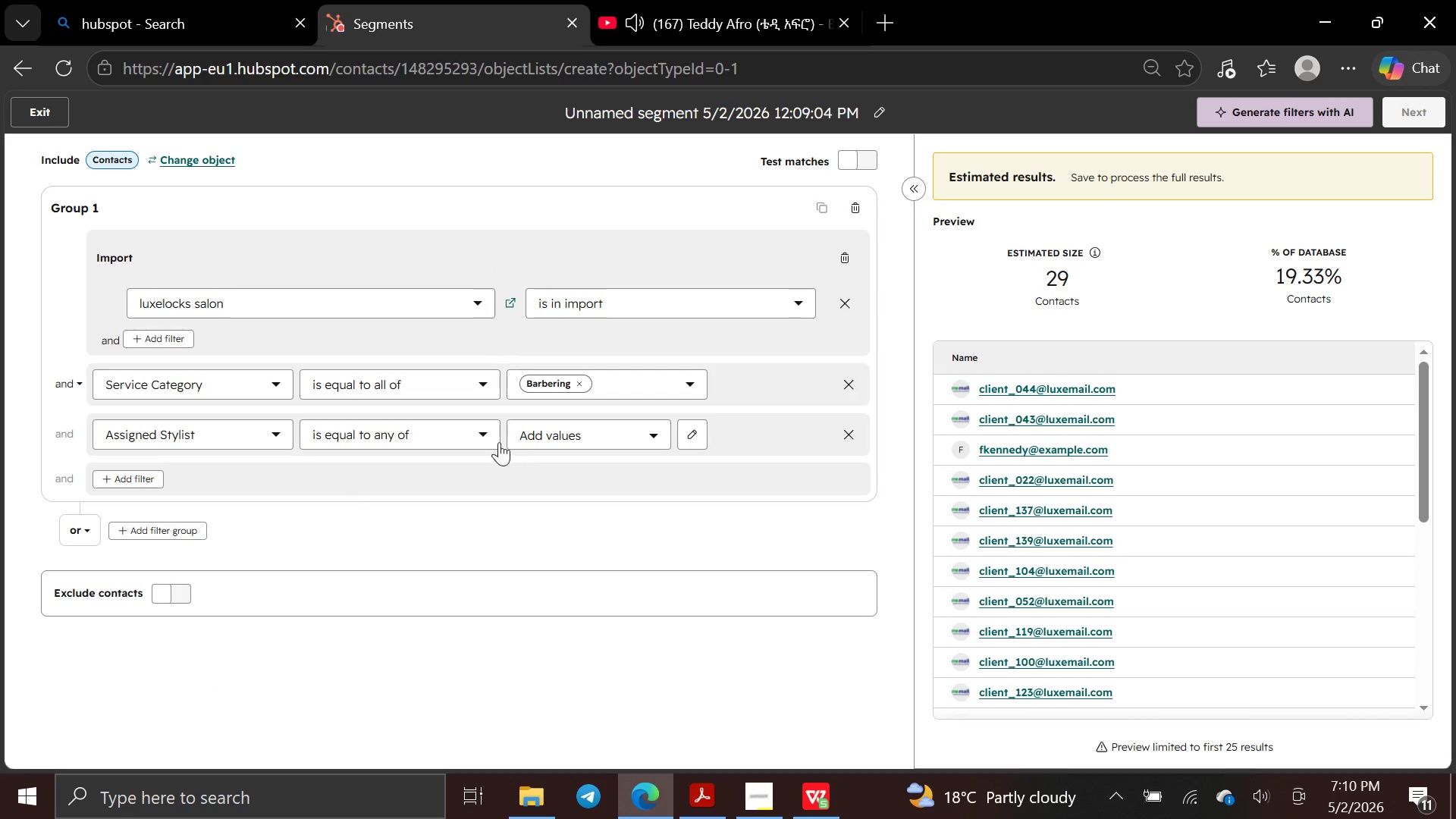 
left_click([487, 431])
 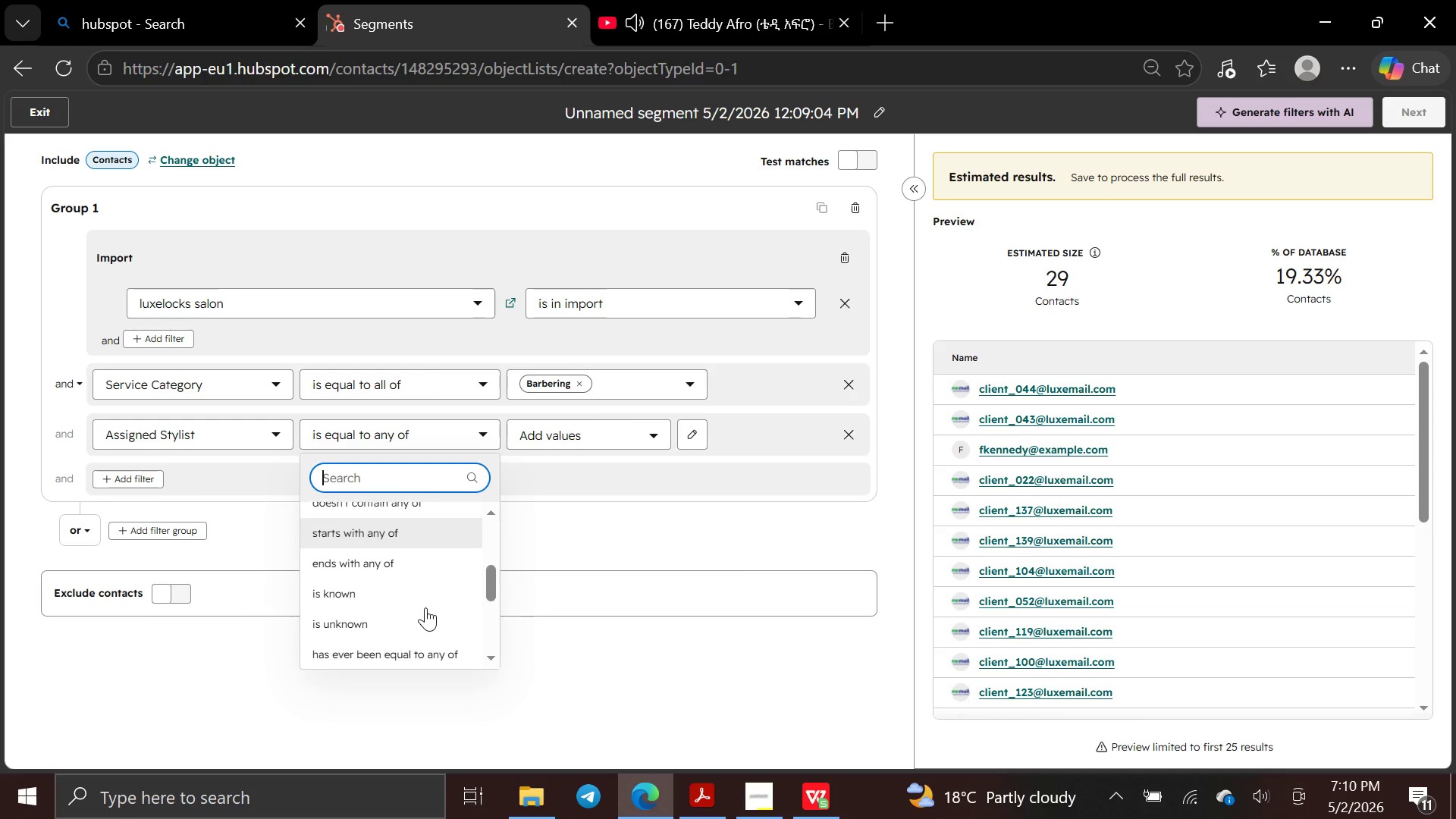 
wait(5.14)
 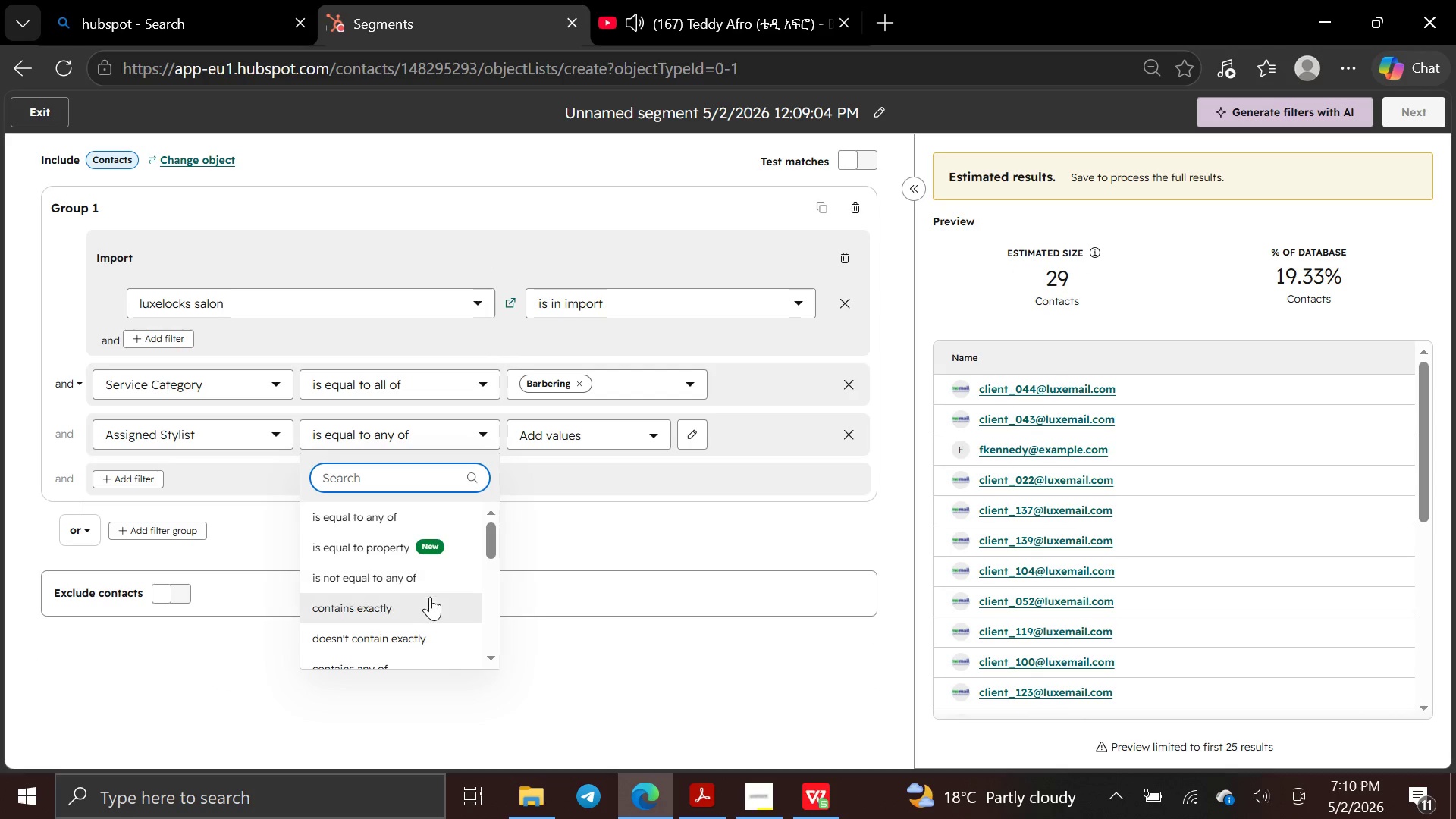 
left_click([421, 598])
 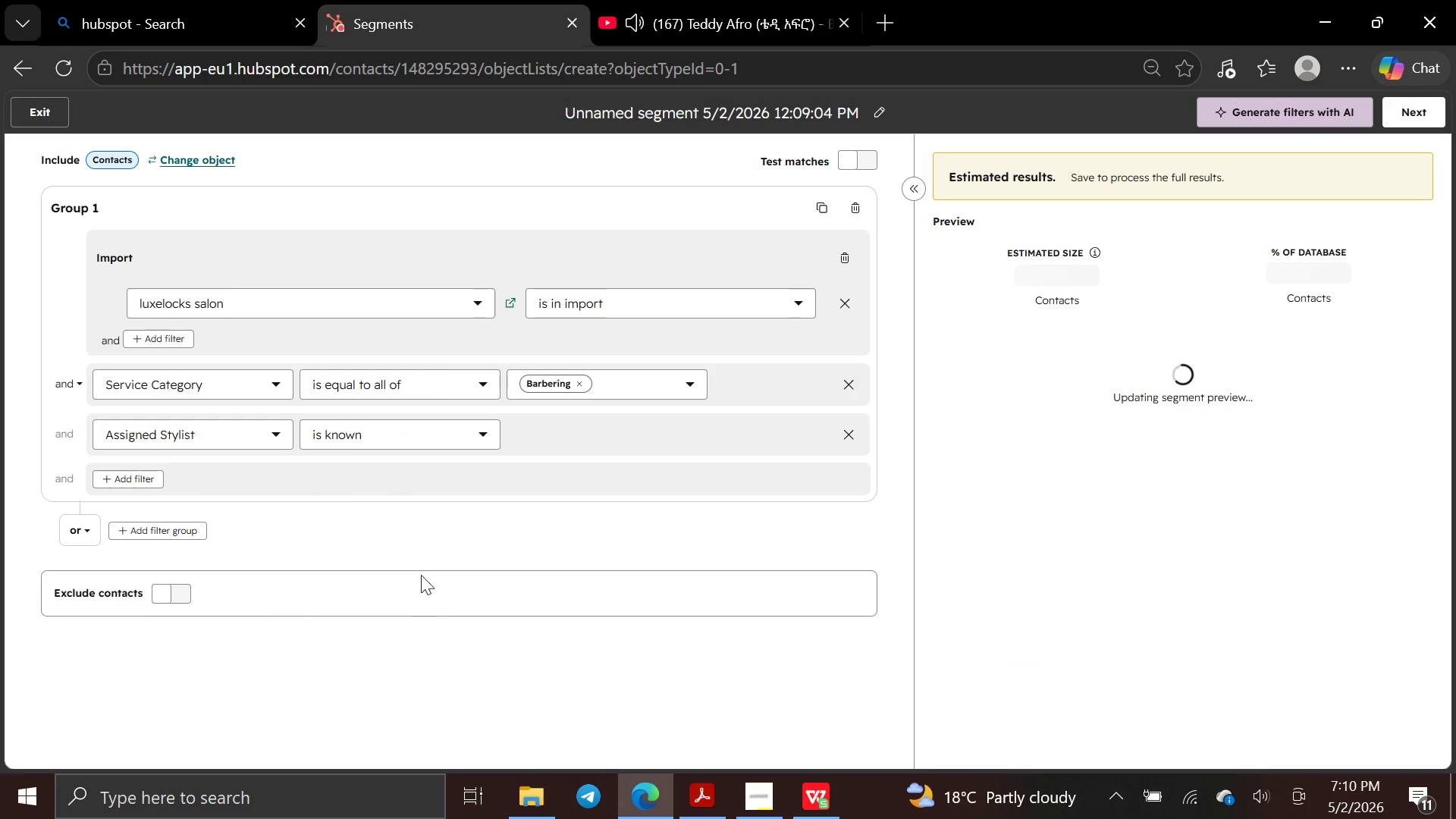 
wait(7.83)
 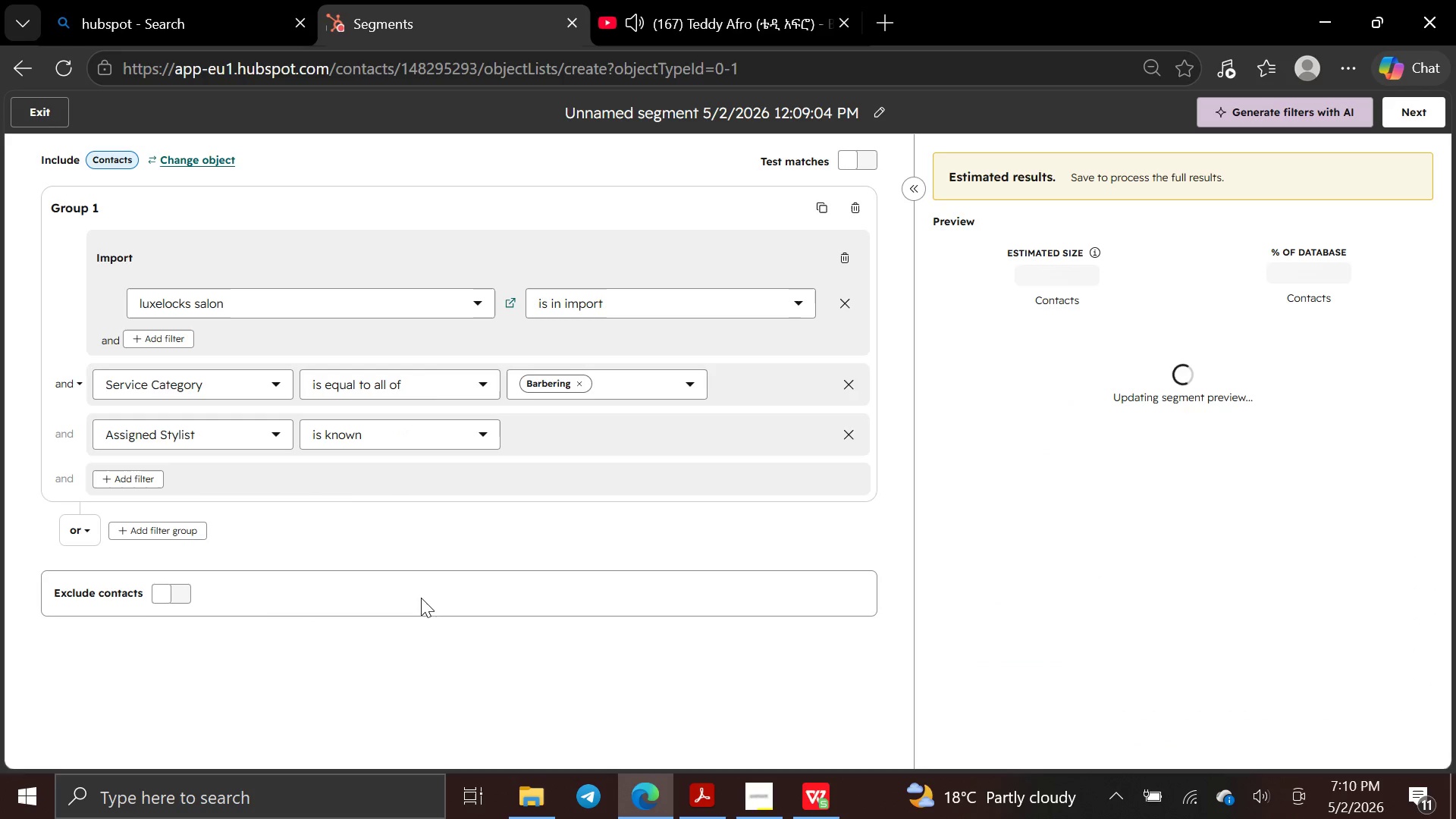 
left_click([832, 818])
 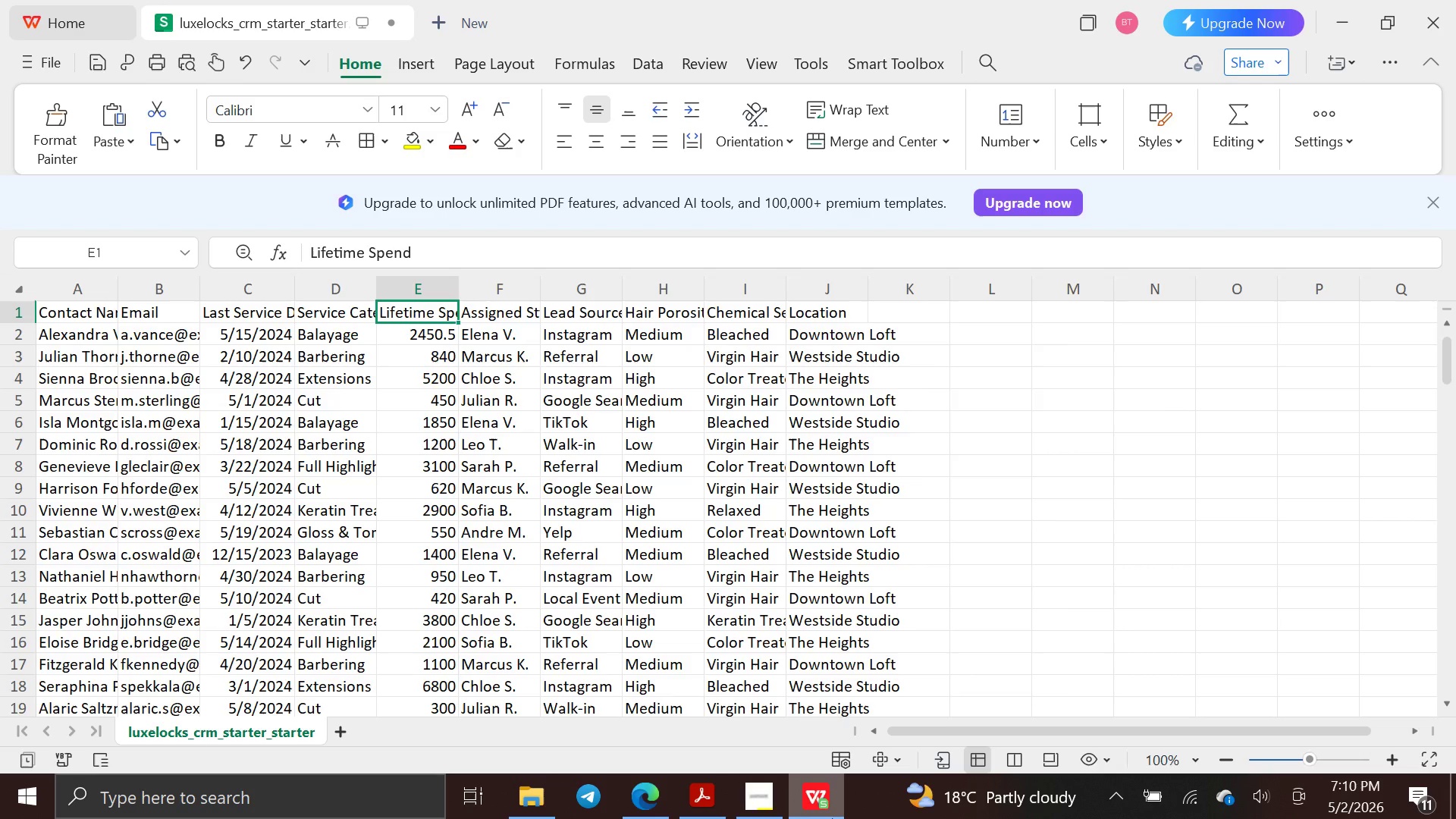 
wait(5.31)
 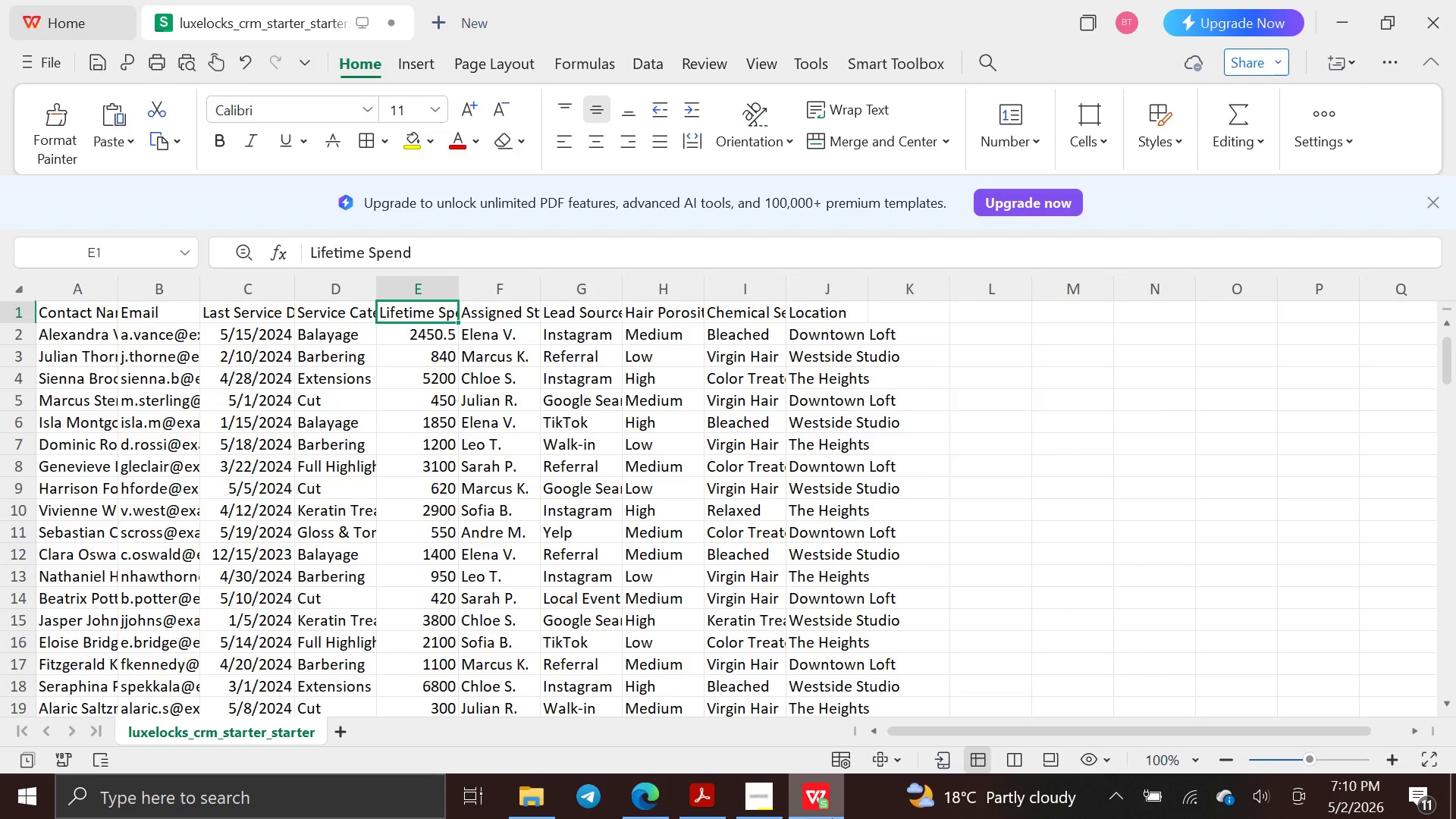 
left_click([650, 797])
 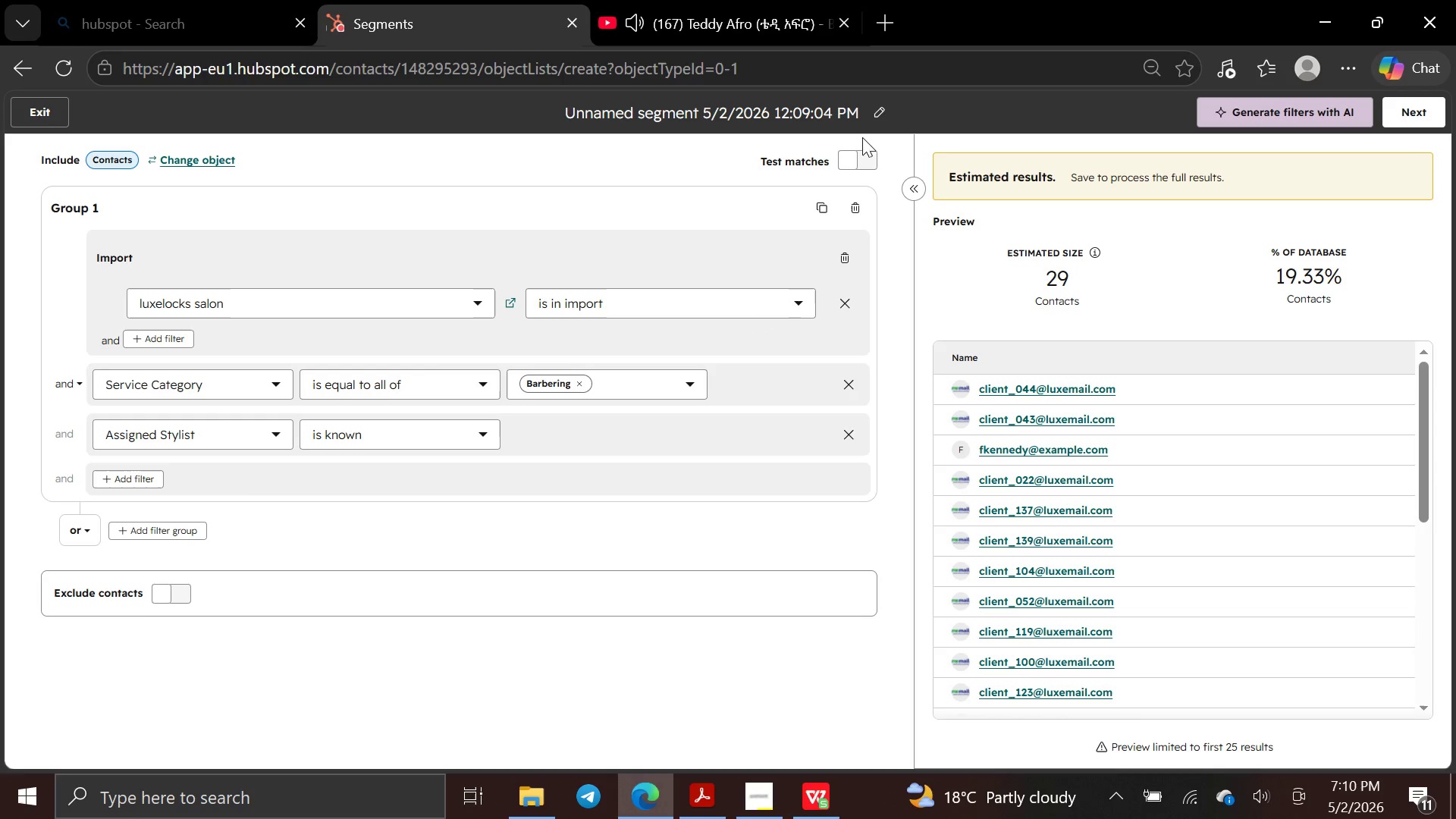 
left_click([872, 122])
 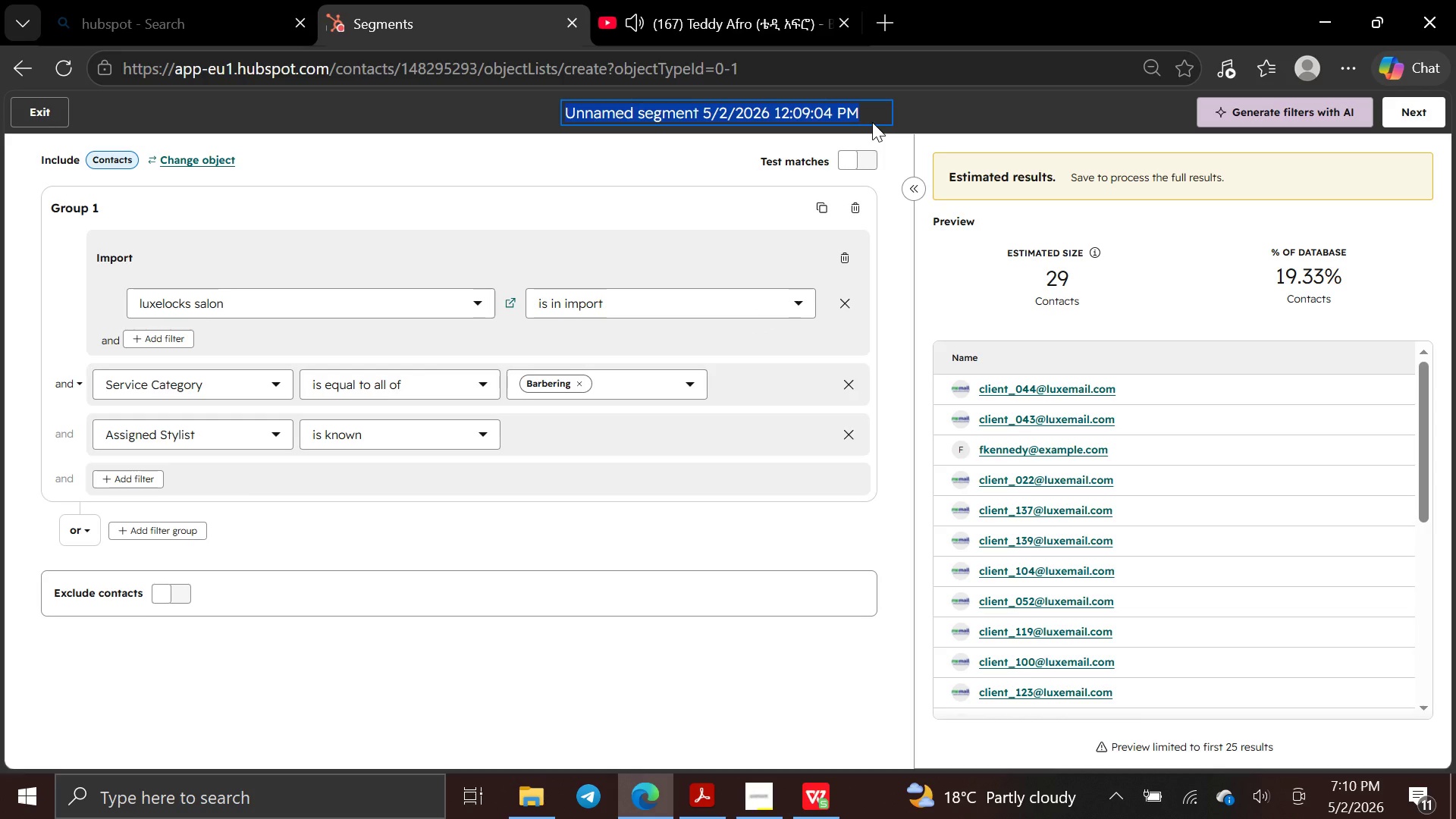 
key(Backspace)
type(Men's Grooming Weekly)
 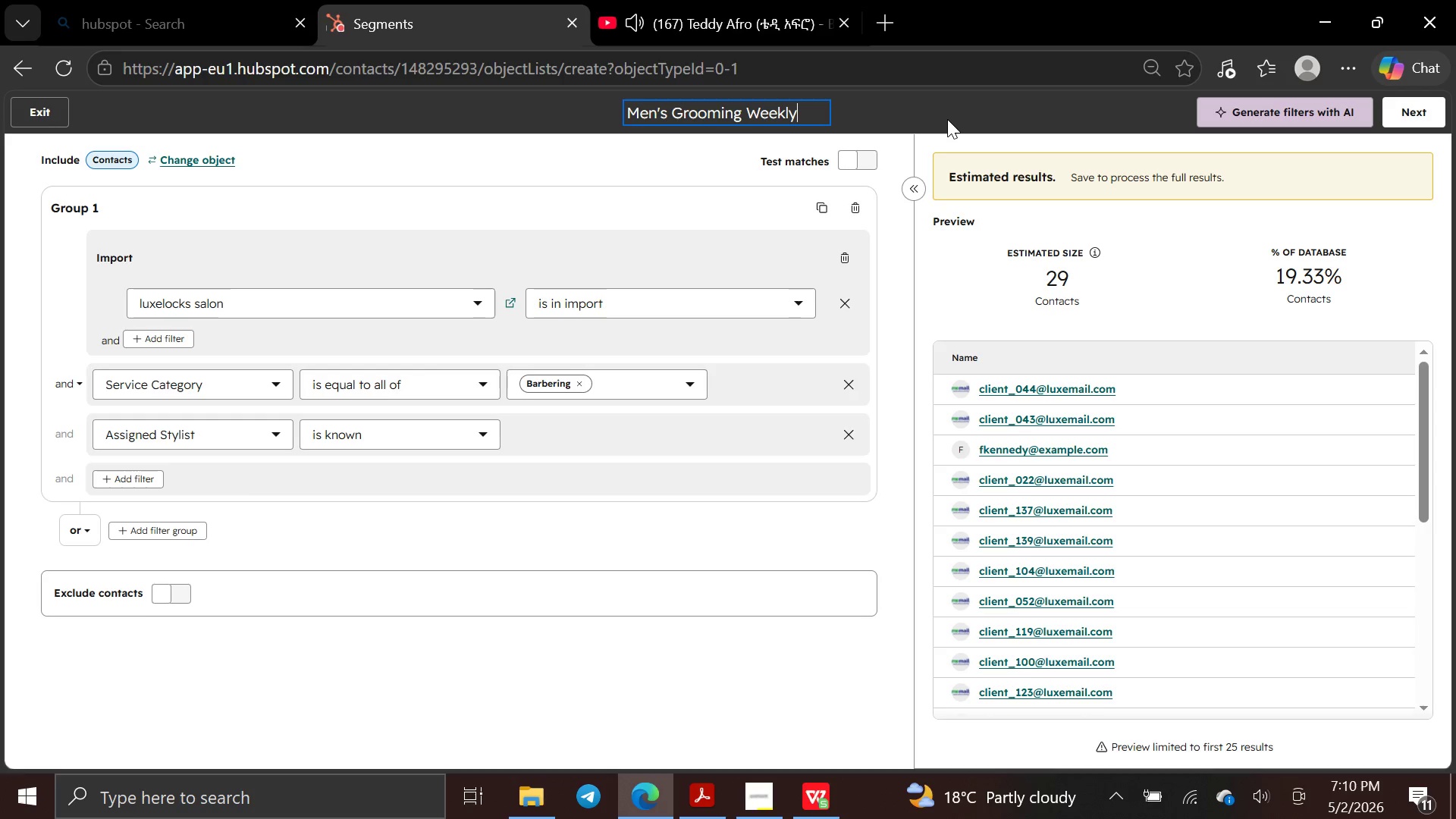 
wait(7.09)
 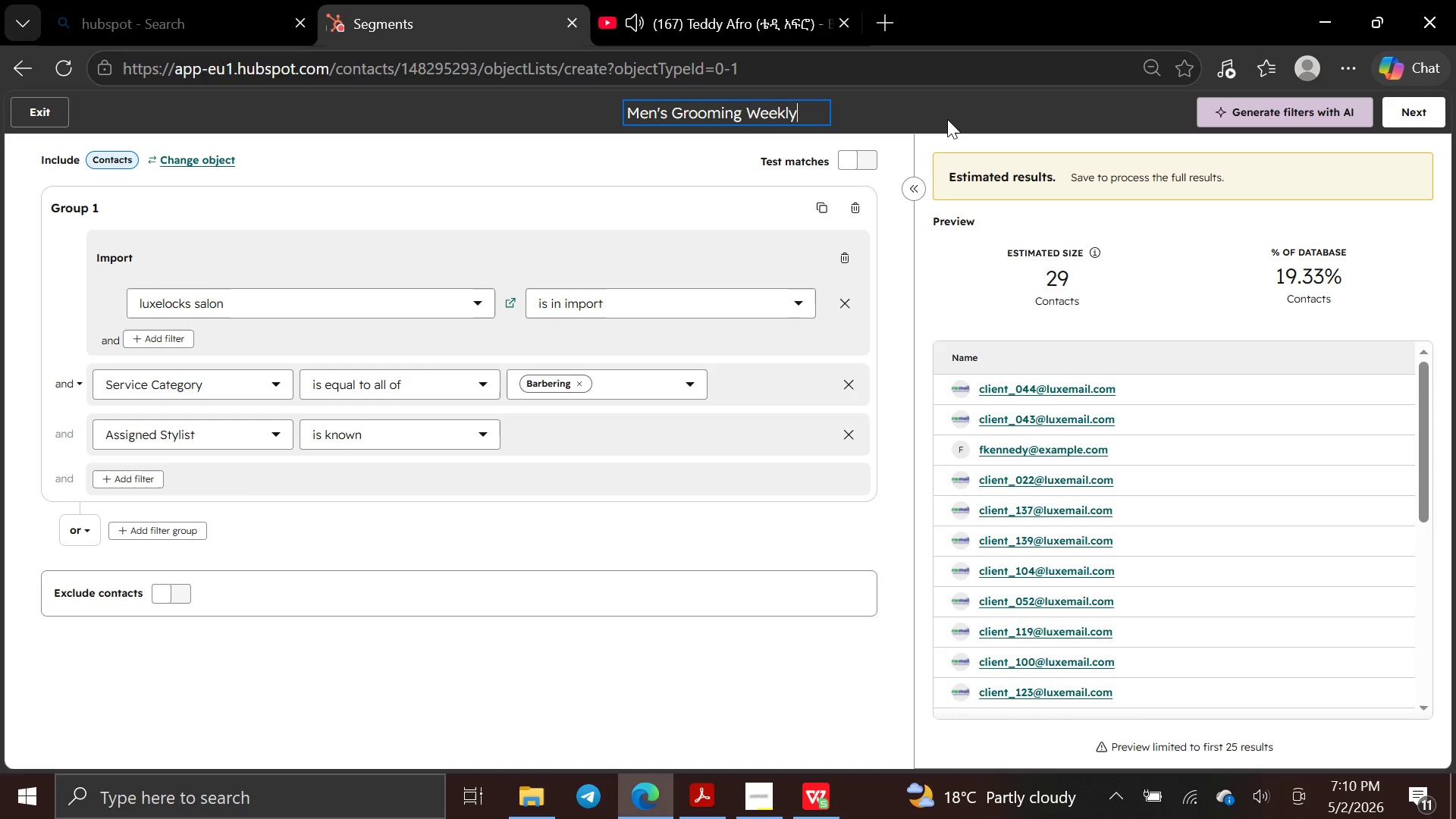 
key(Space)
 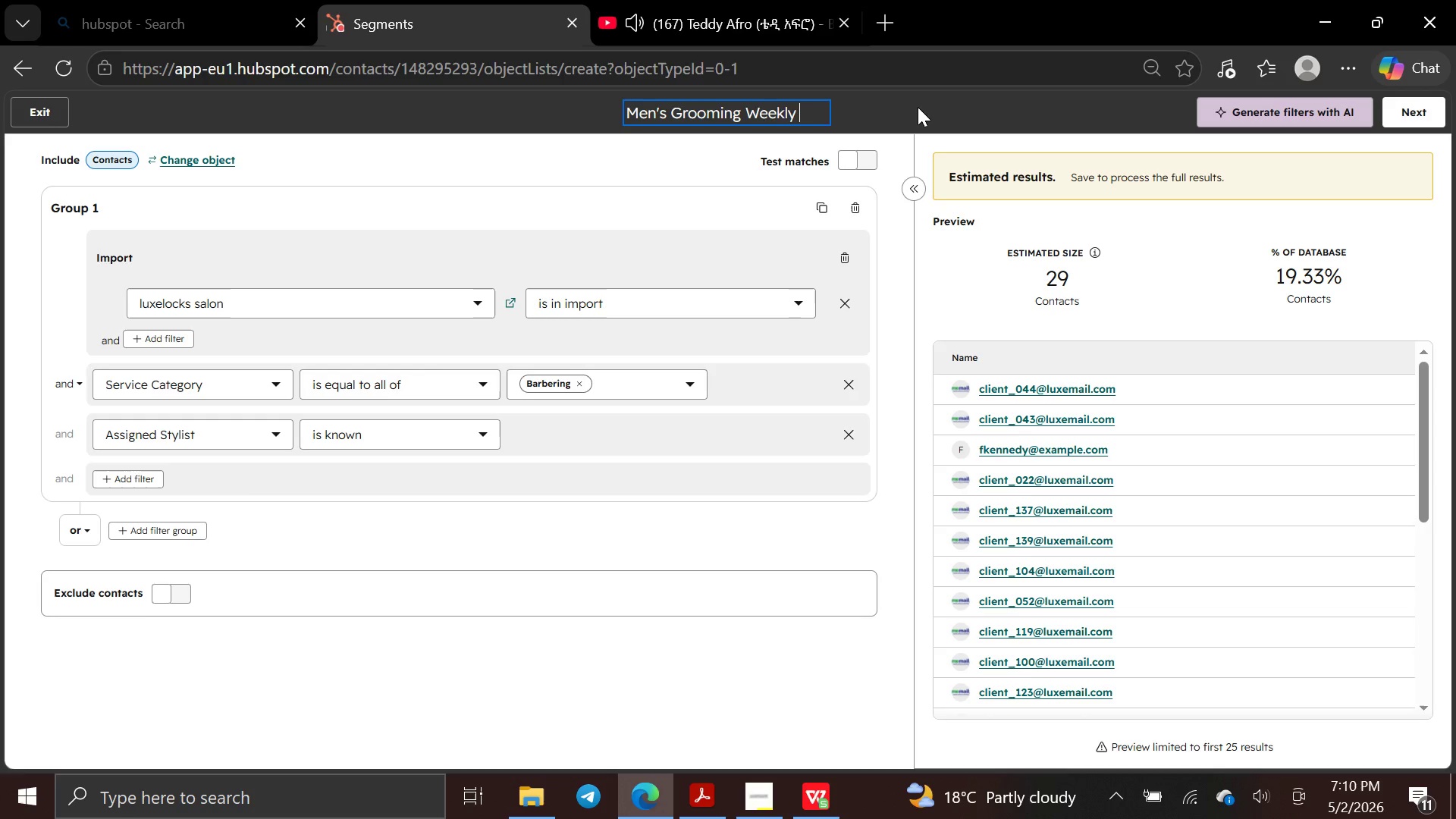 
key(Minus)
 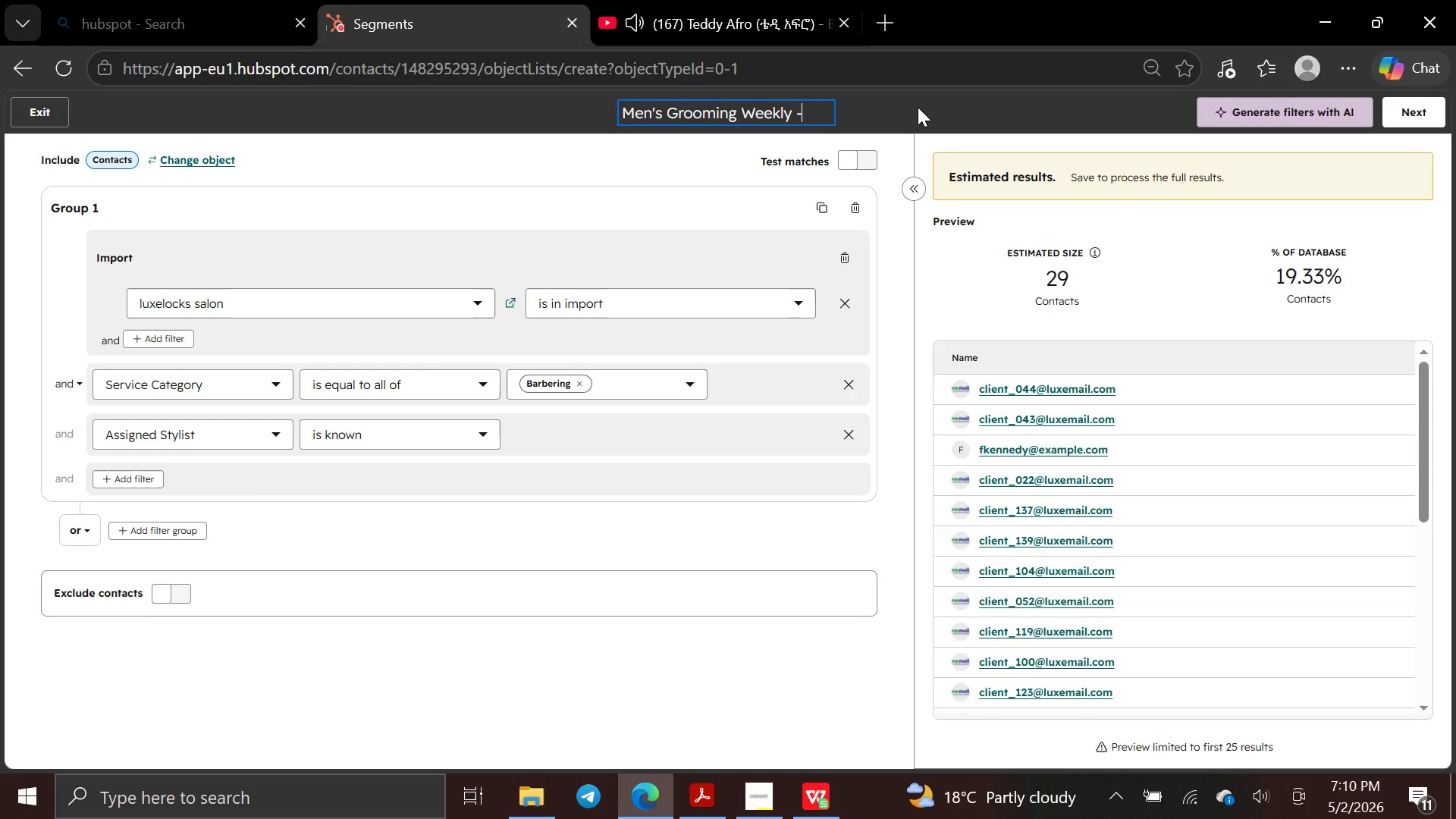 
key(Space)
 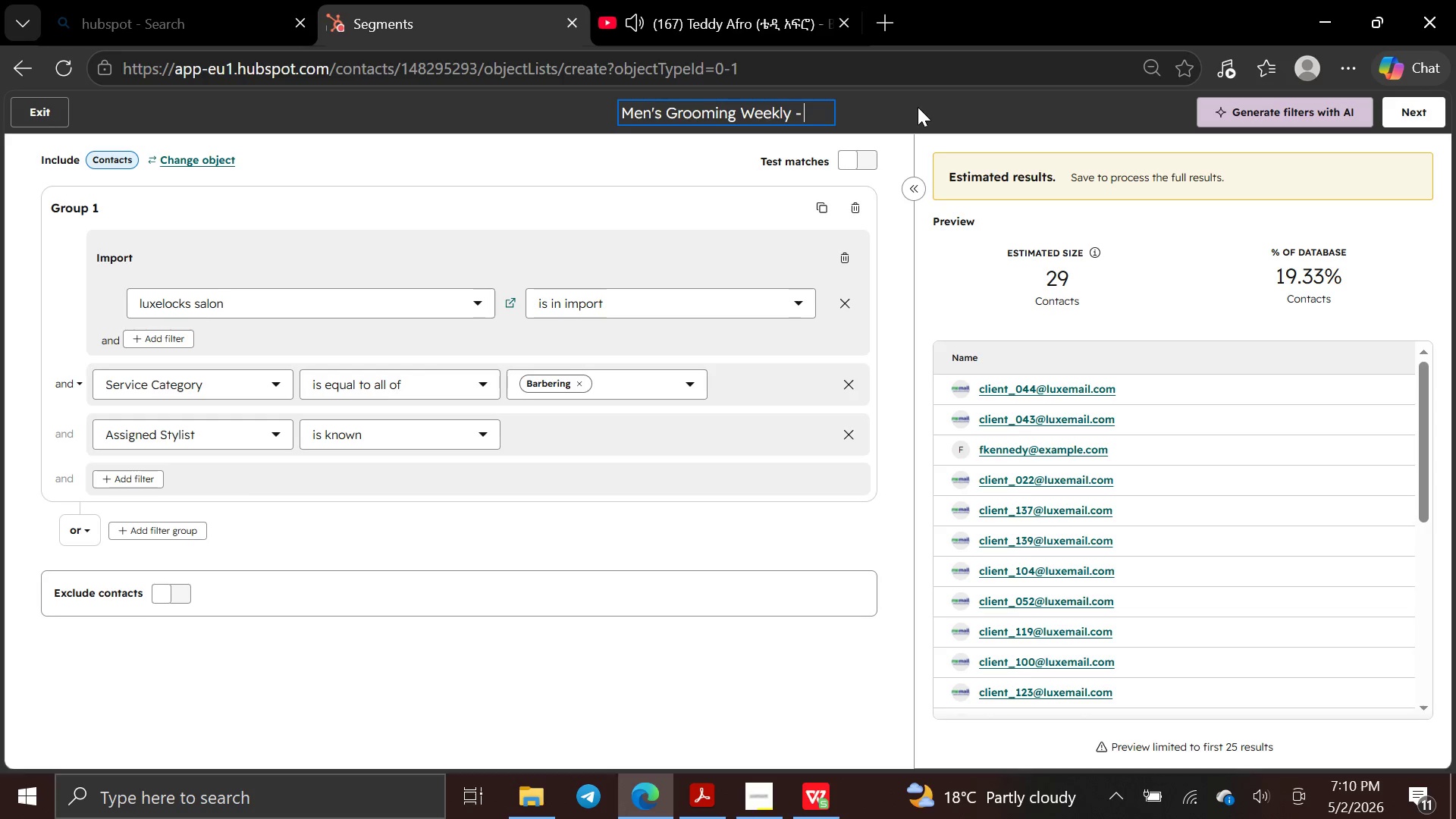 
key(2)
 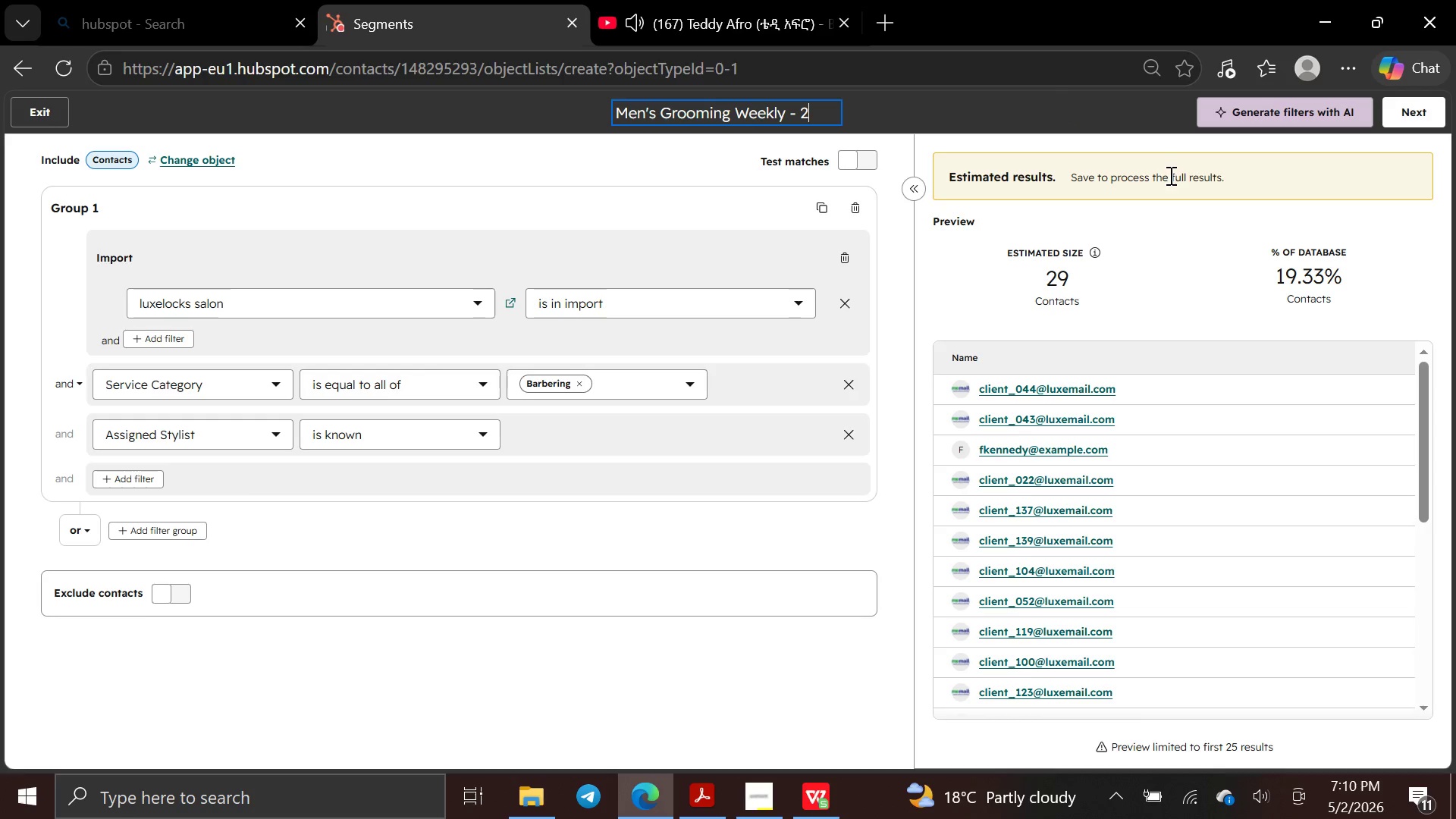 
wait(5.83)
 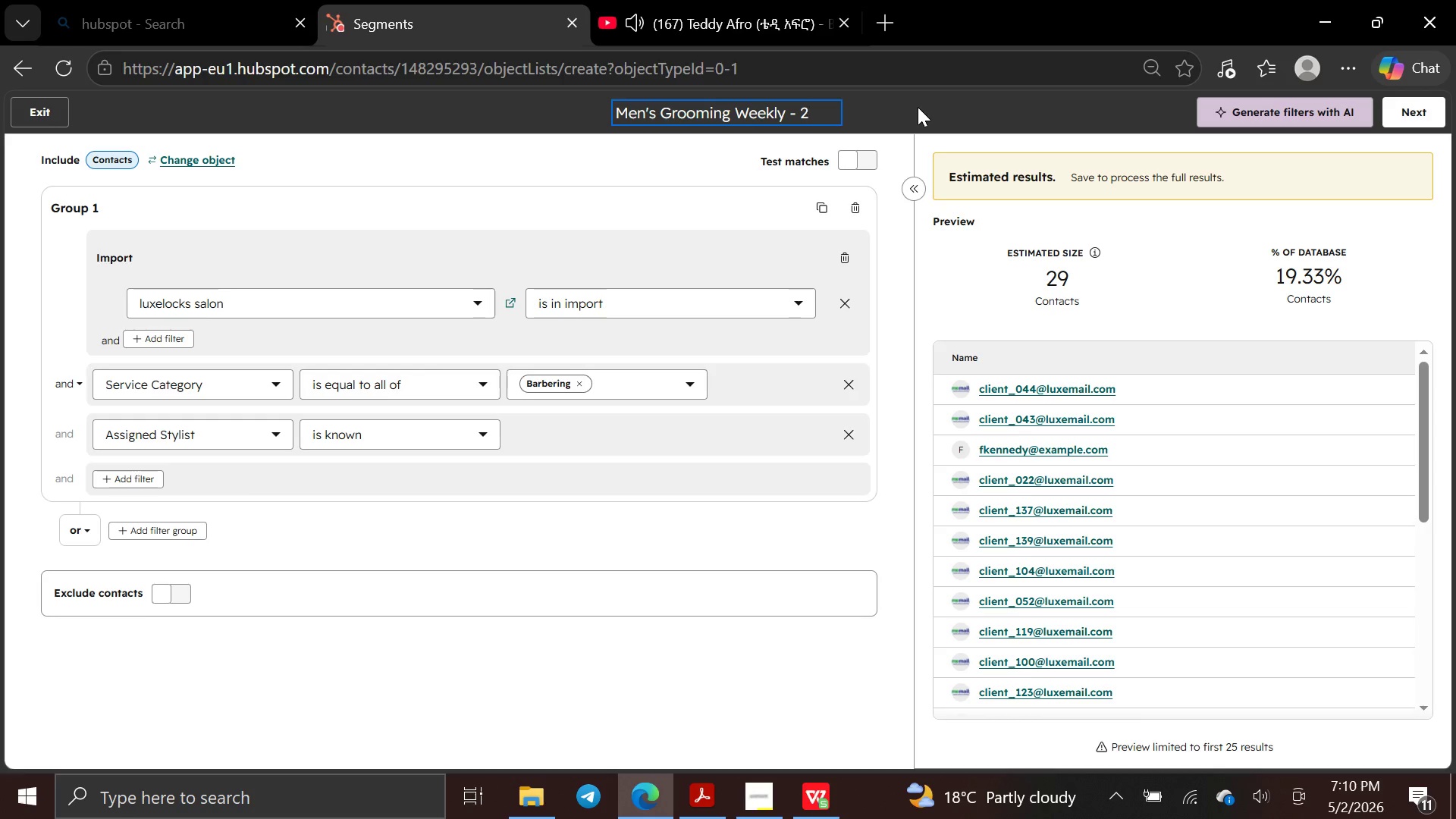 
left_click([1403, 121])
 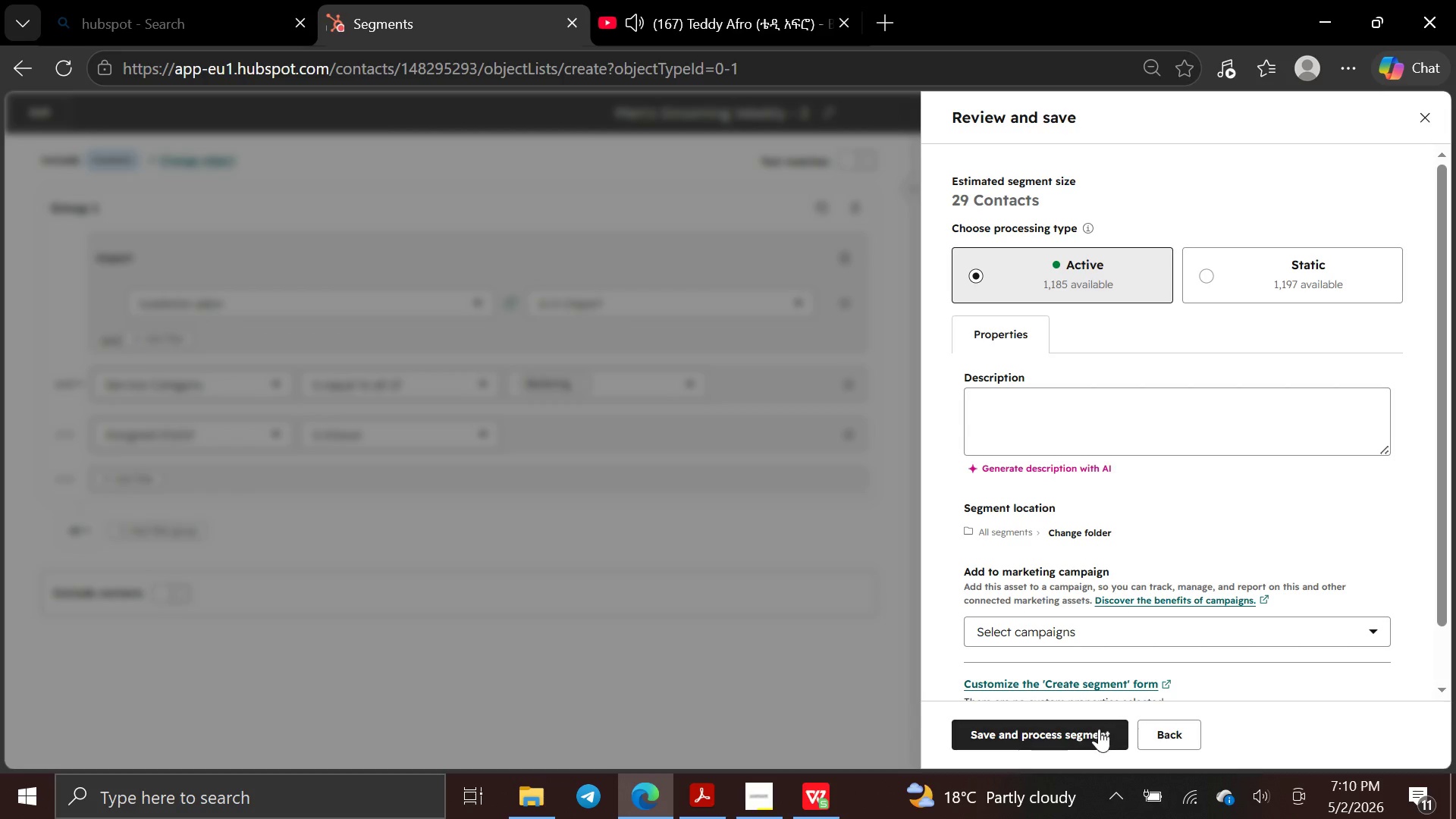 
left_click([1085, 738])
 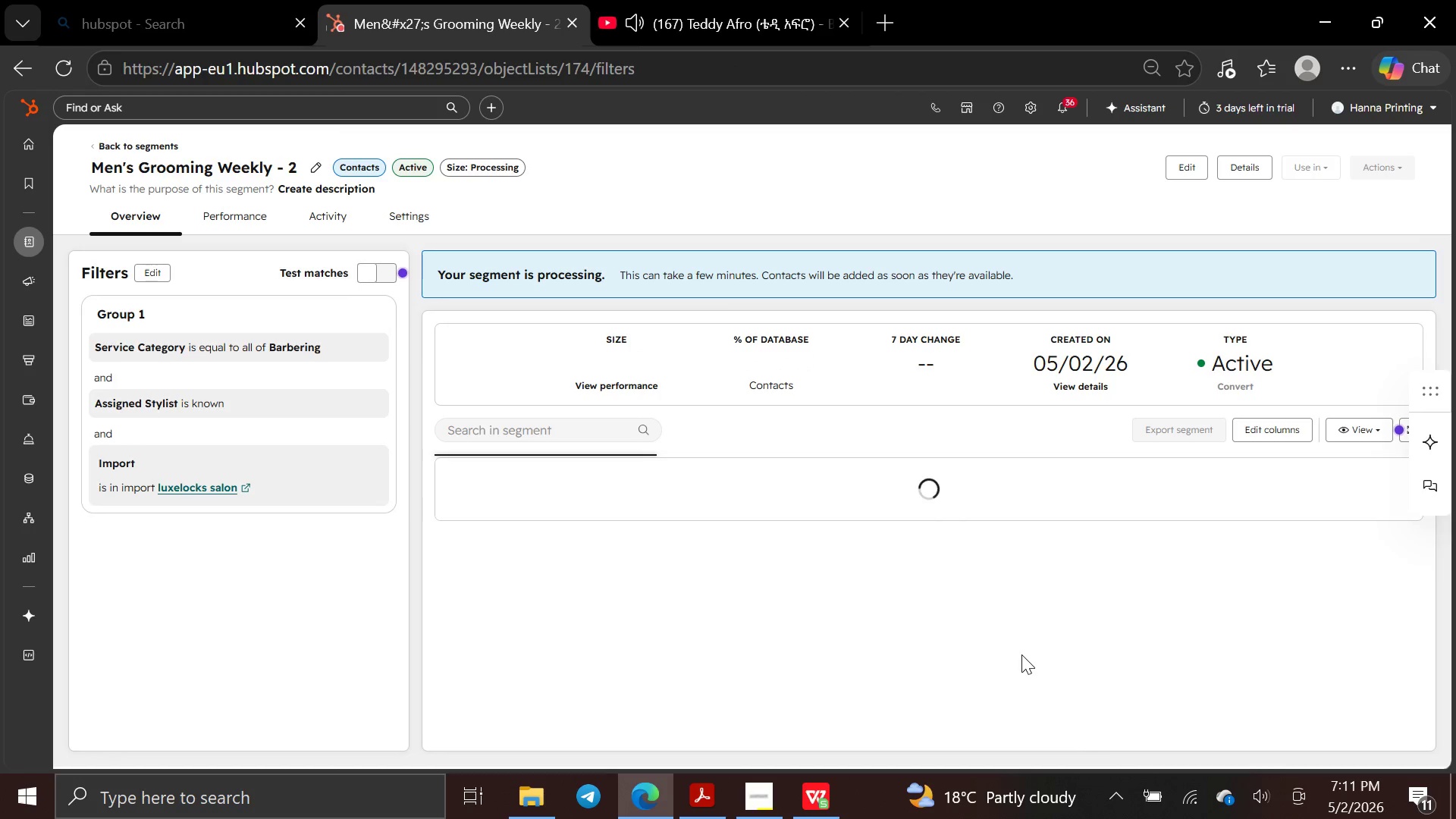 
wait(9.66)
 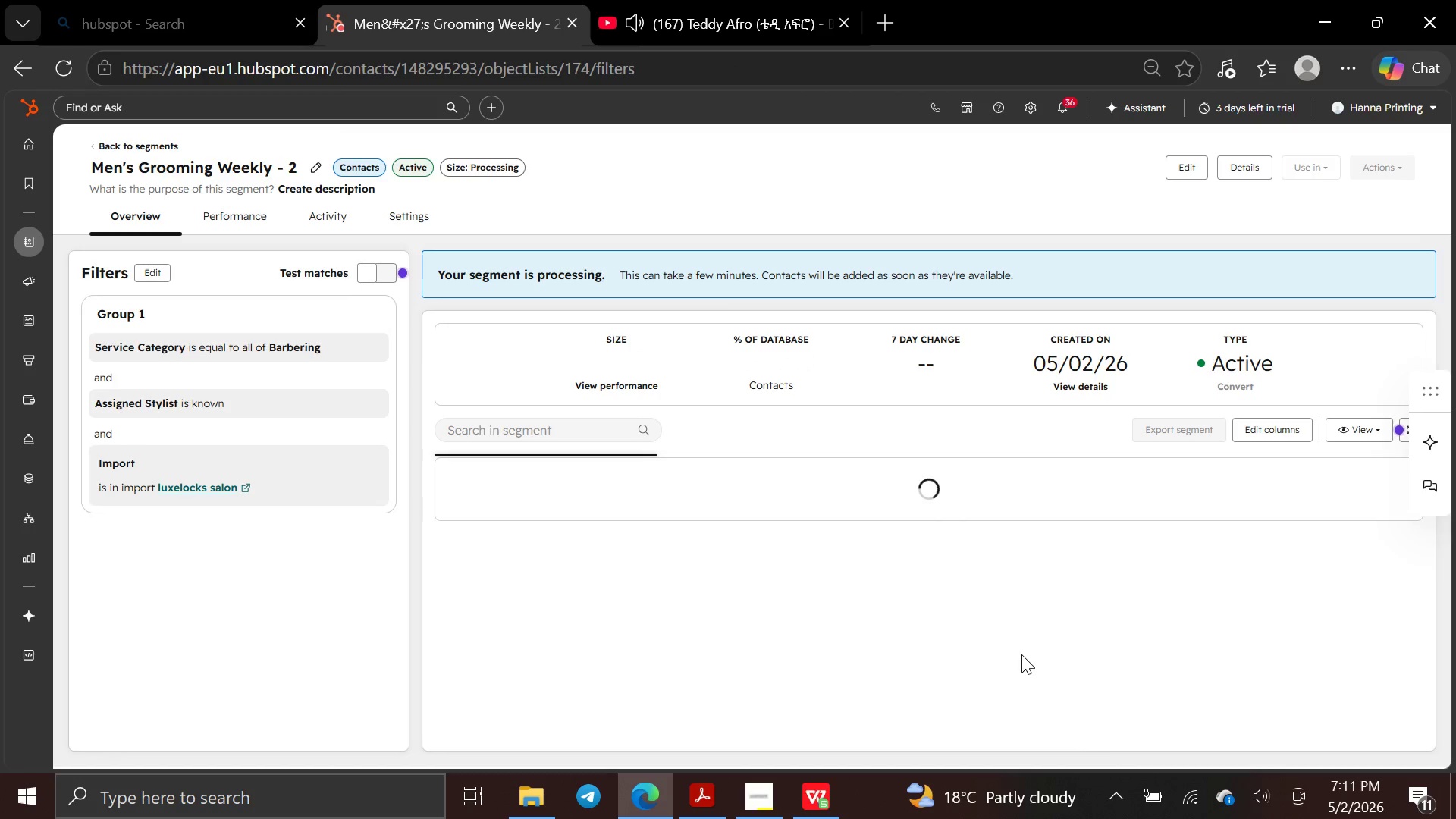 
left_click([1266, 427])
 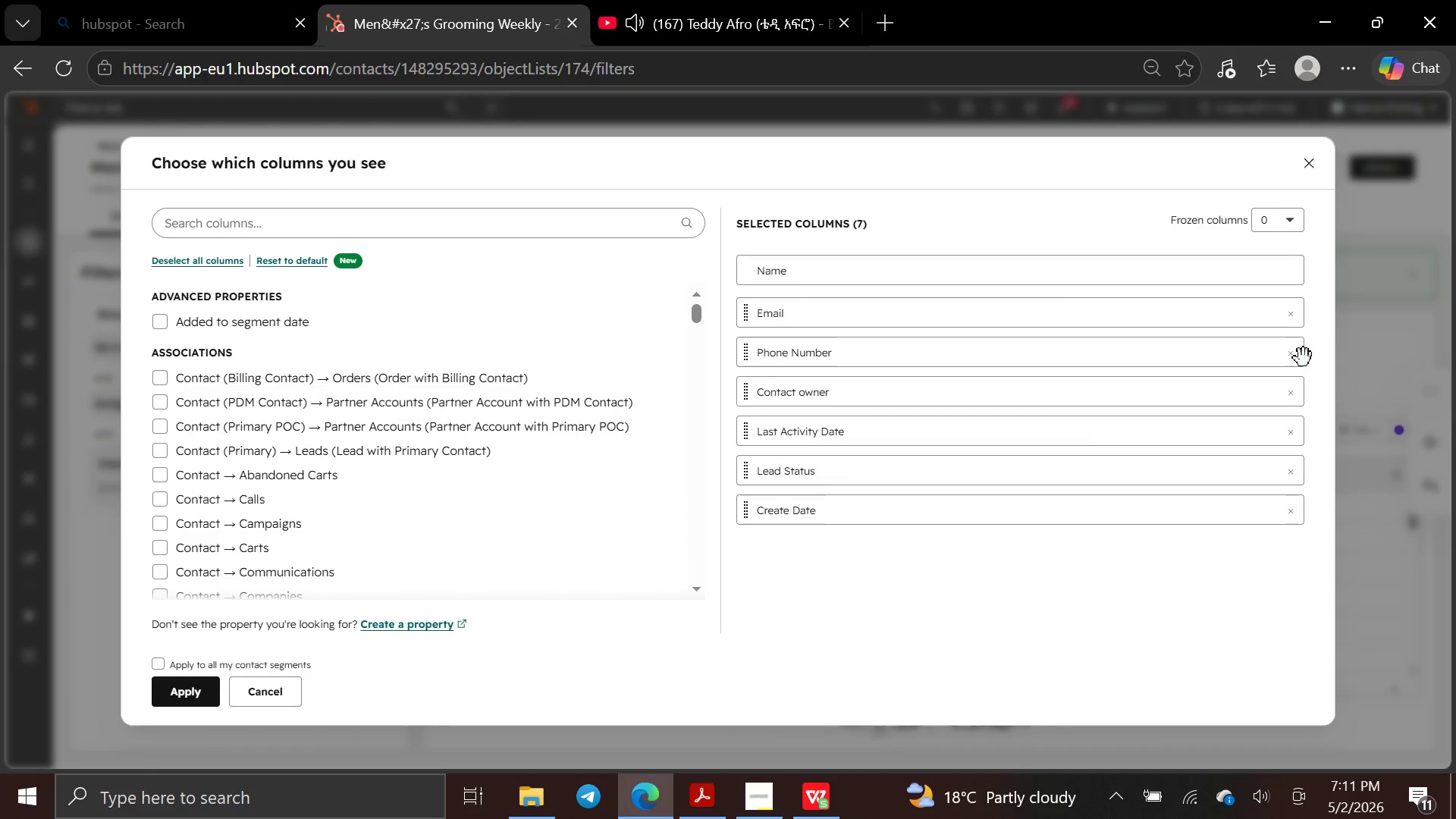 
double_click([1289, 351])
 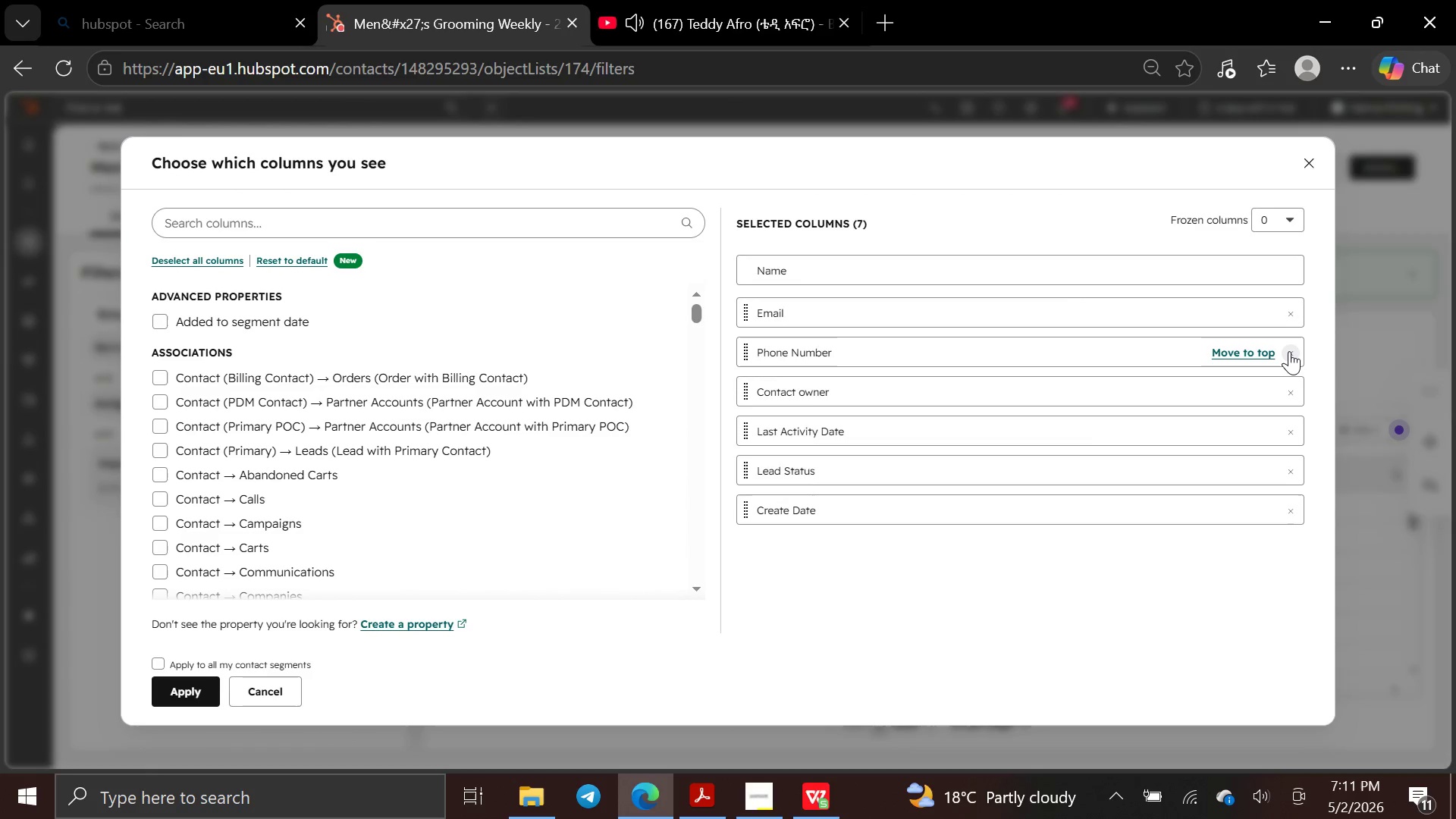 
triple_click([1289, 351])
 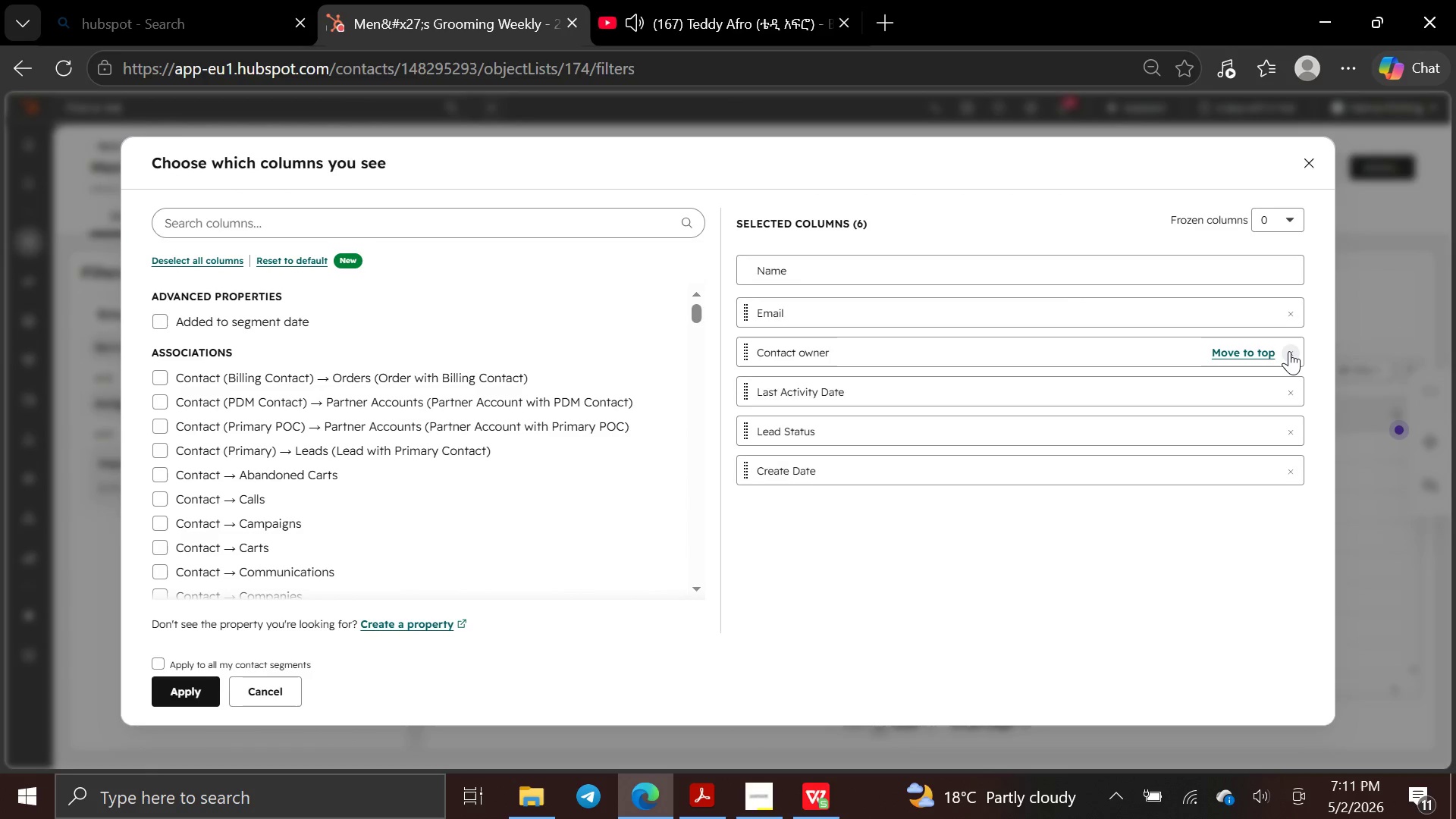 
triple_click([1289, 351])
 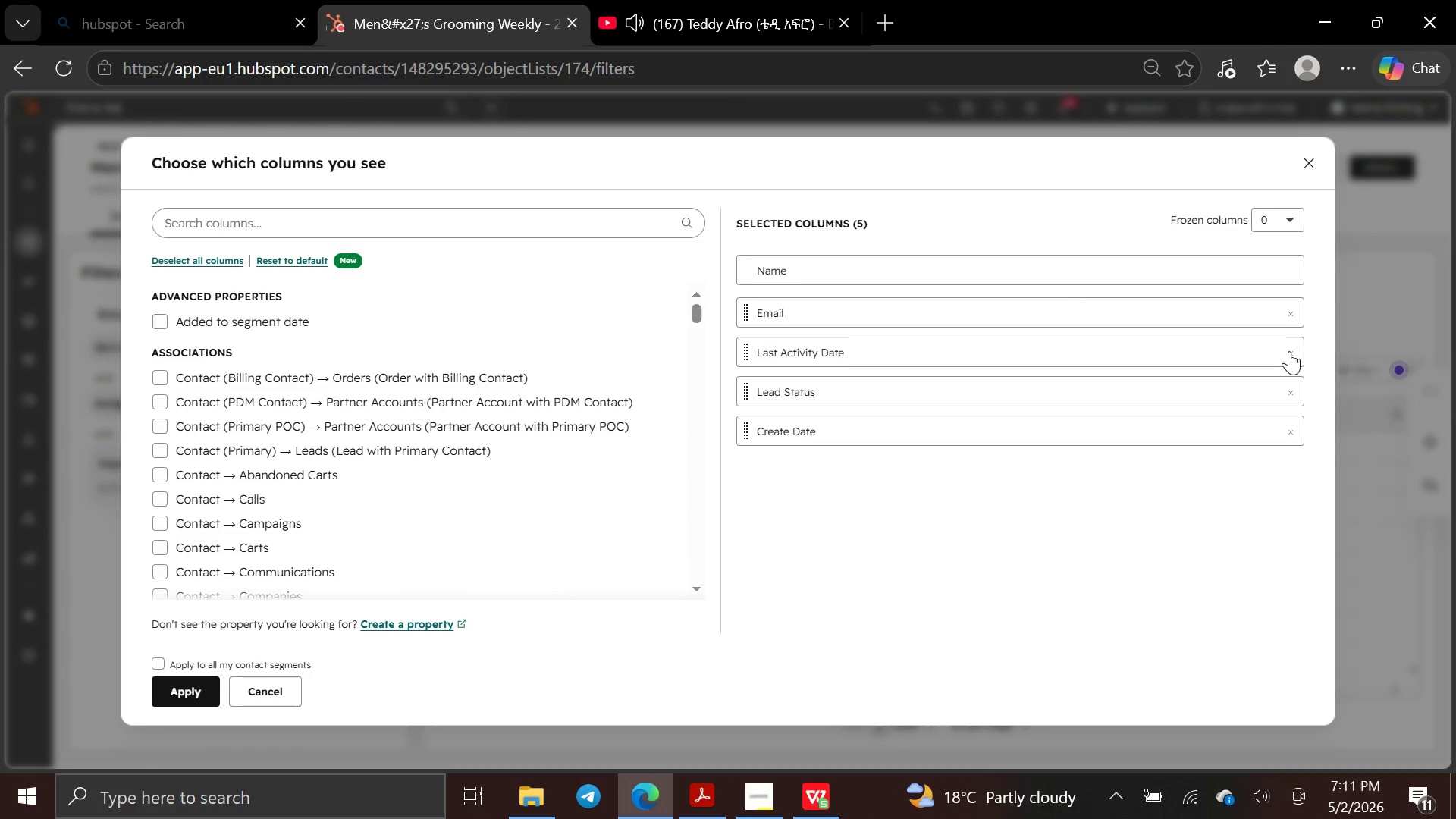 
triple_click([1289, 351])
 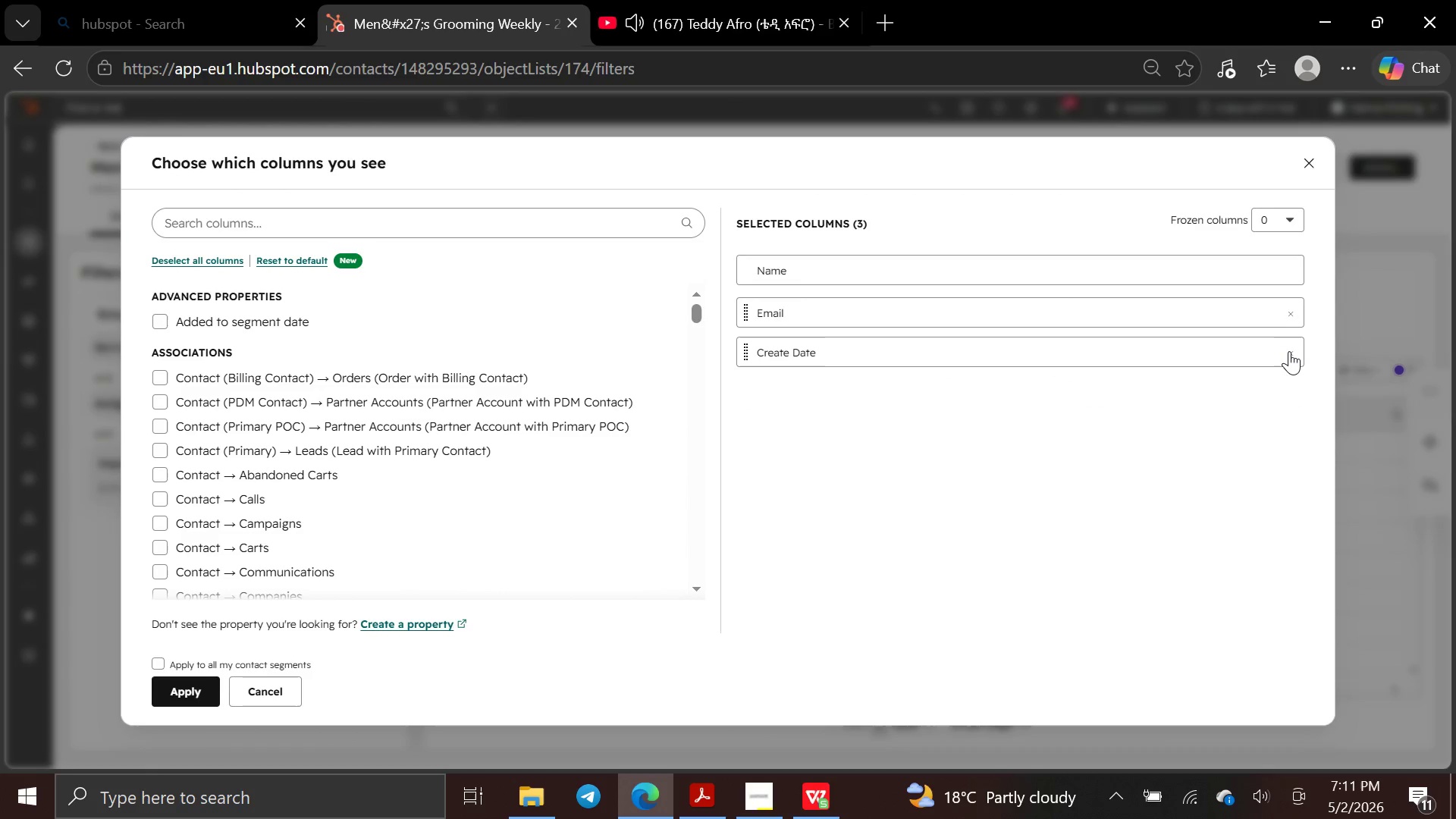 
triple_click([1289, 351])
 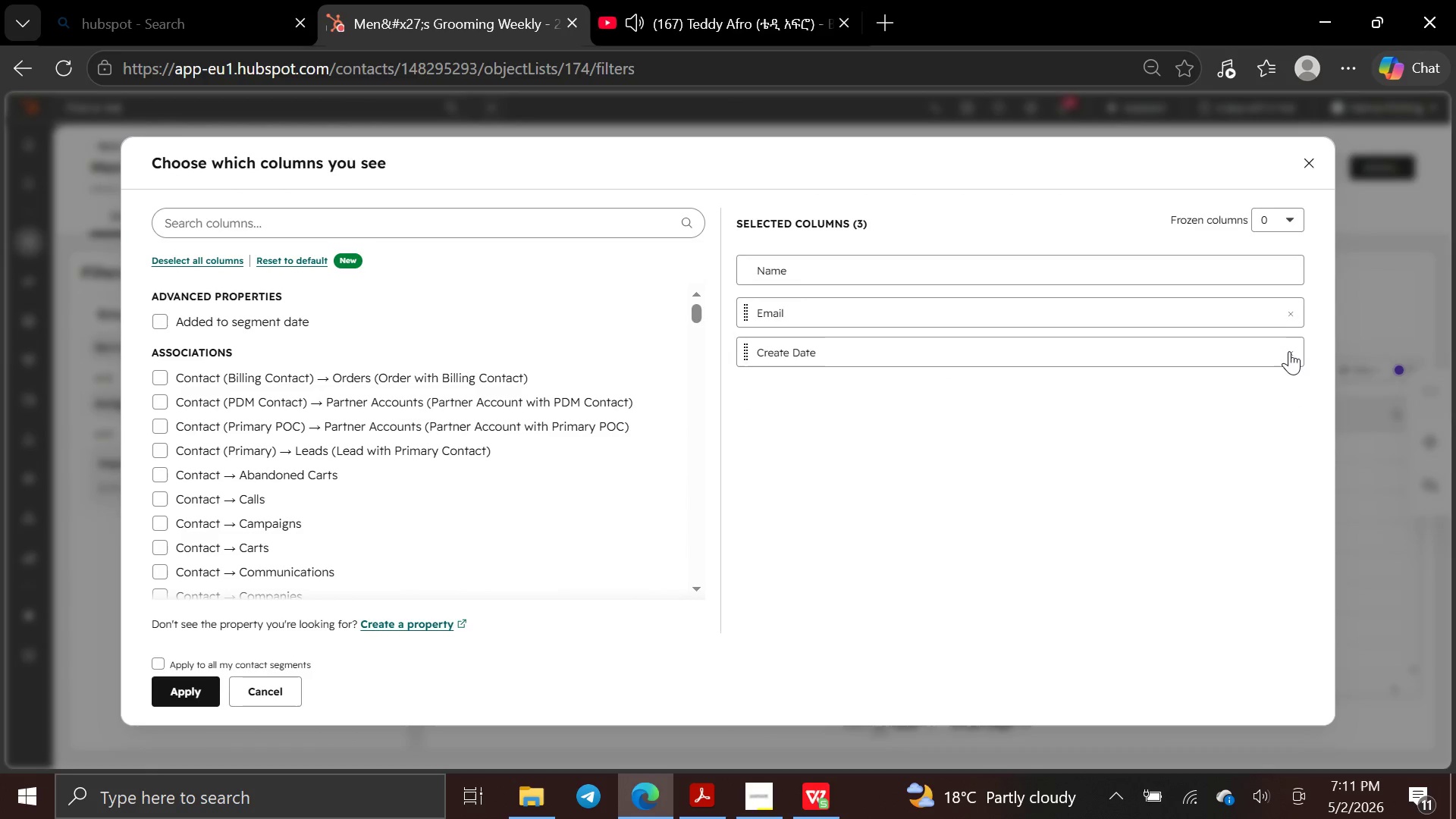 
triple_click([1289, 351])
 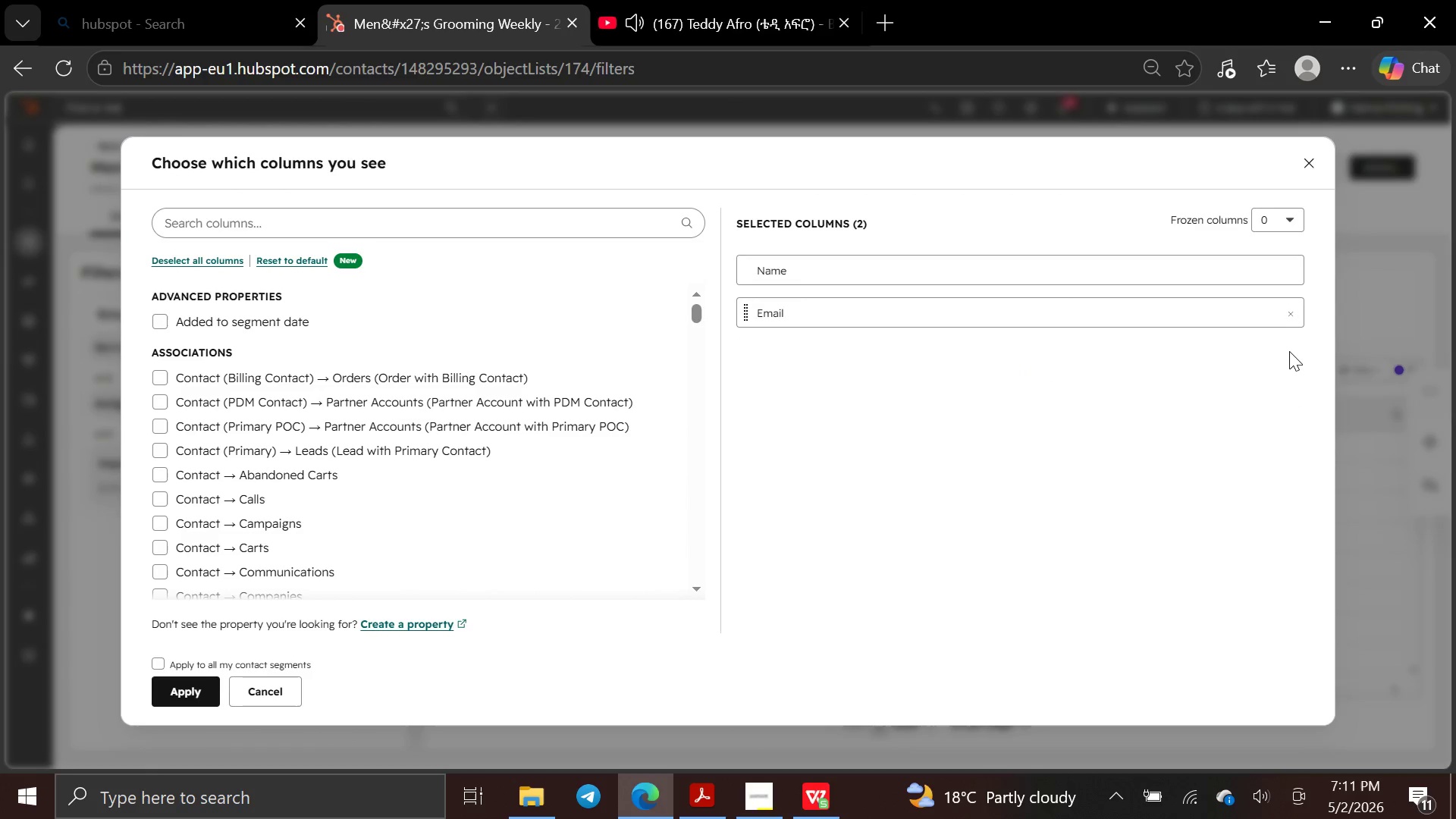 
triple_click([1289, 351])
 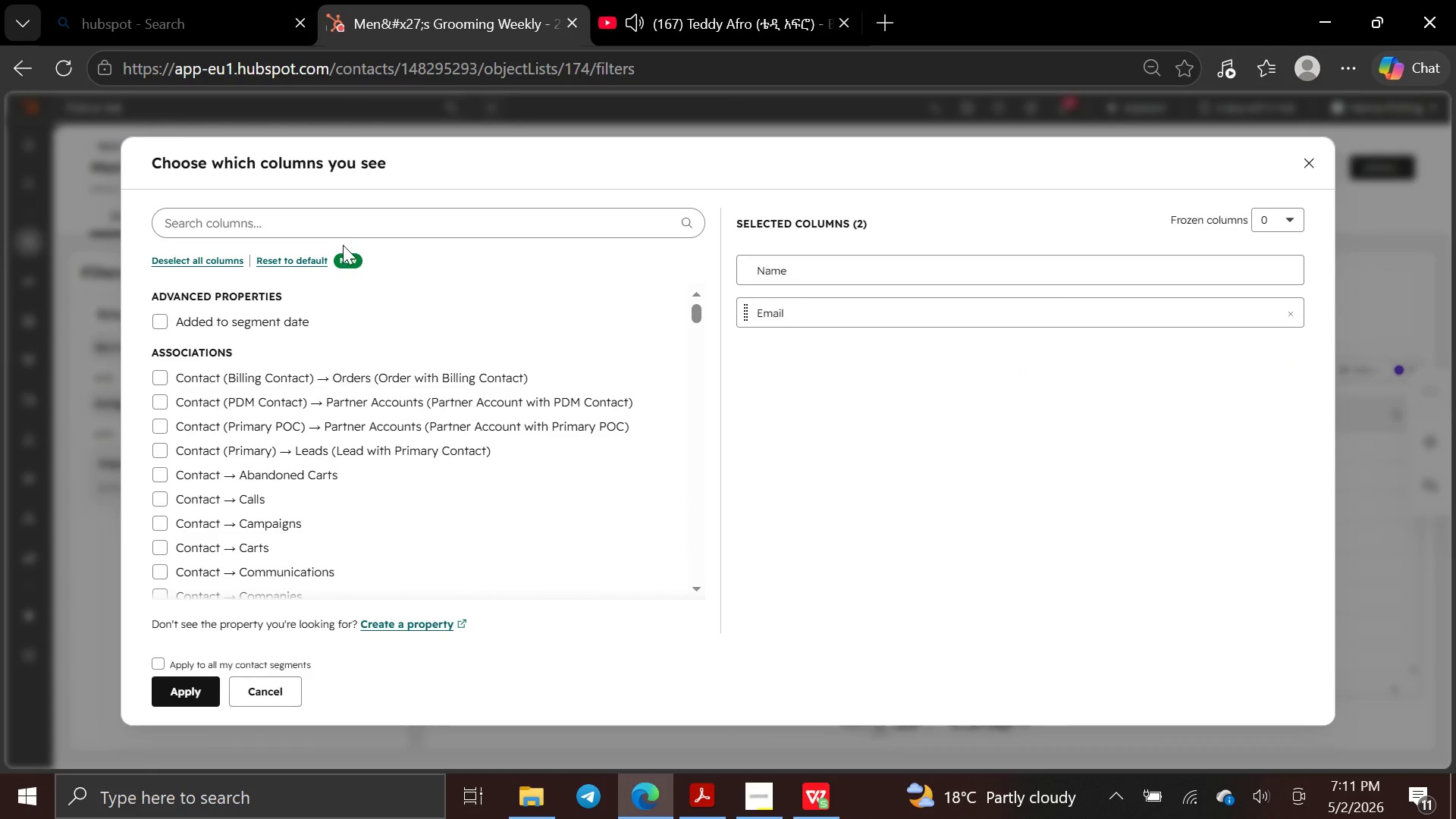 
left_click([359, 214])
 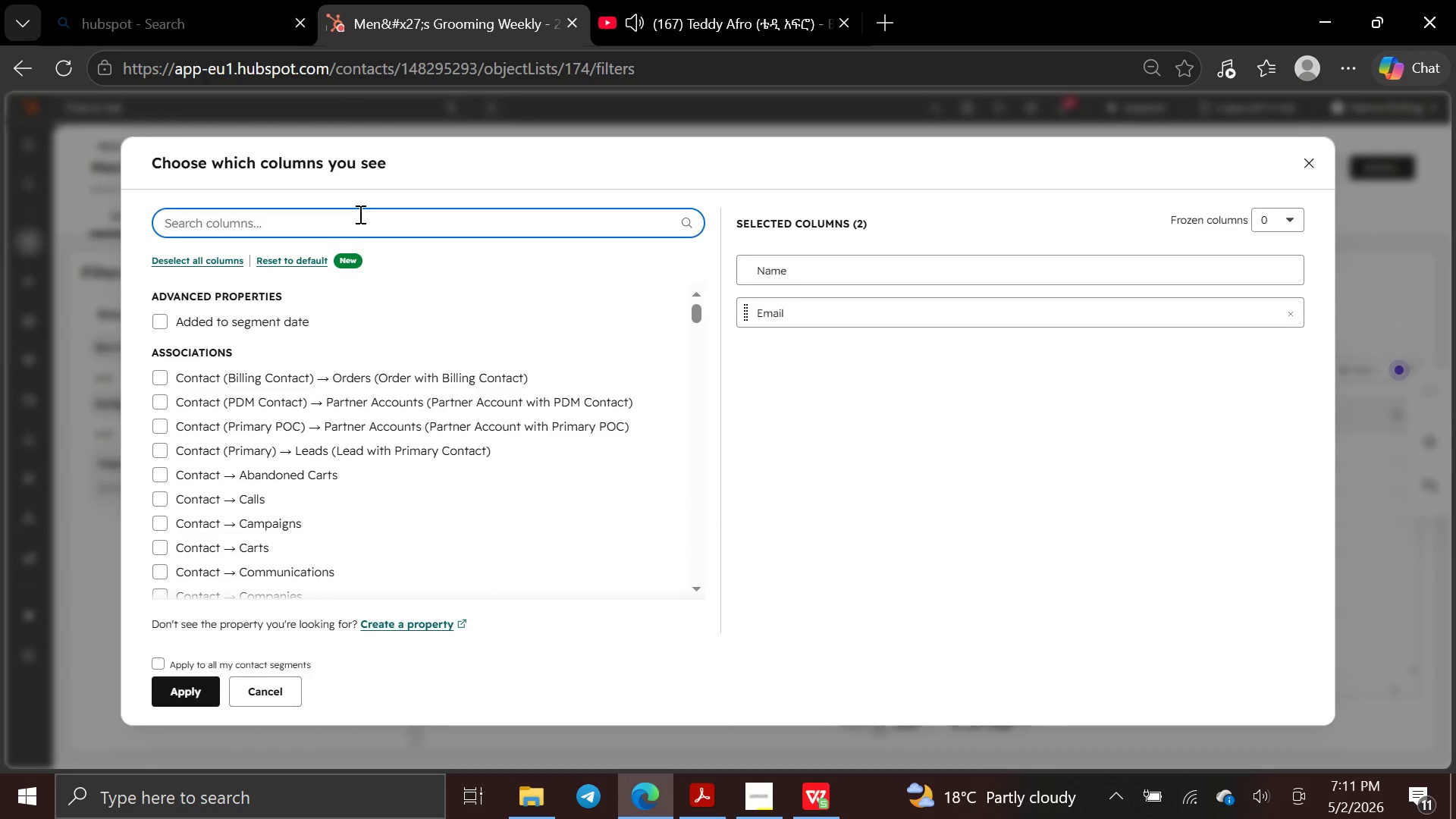 
type(life )
 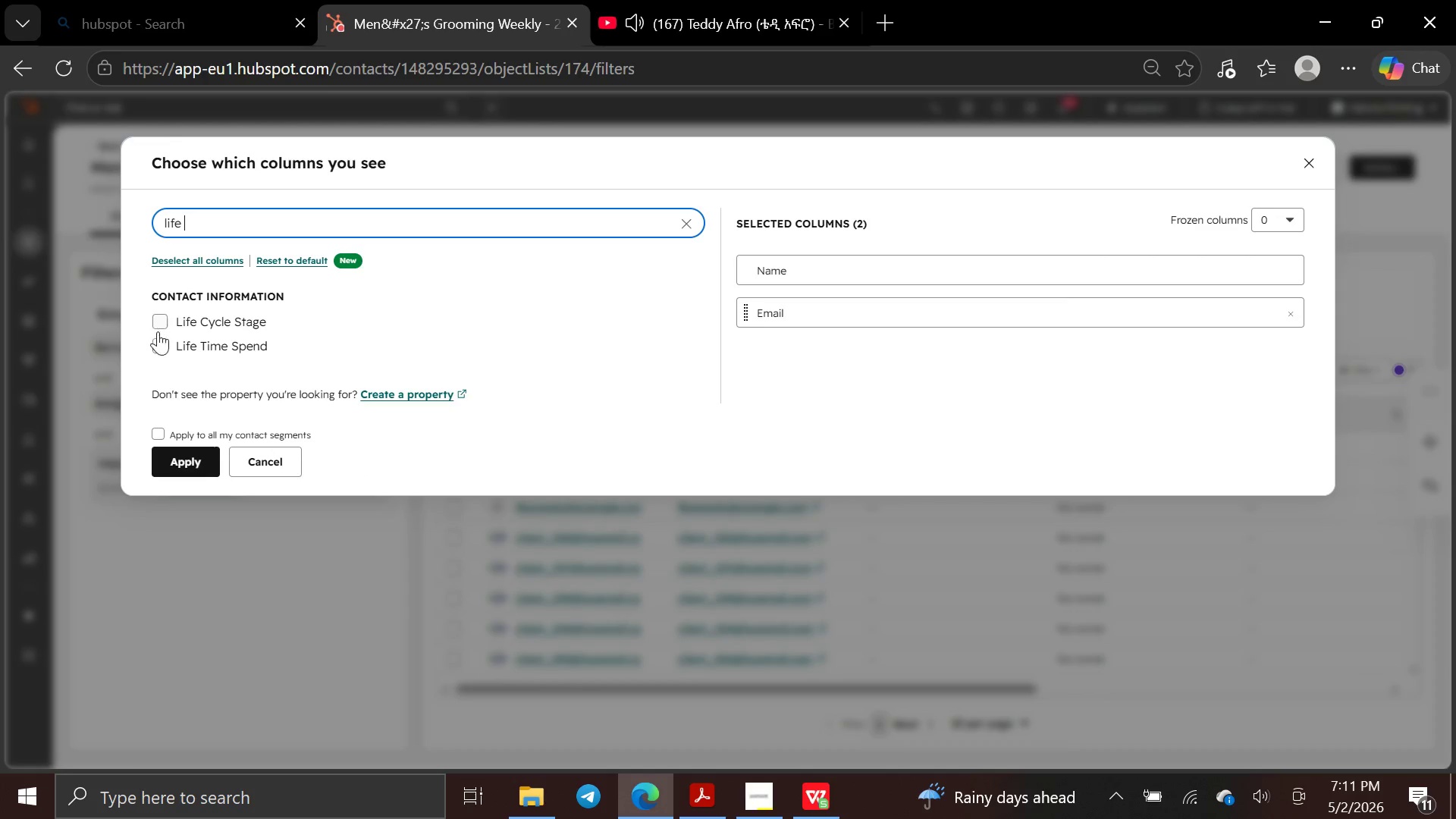 
left_click([158, 342])
 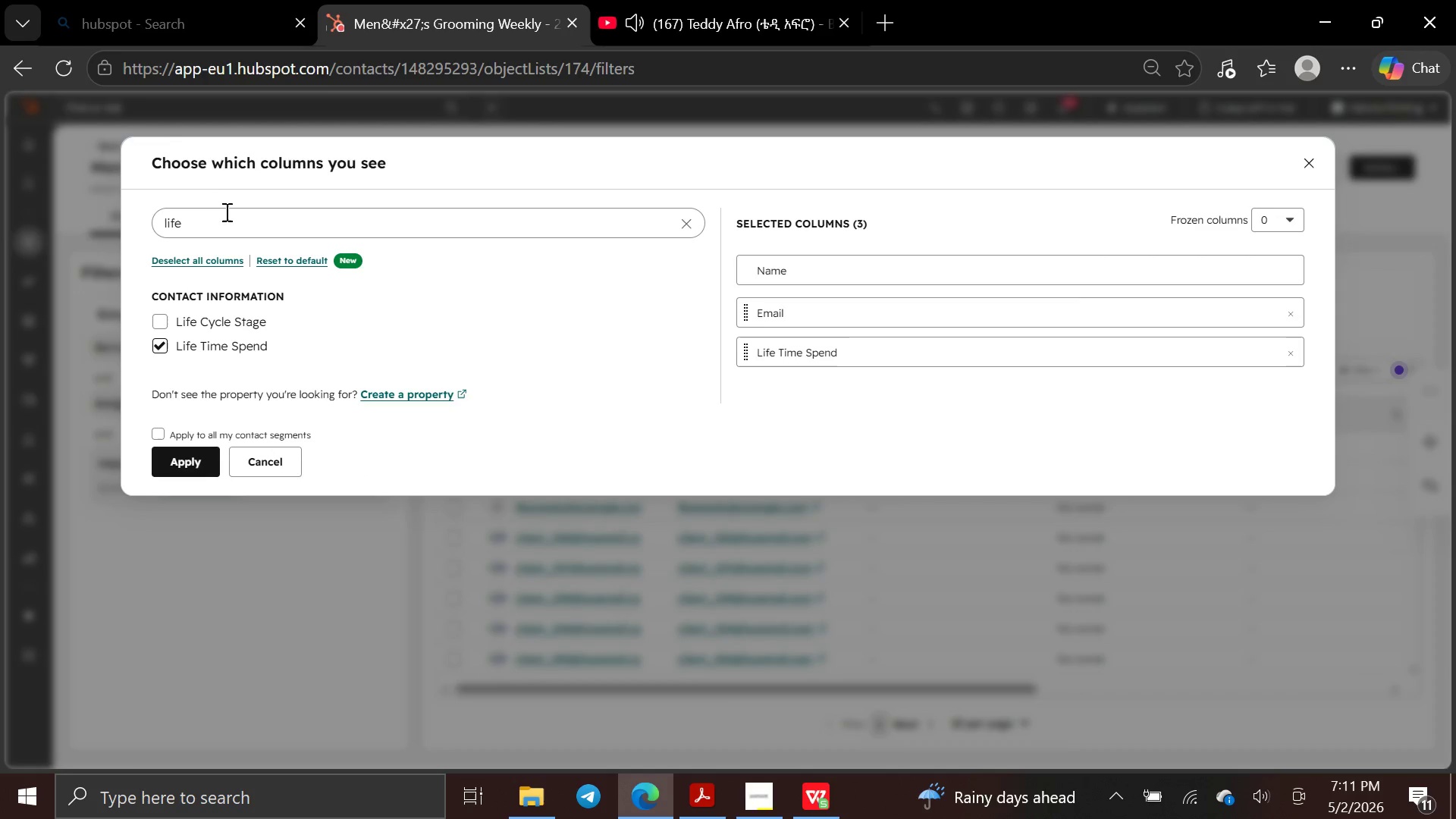 
left_click([224, 218])
 